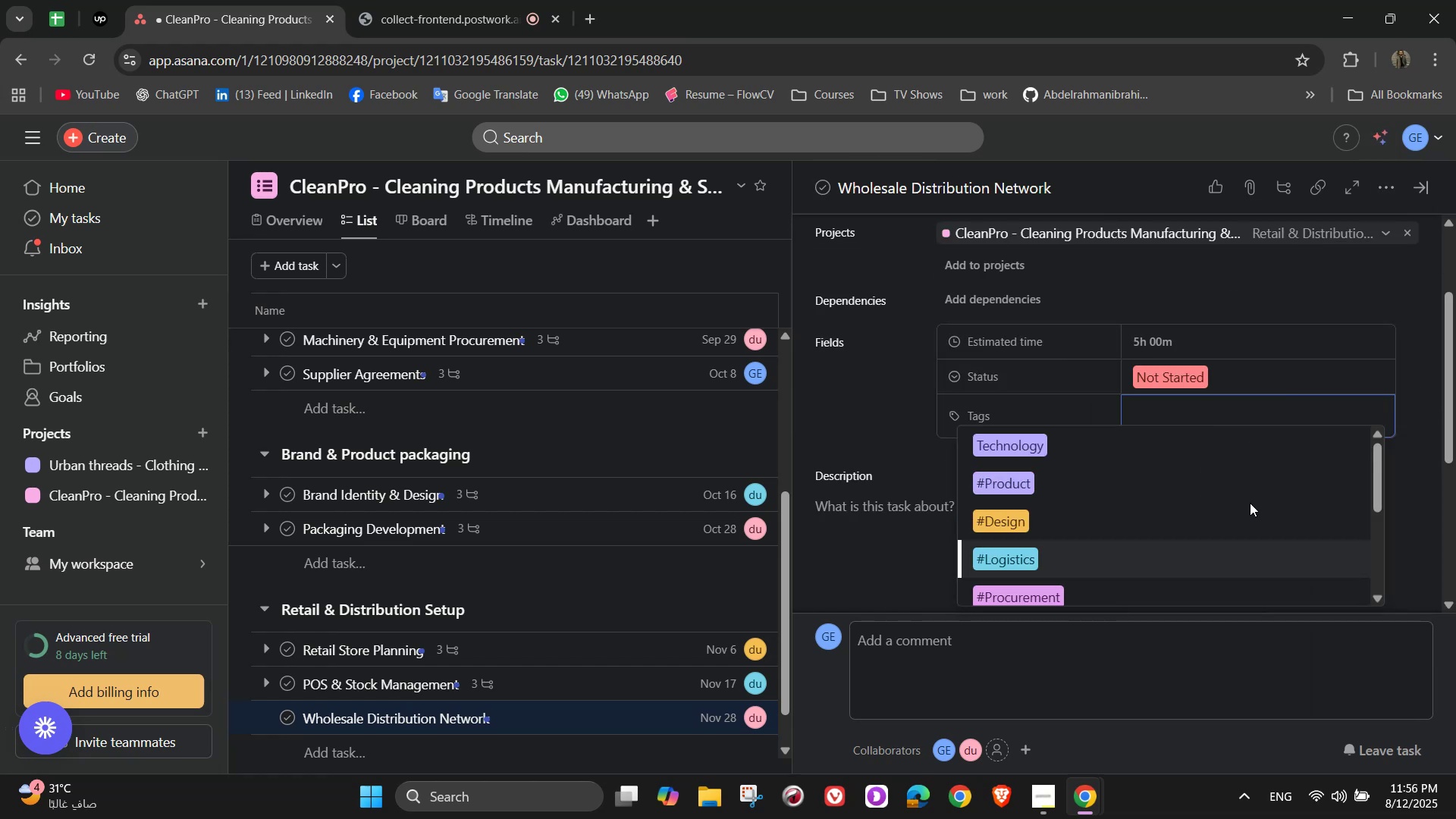 
key(S)
 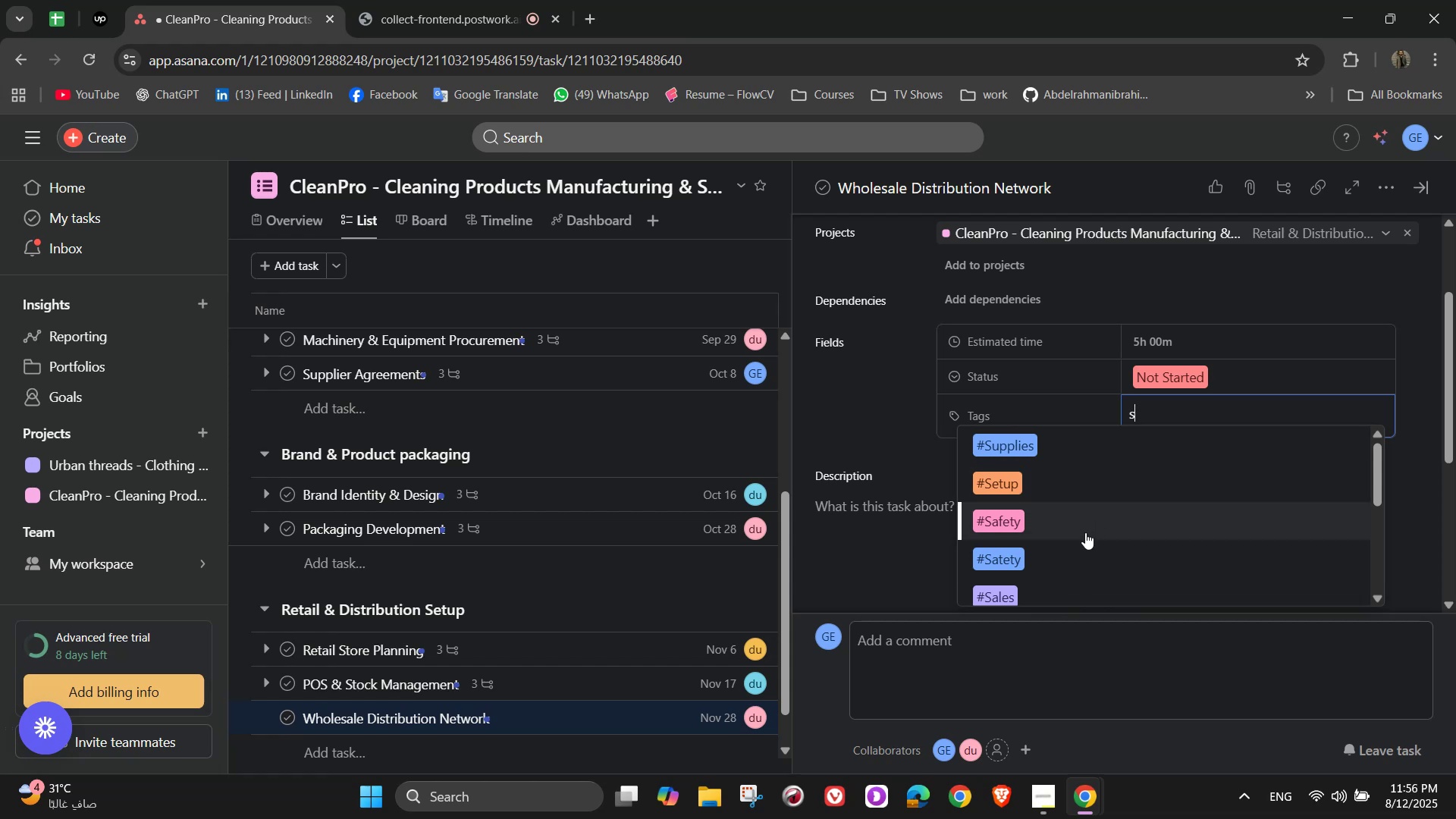 
left_click([1068, 594])
 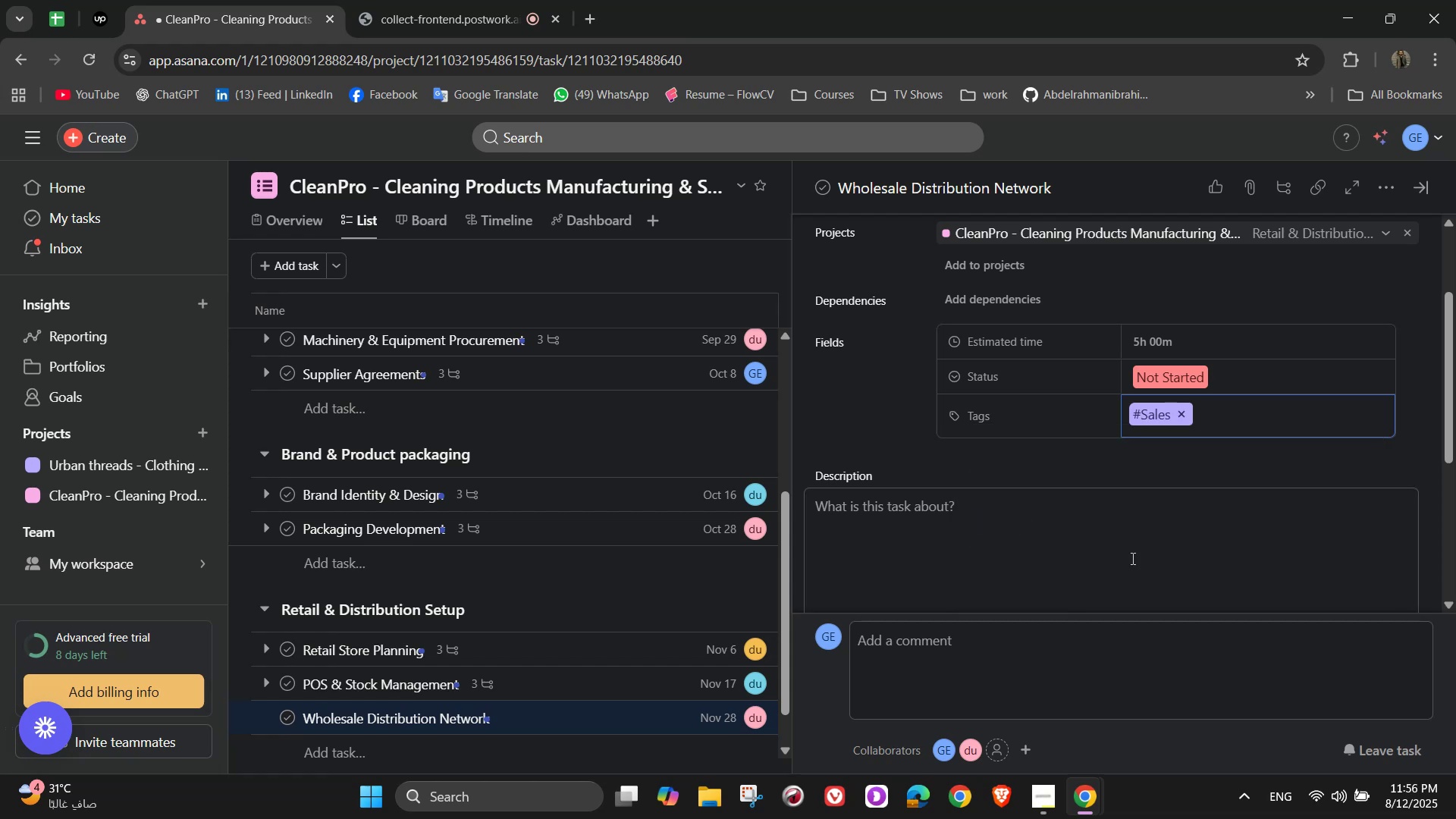 
scroll: coordinate [1185, 491], scroll_direction: down, amount: 2.0
 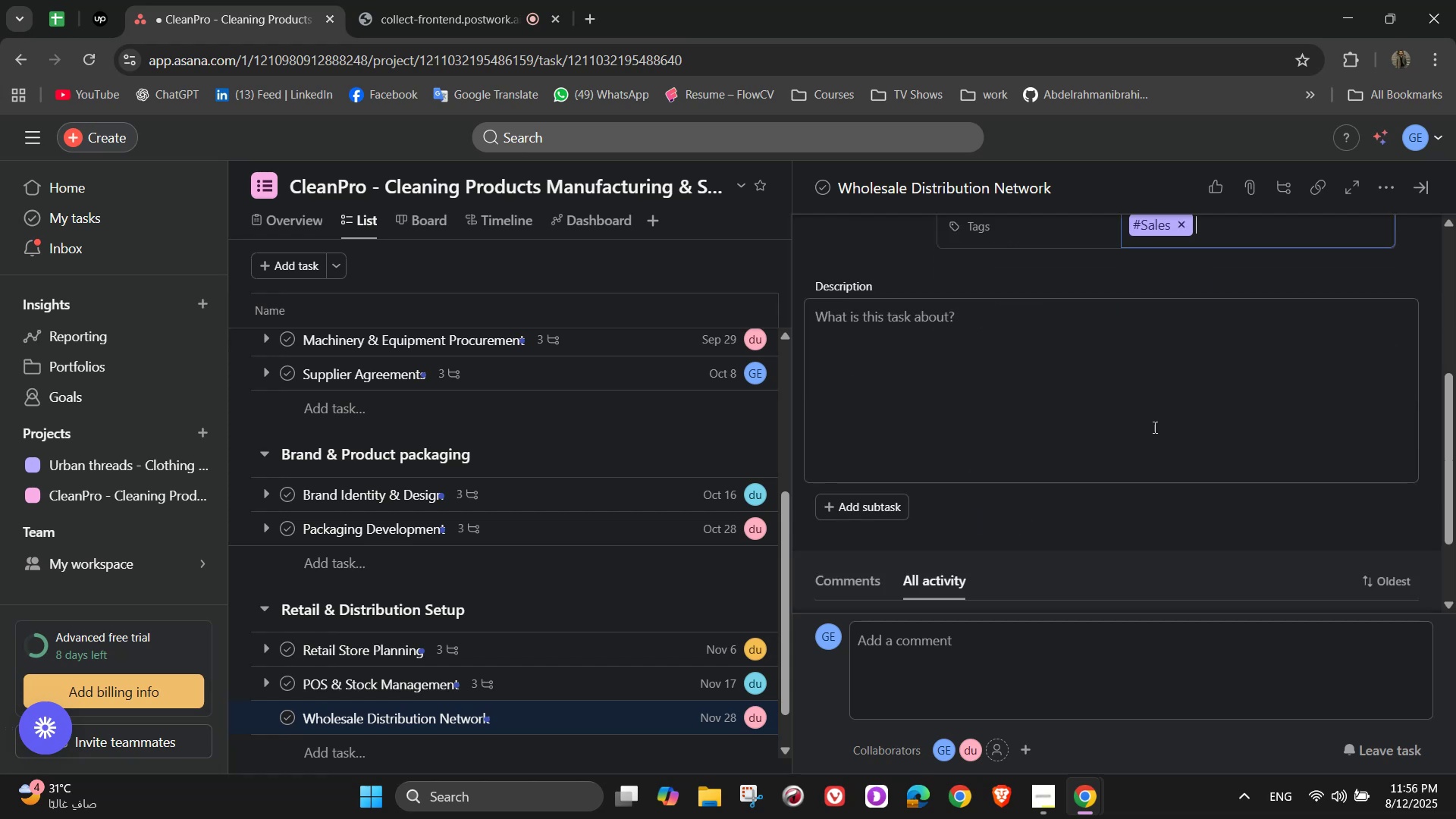 
left_click([1140, 410])
 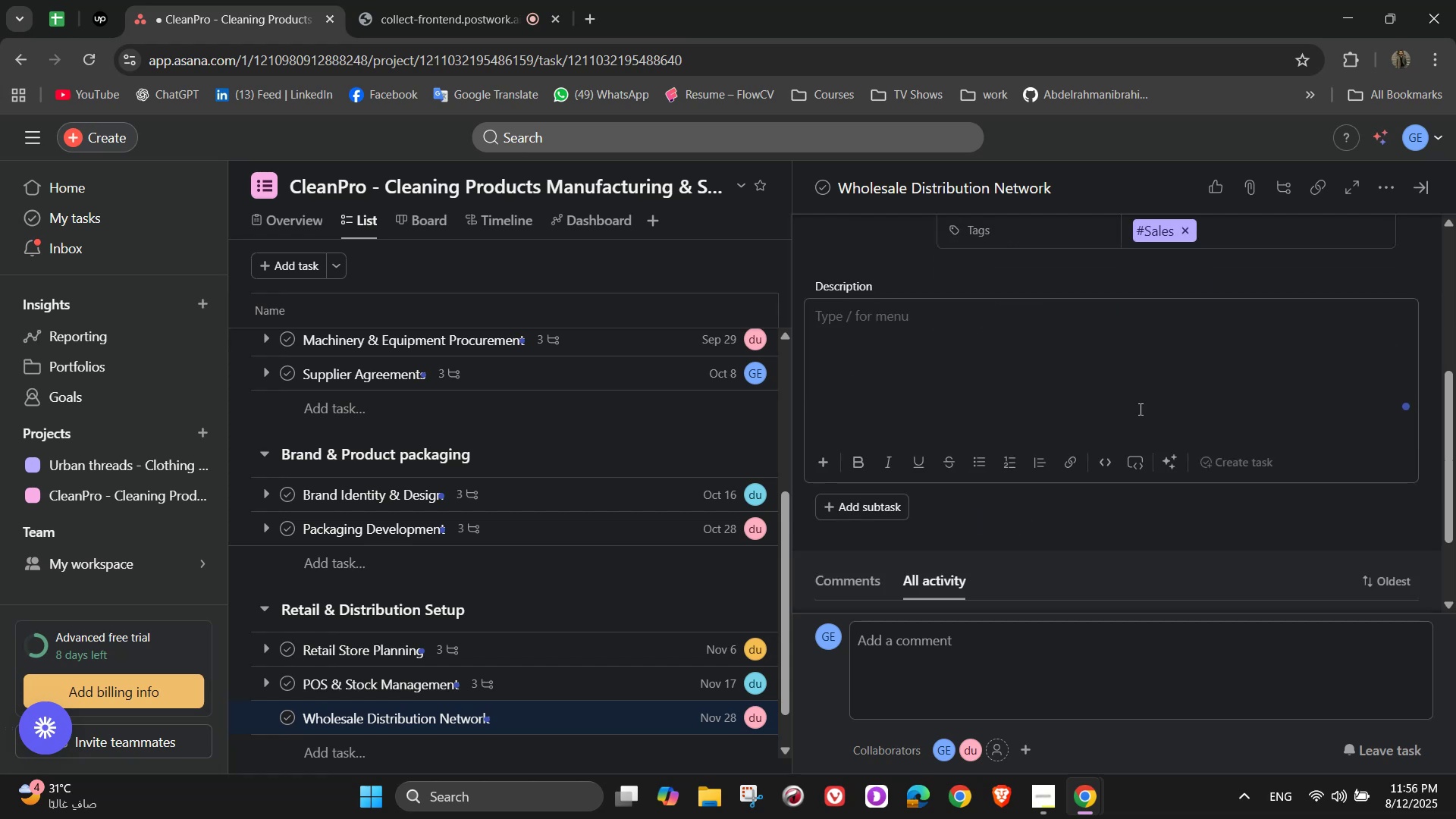 
type(Establish partn)
 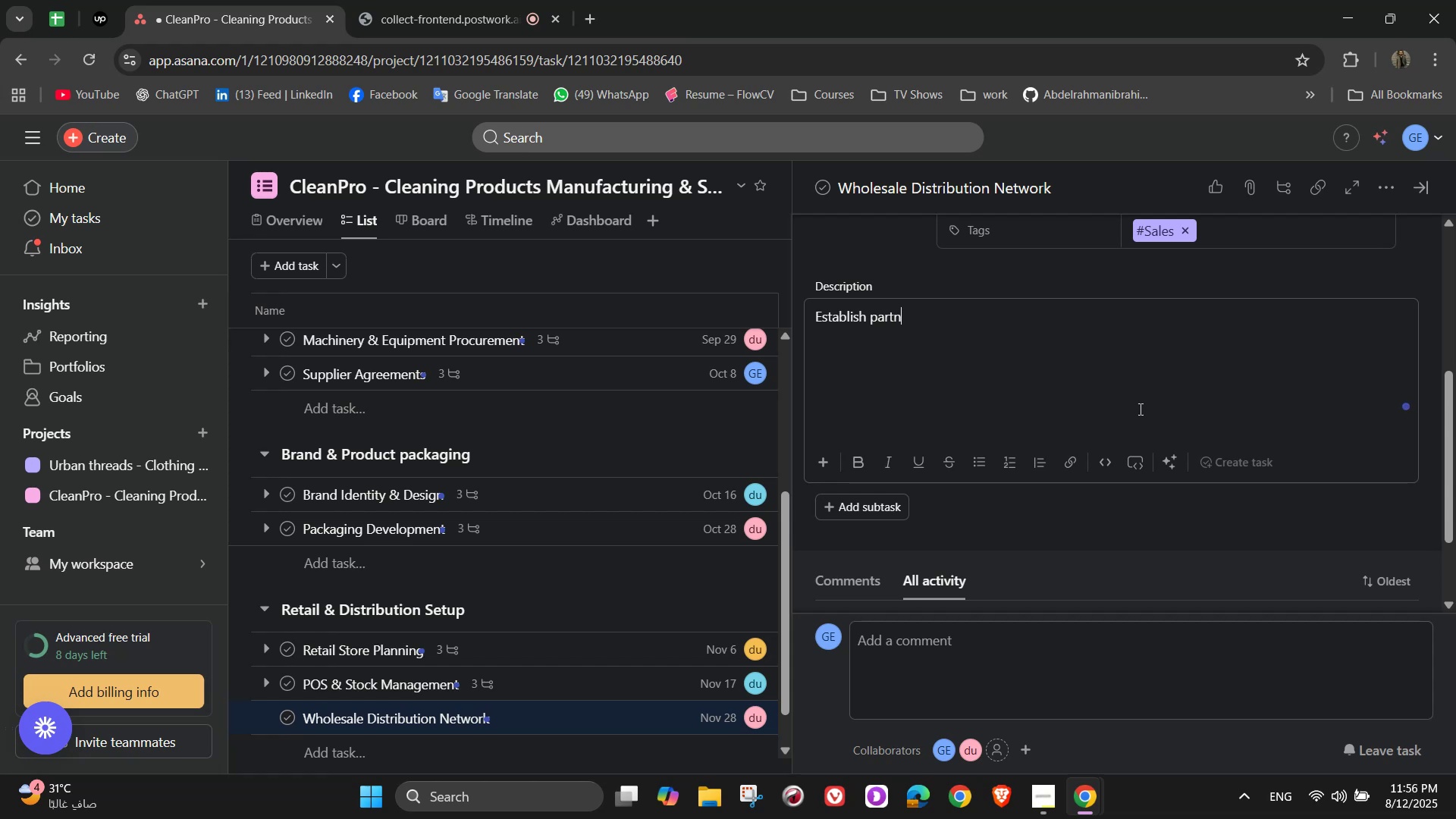 
wait(10.58)
 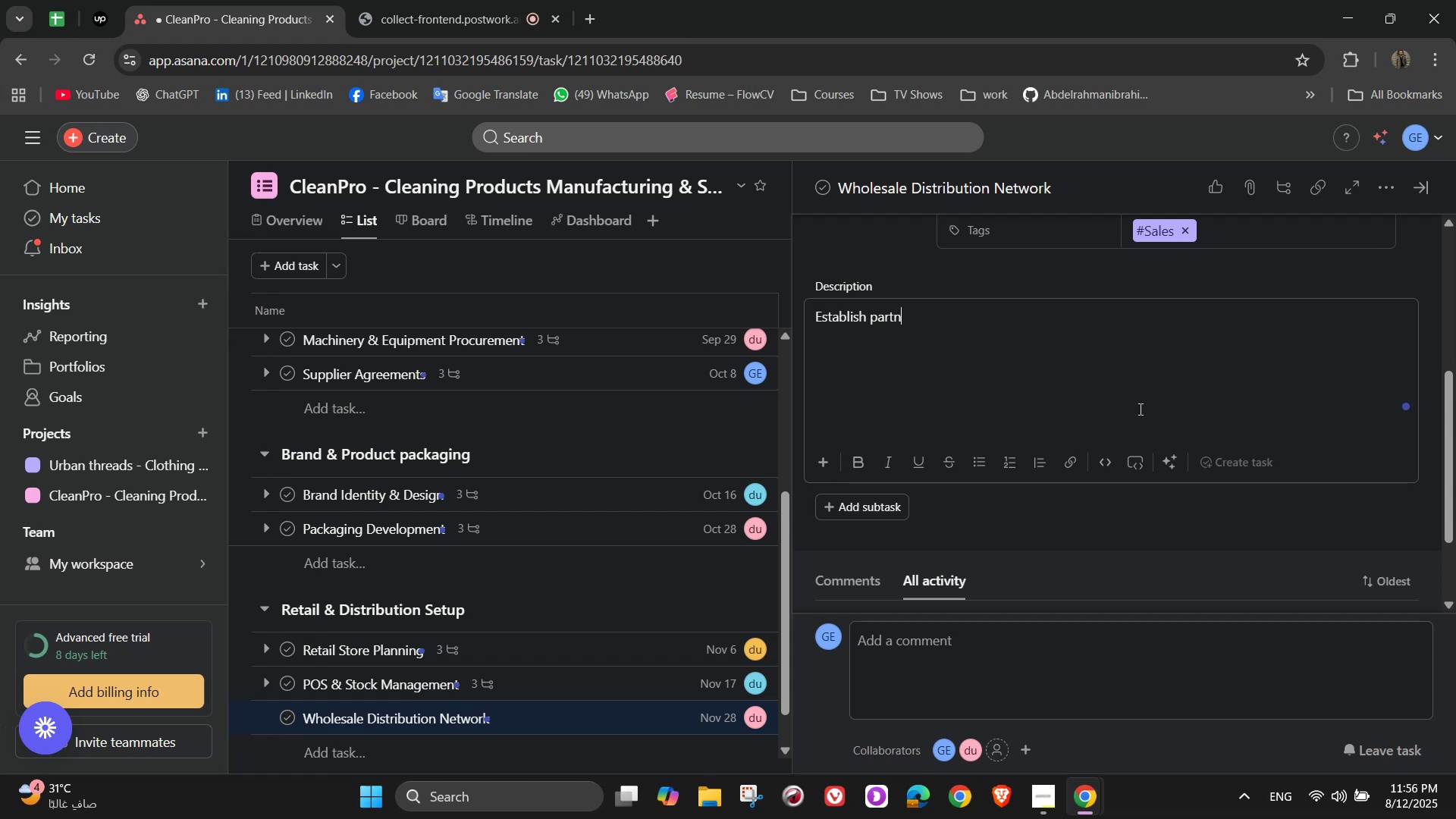 
key(Backspace)
 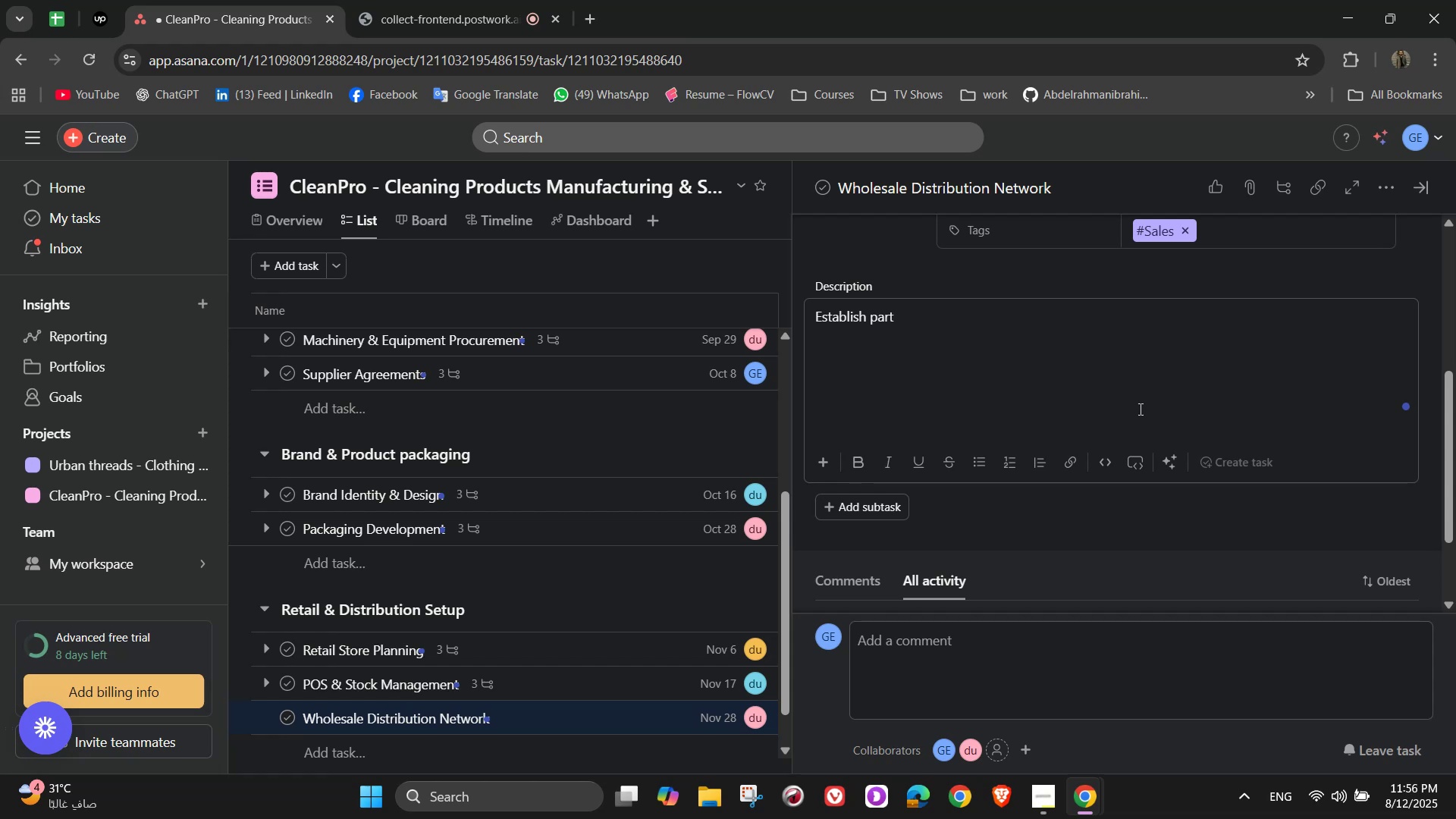 
key(Backspace)
 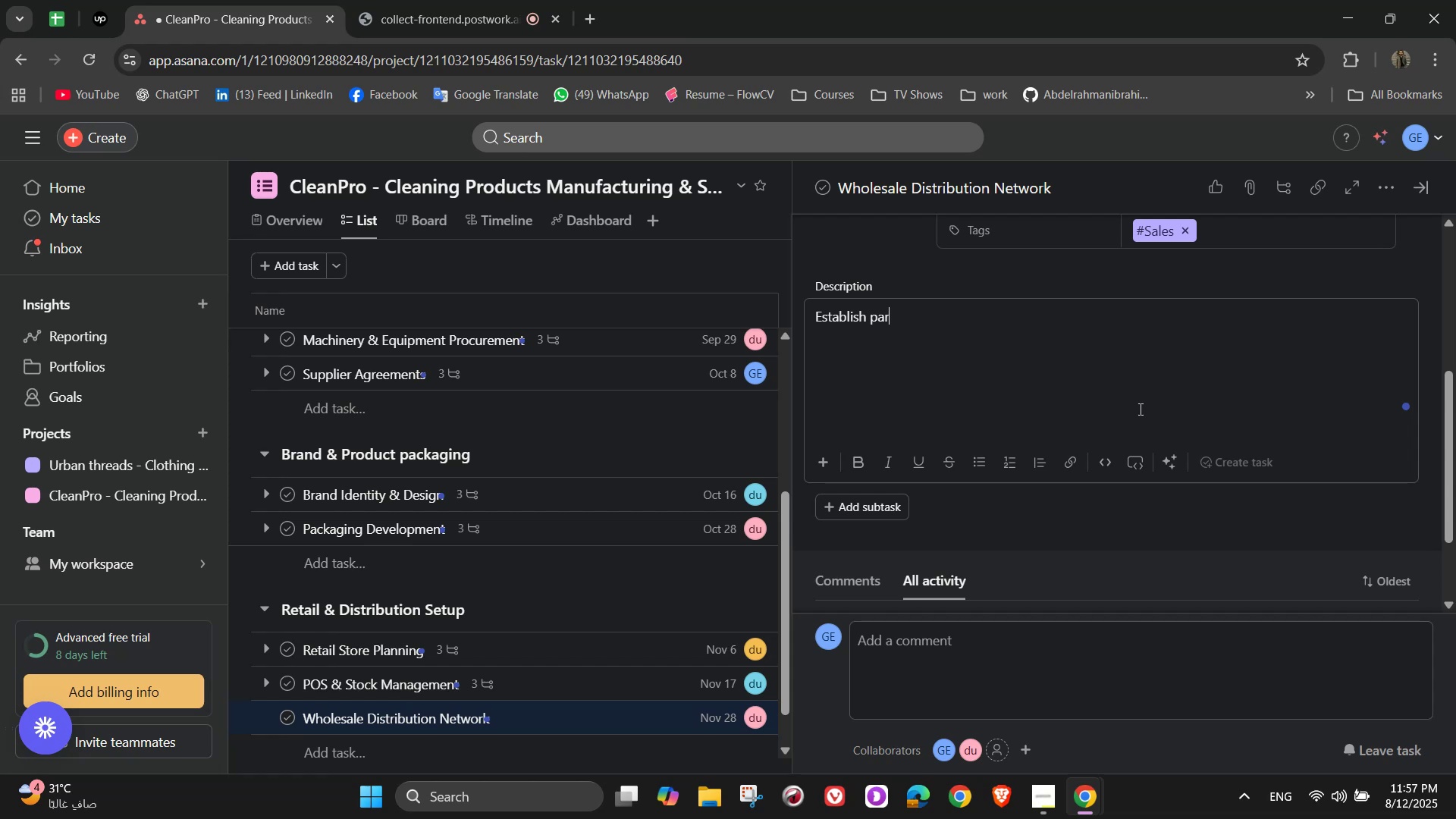 
wait(34.78)
 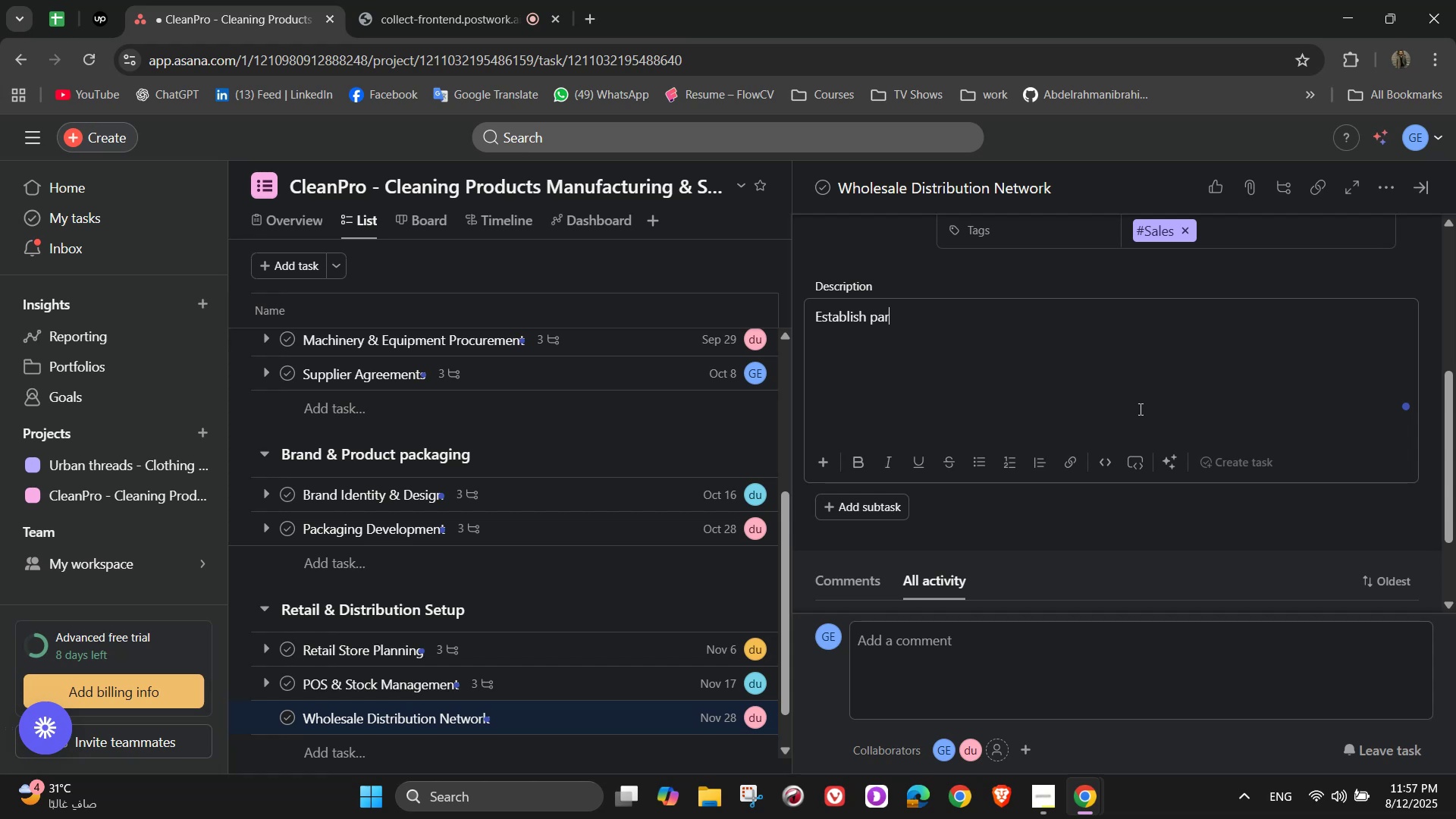 
key(E)
 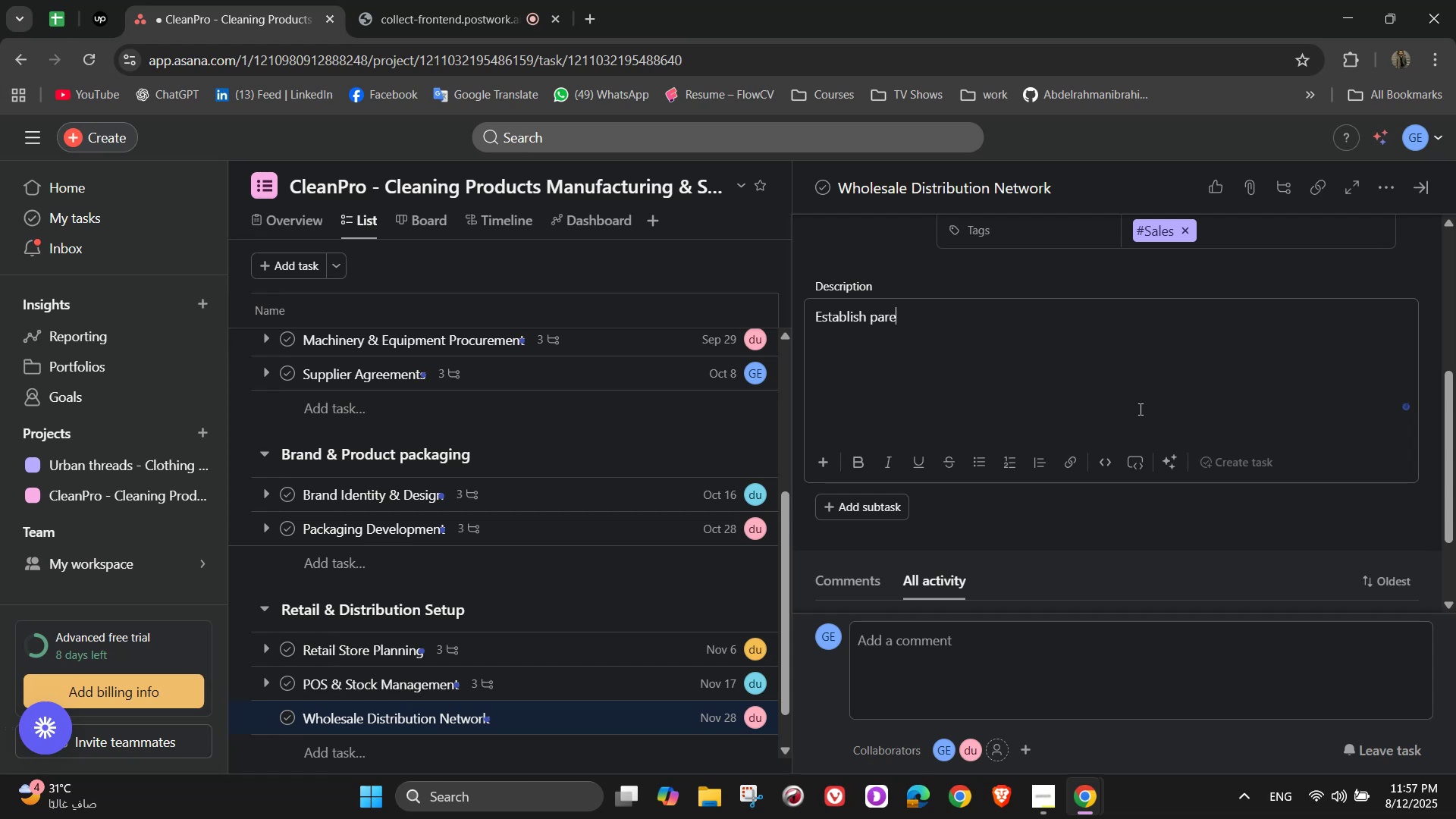 
key(Backspace)
 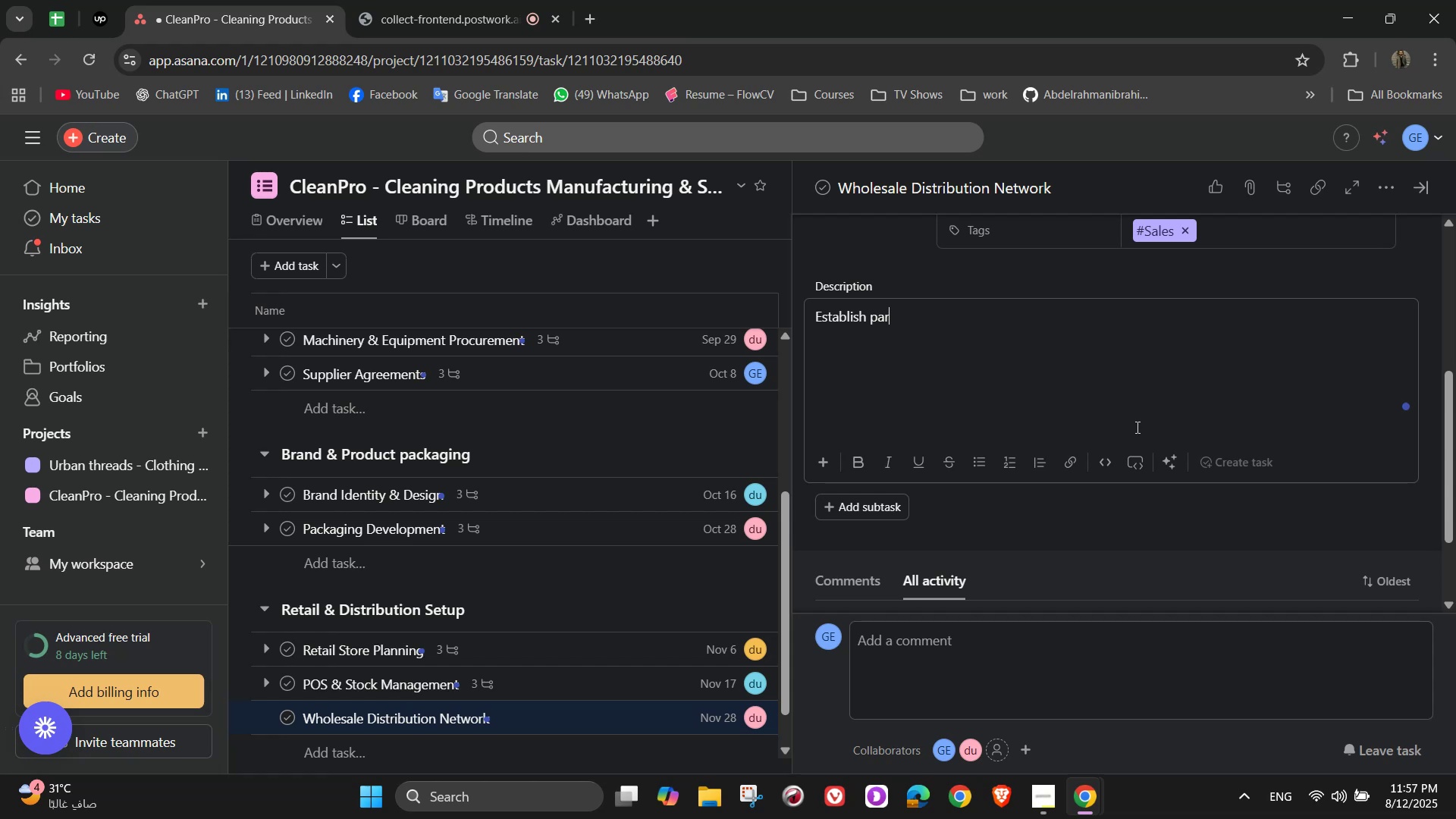 
wait(12.75)
 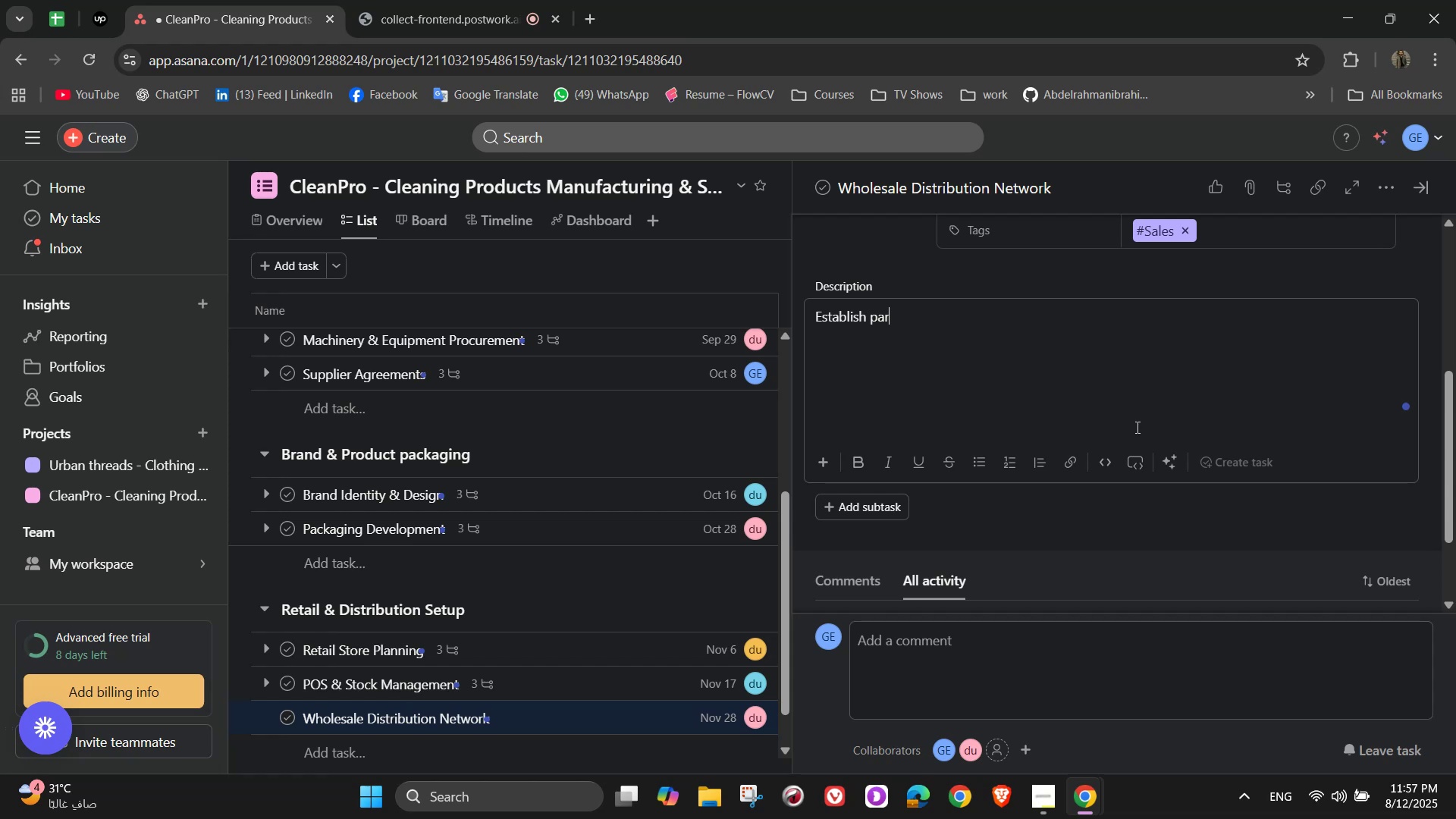 
key(Backspace)
 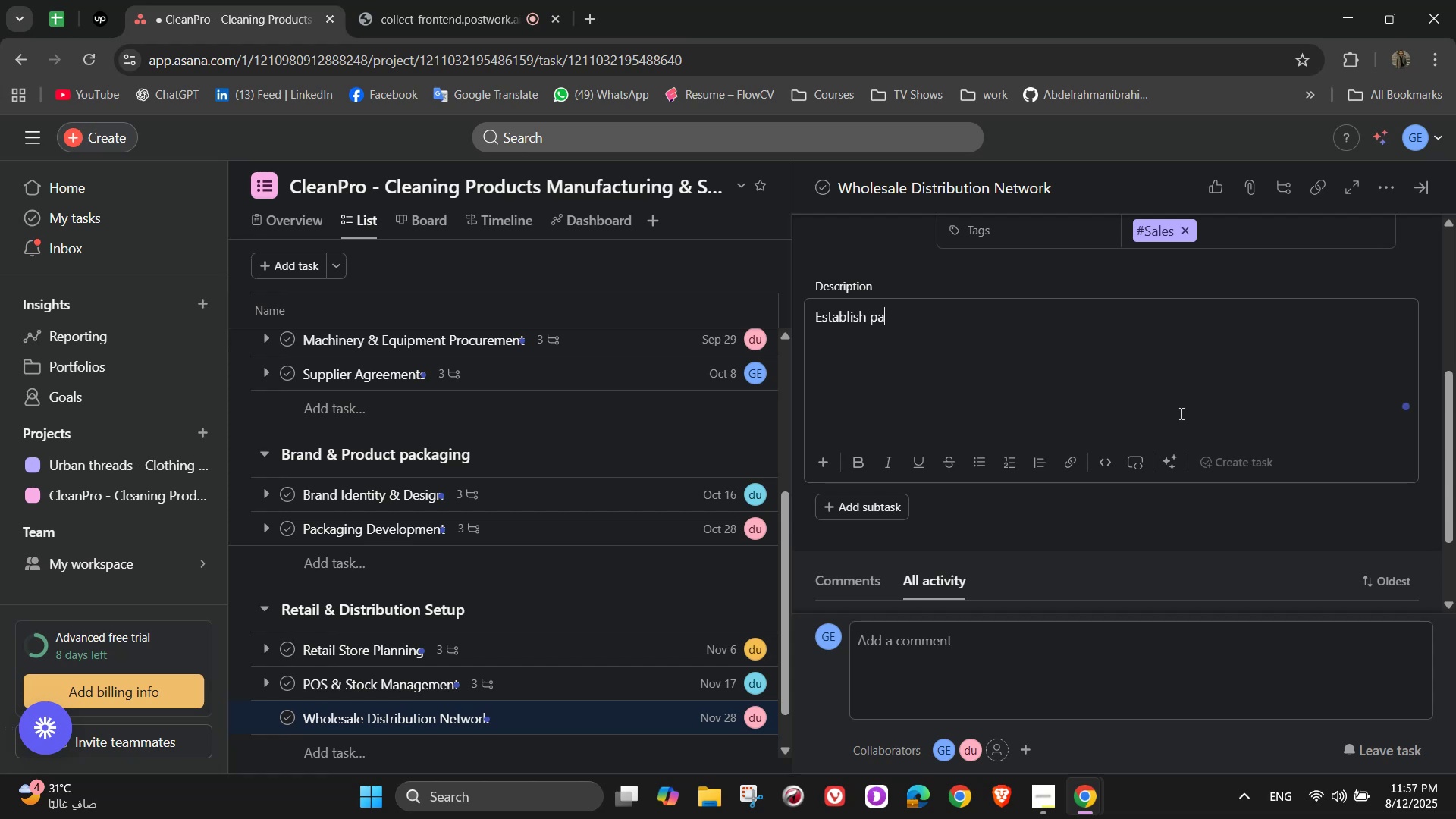 
wait(13.03)
 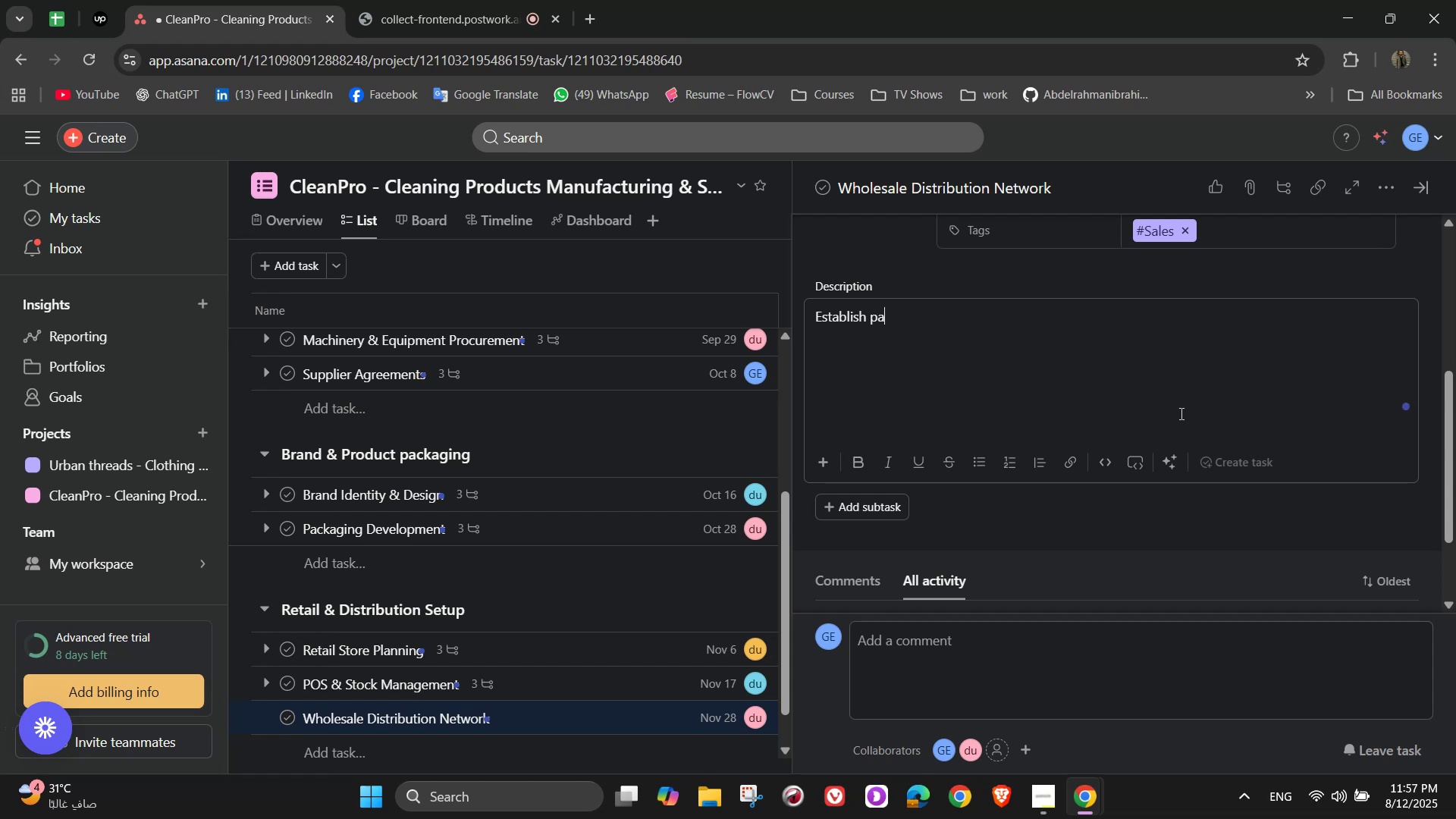 
key(S)
 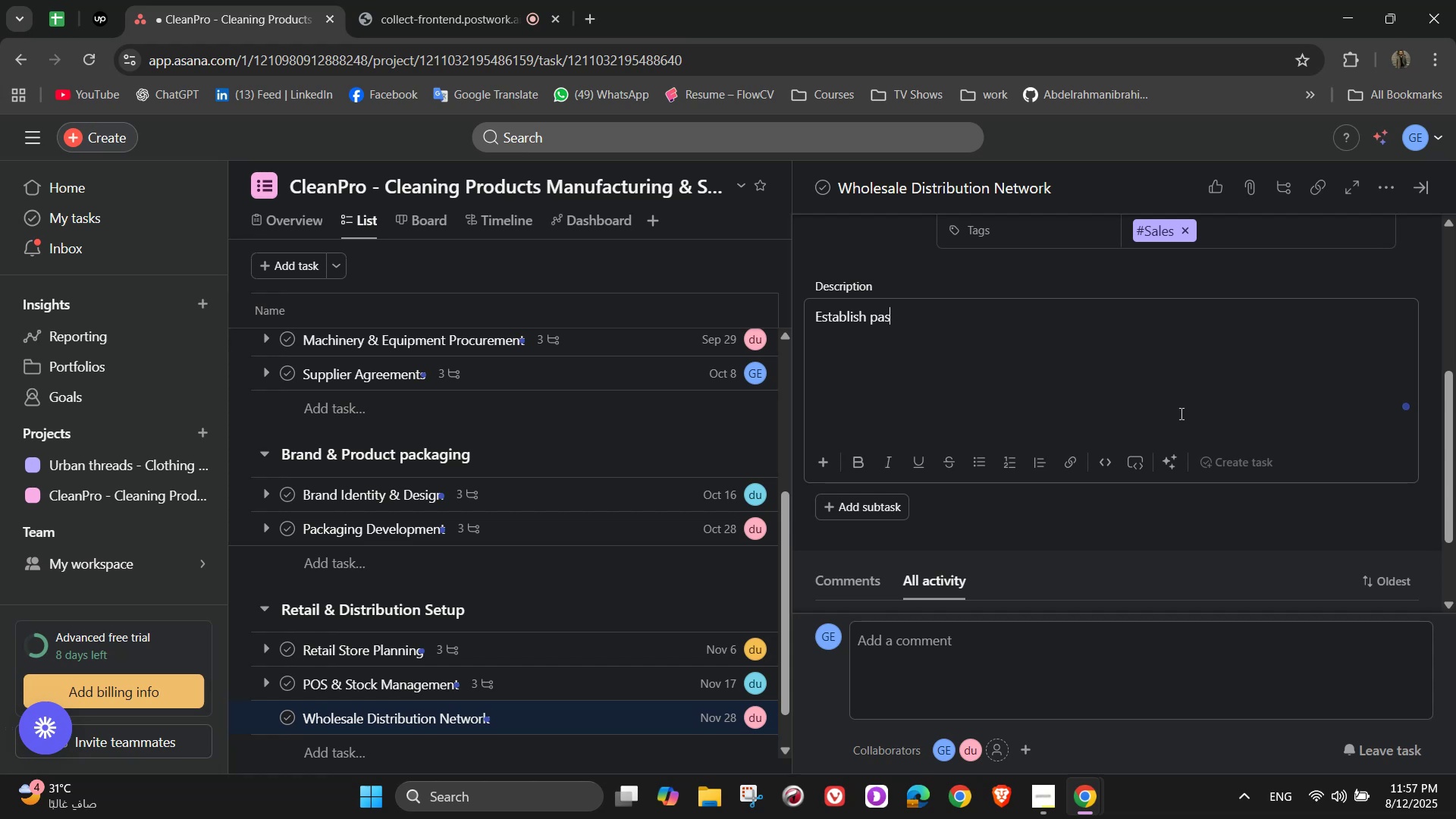 
key(Backspace)
 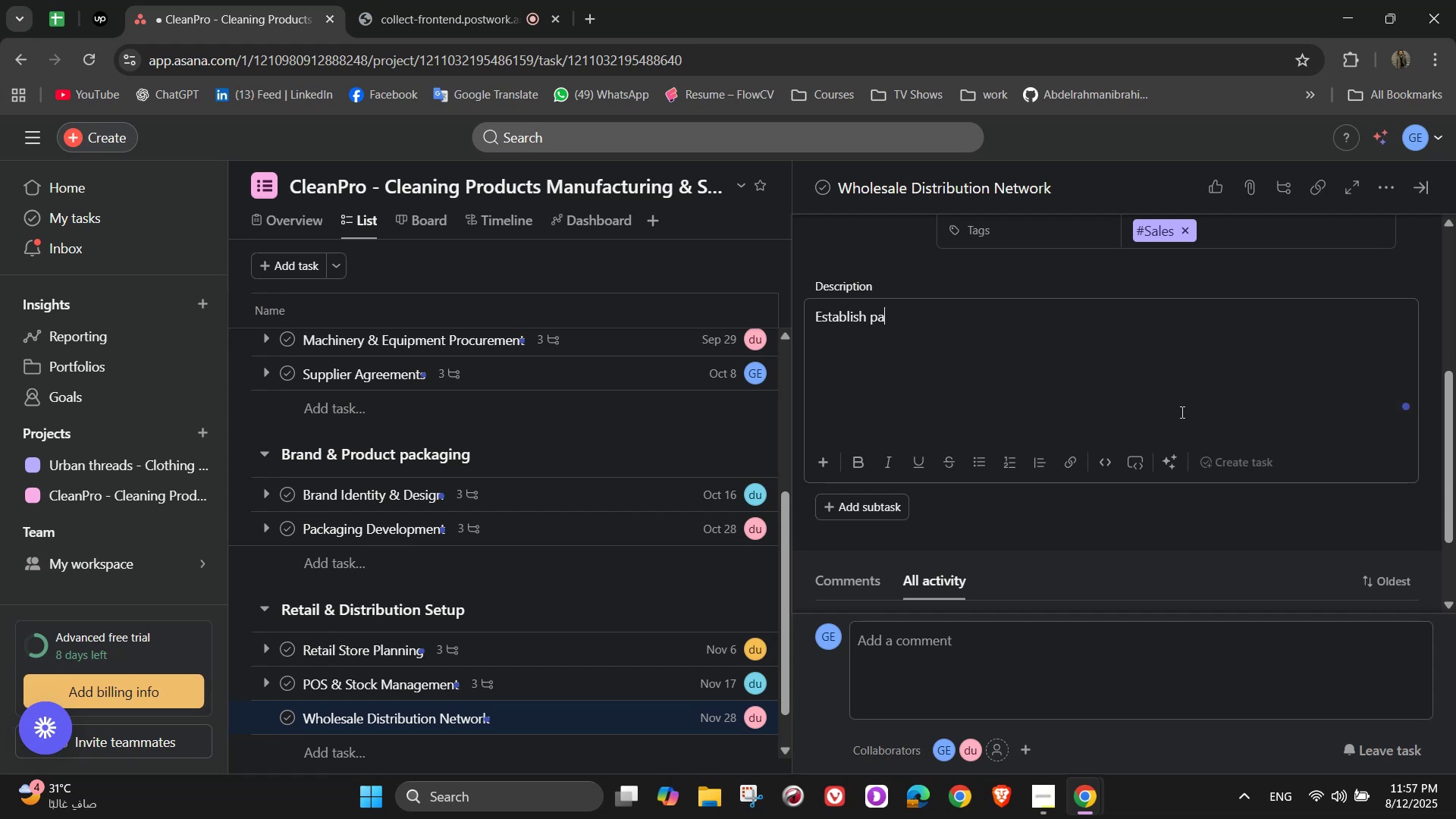 
wait(7.98)
 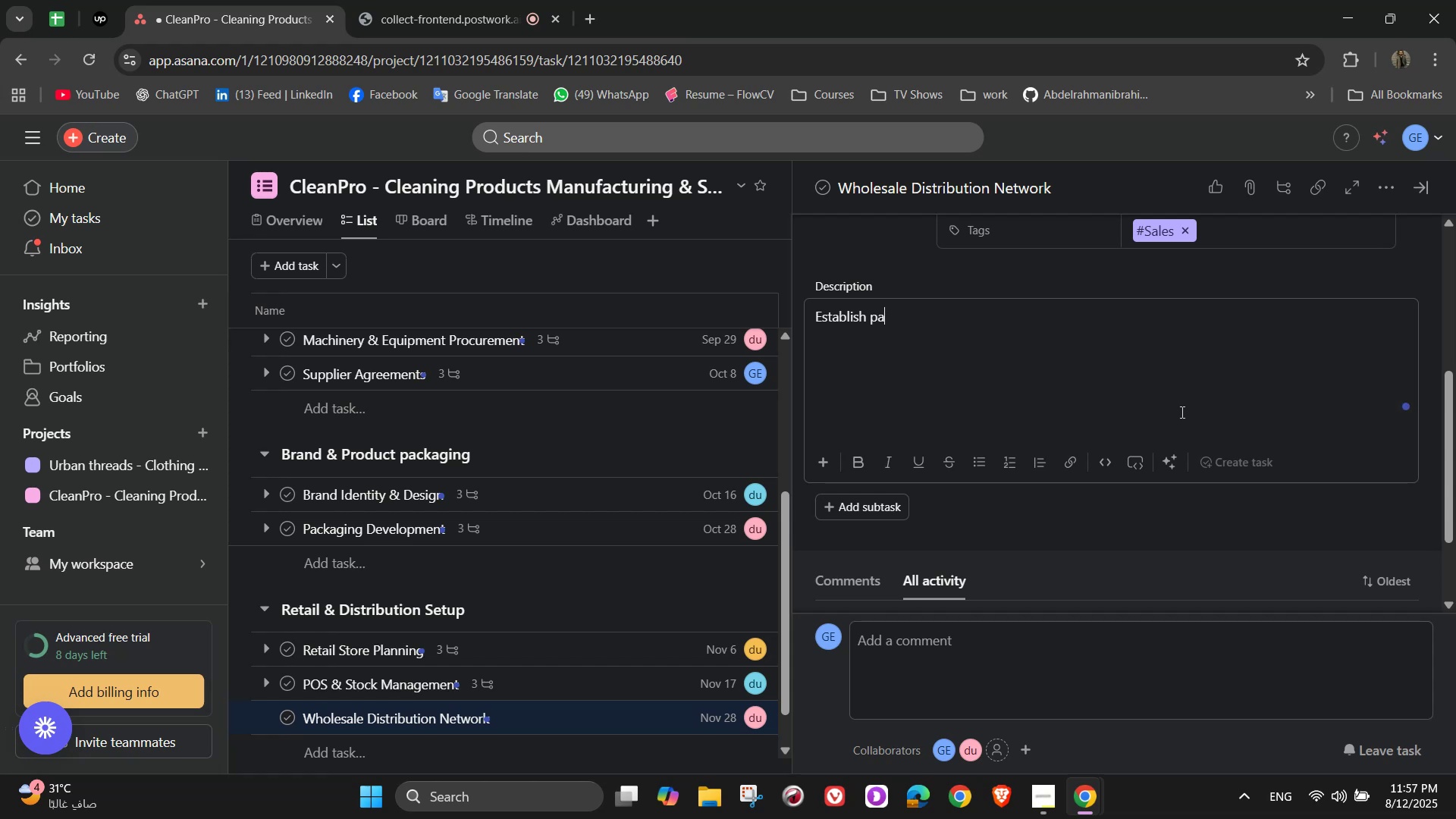 
type(rten)
key(Backspace)
key(Backspace)
key(Backspace)
 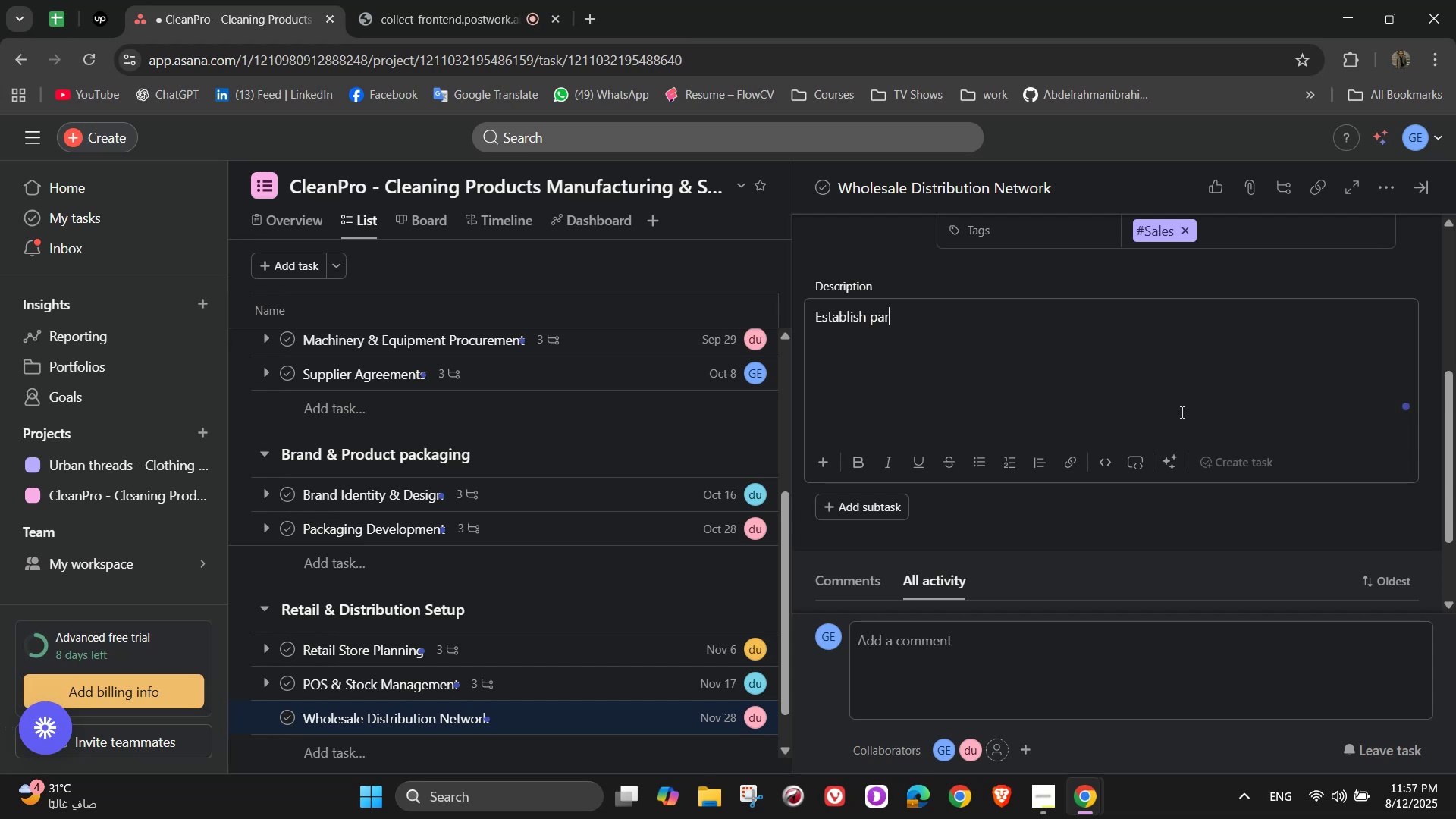 
type(tnerships with retailers and distributors)
 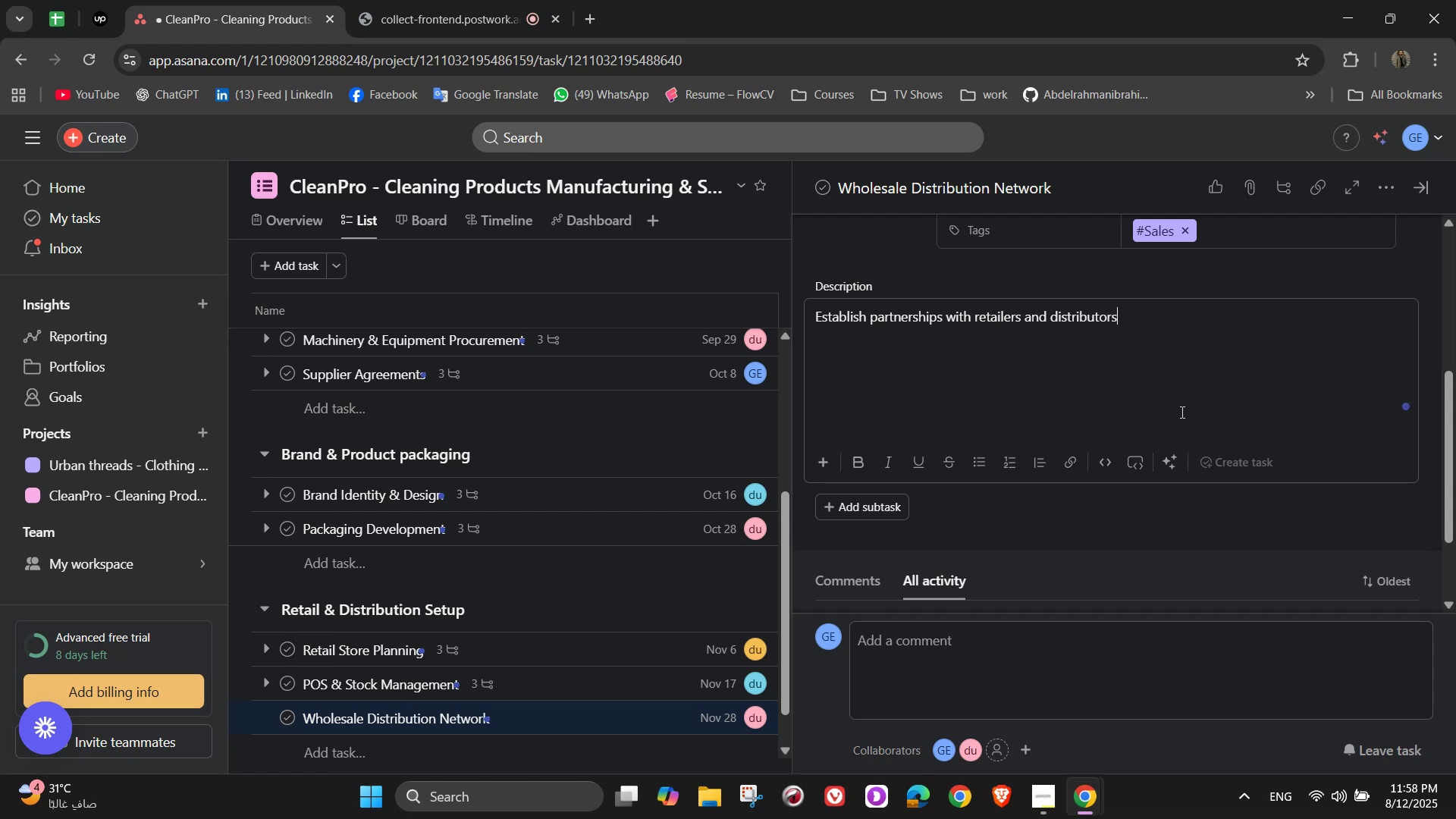 
scroll: coordinate [1083, 400], scroll_direction: down, amount: 3.0
 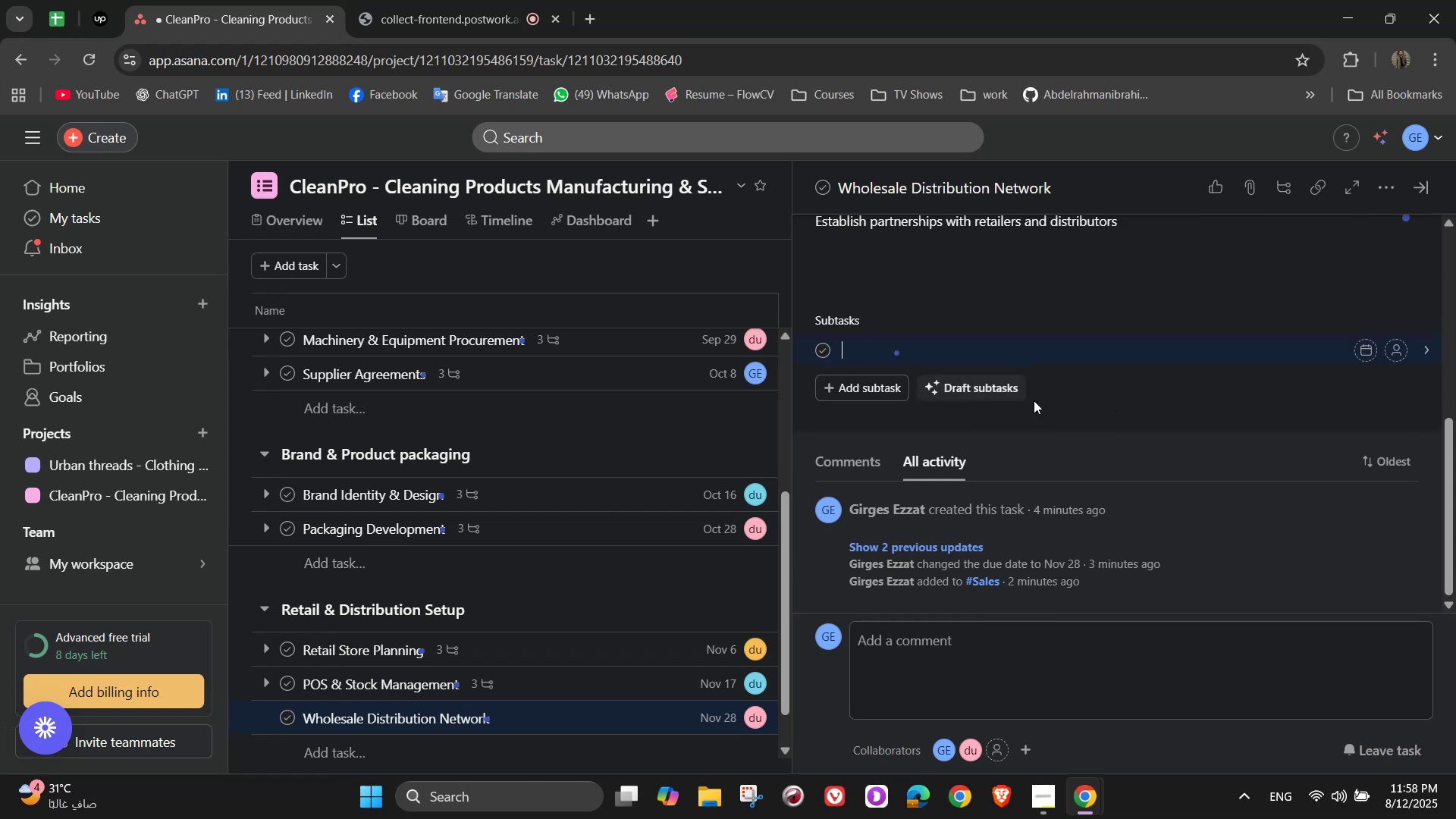 
type(Identify potential partners)
 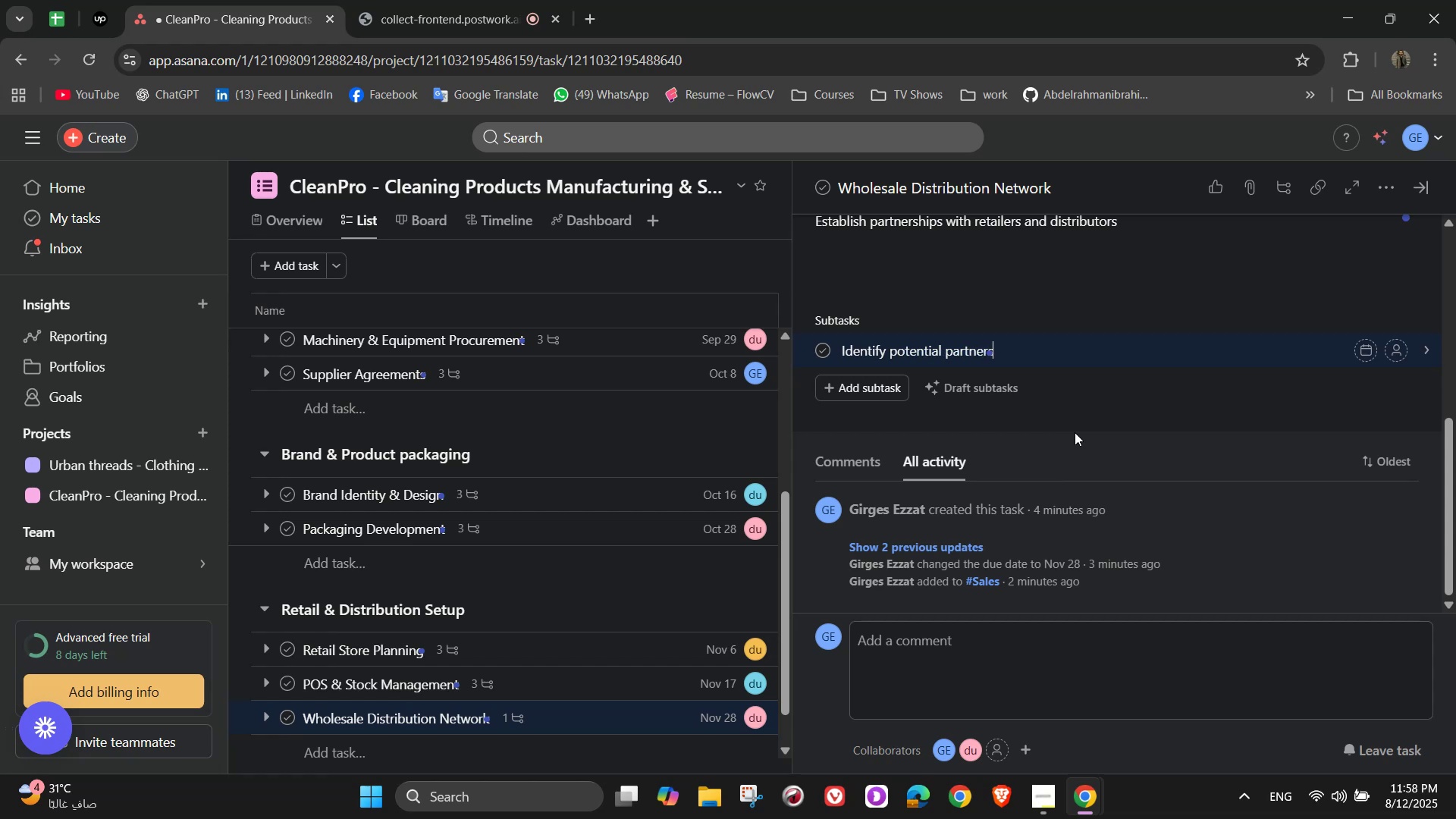 
key(Enter)
 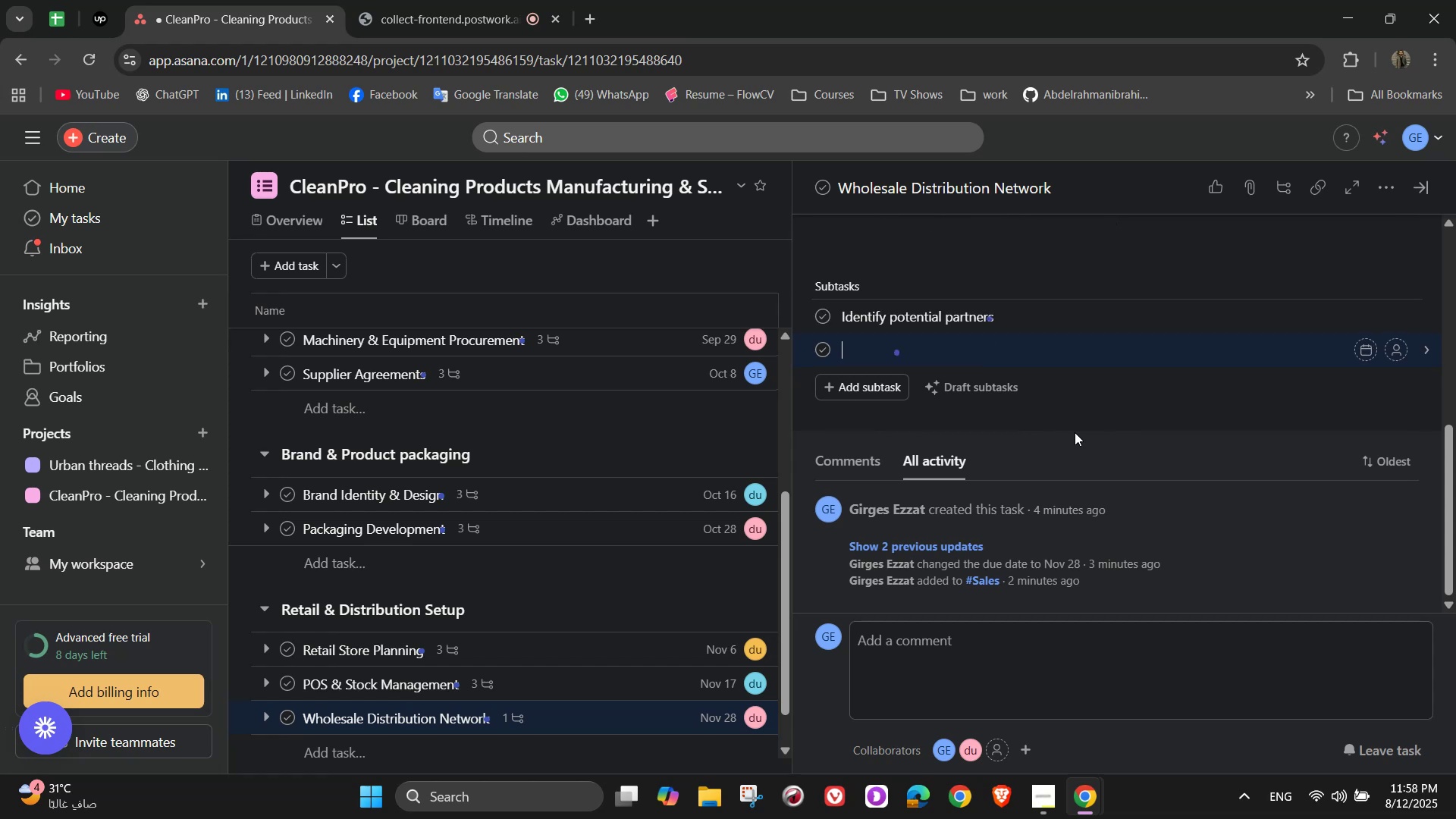 
type(Negotiate terms )
 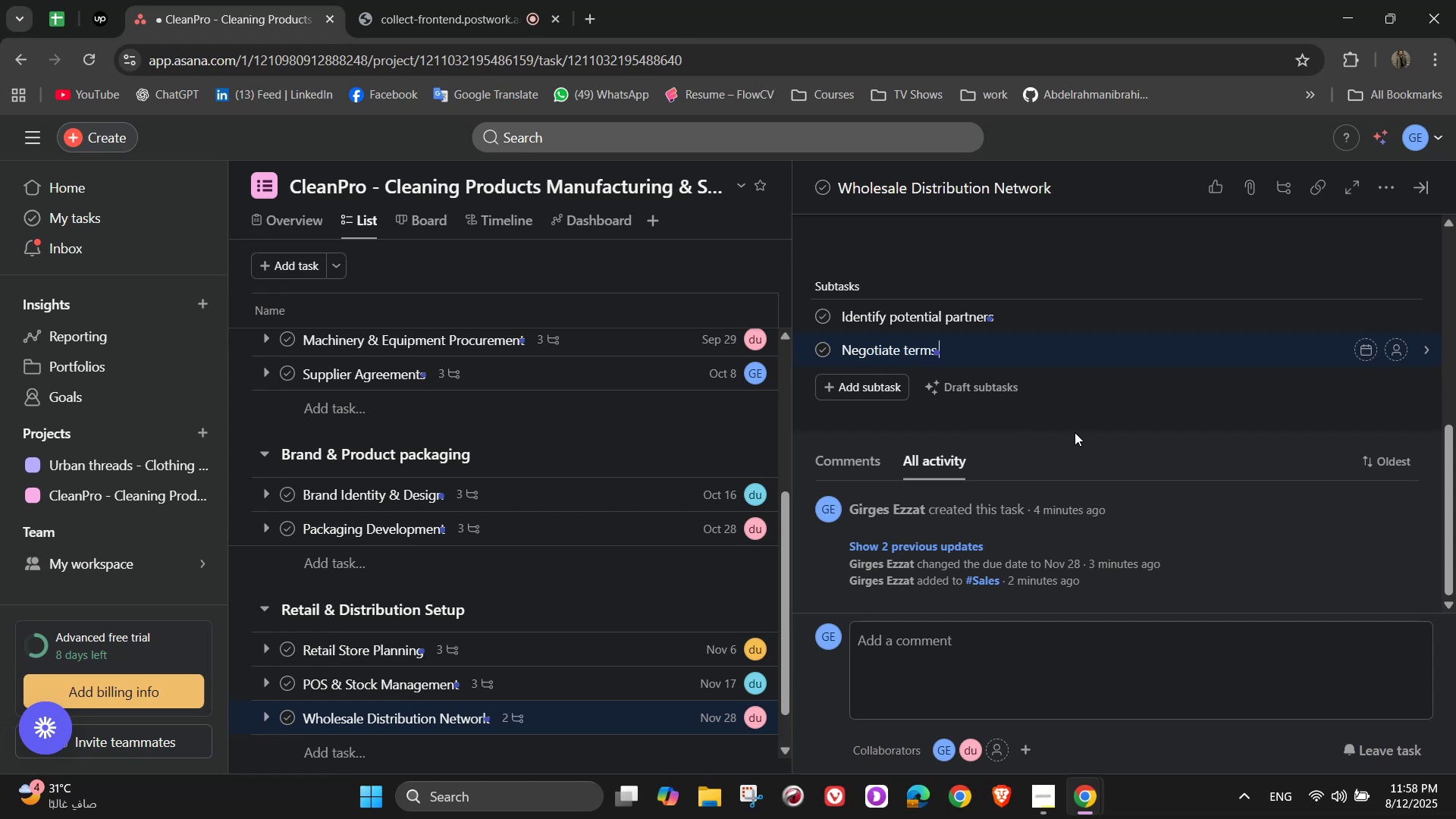 
key(Enter)
 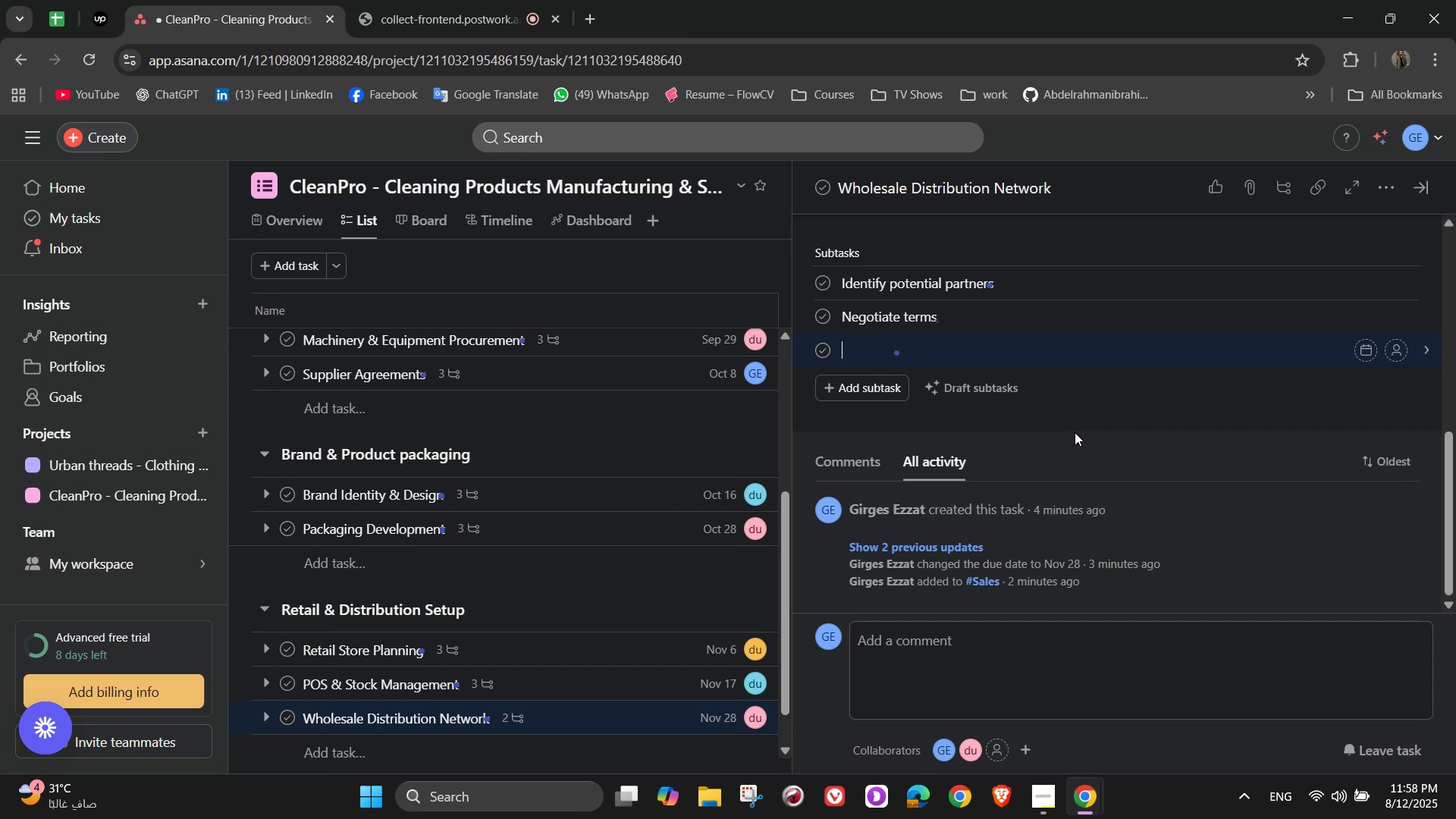 
type(Set )
 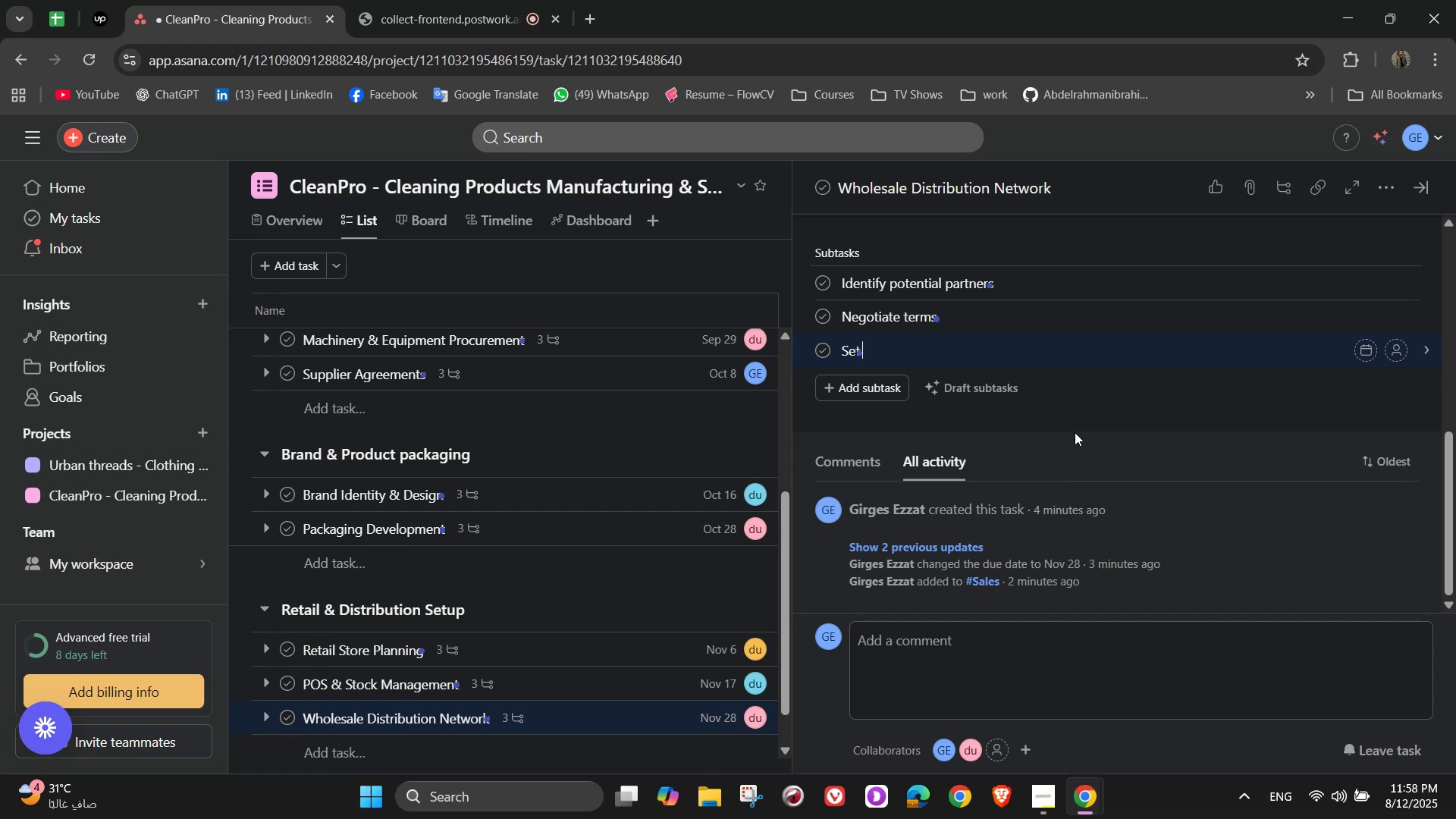 
wait(6.27)
 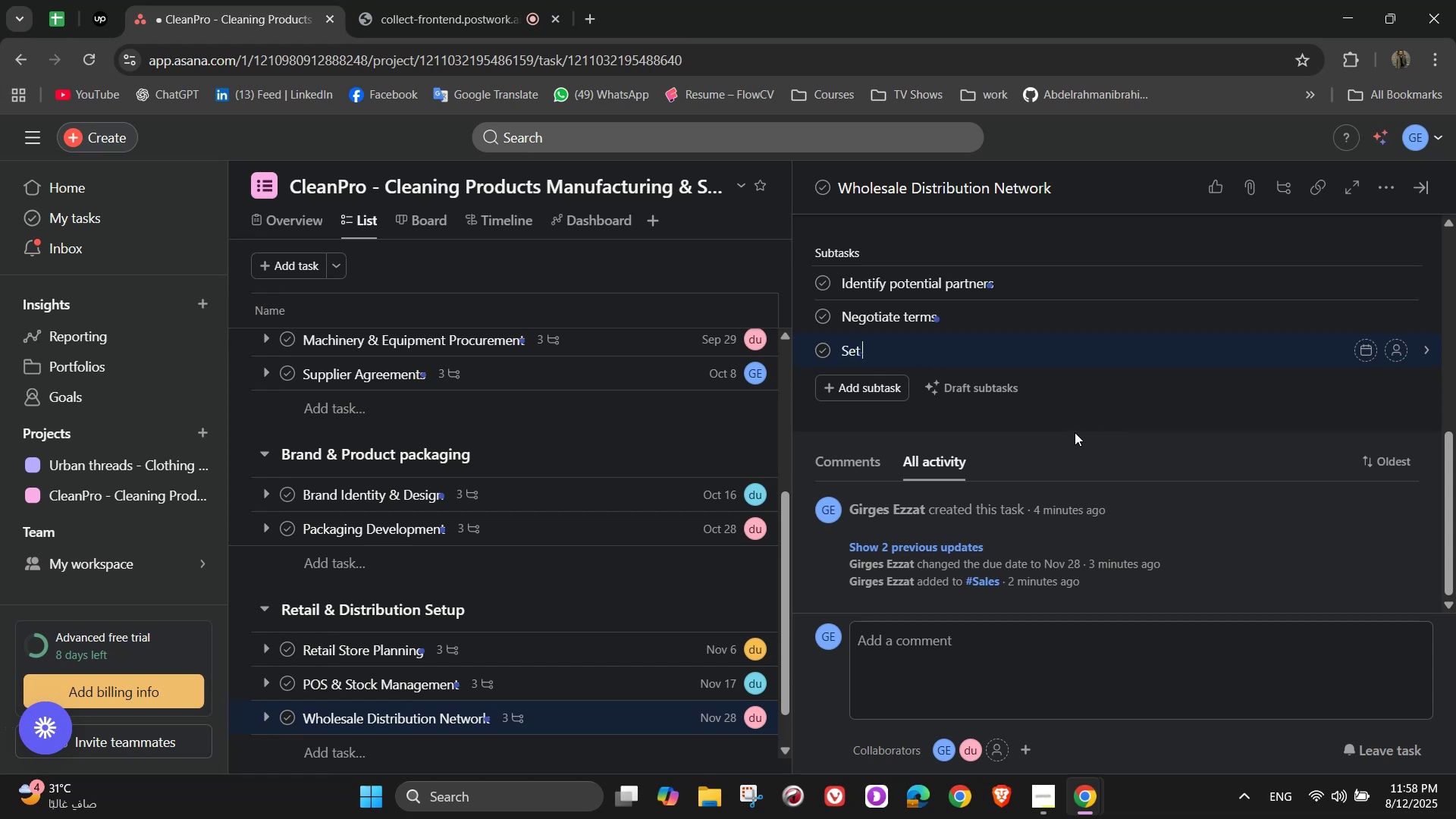 
type(up delivery logistics)
 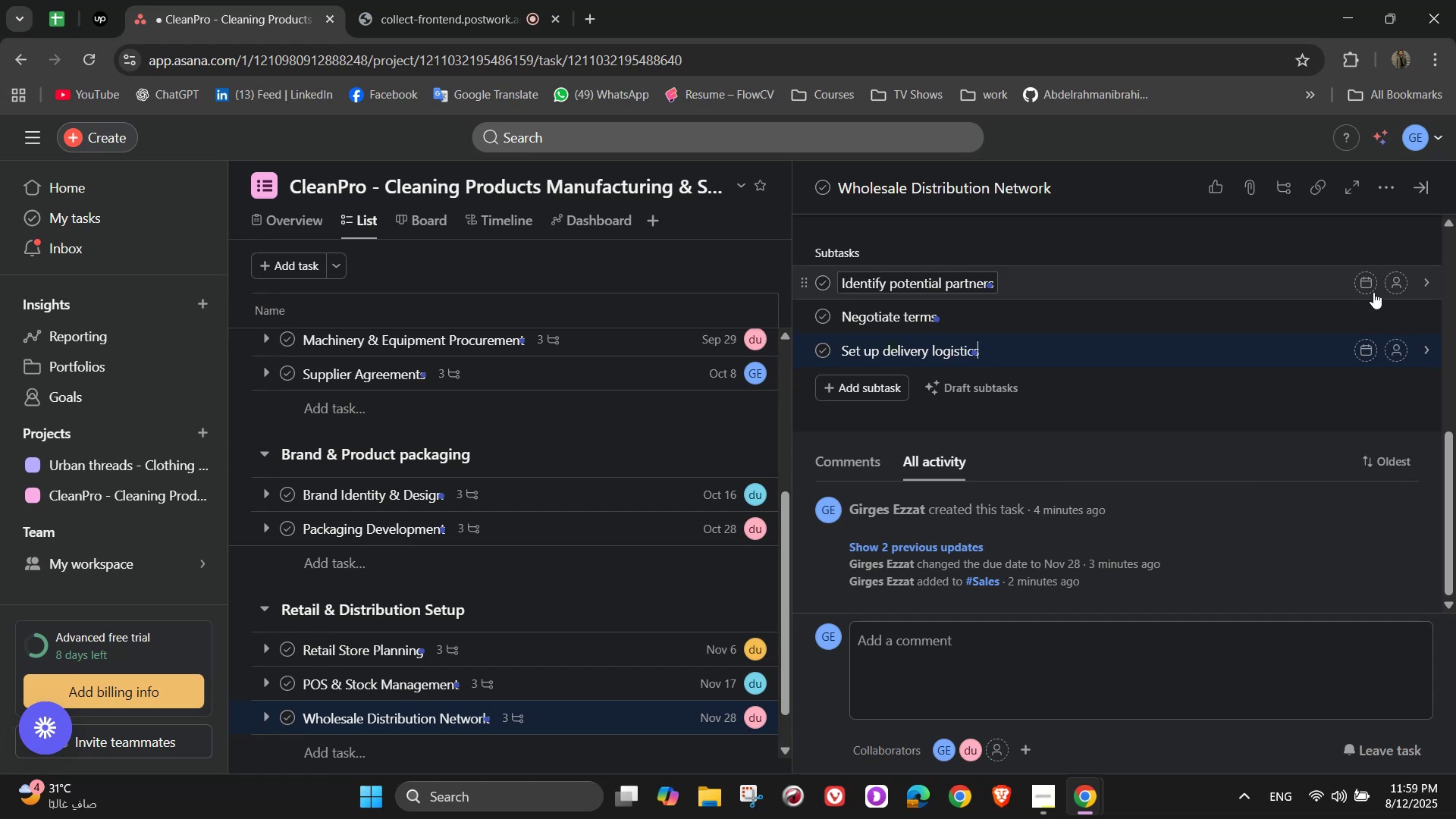 
left_click([1399, 275])
 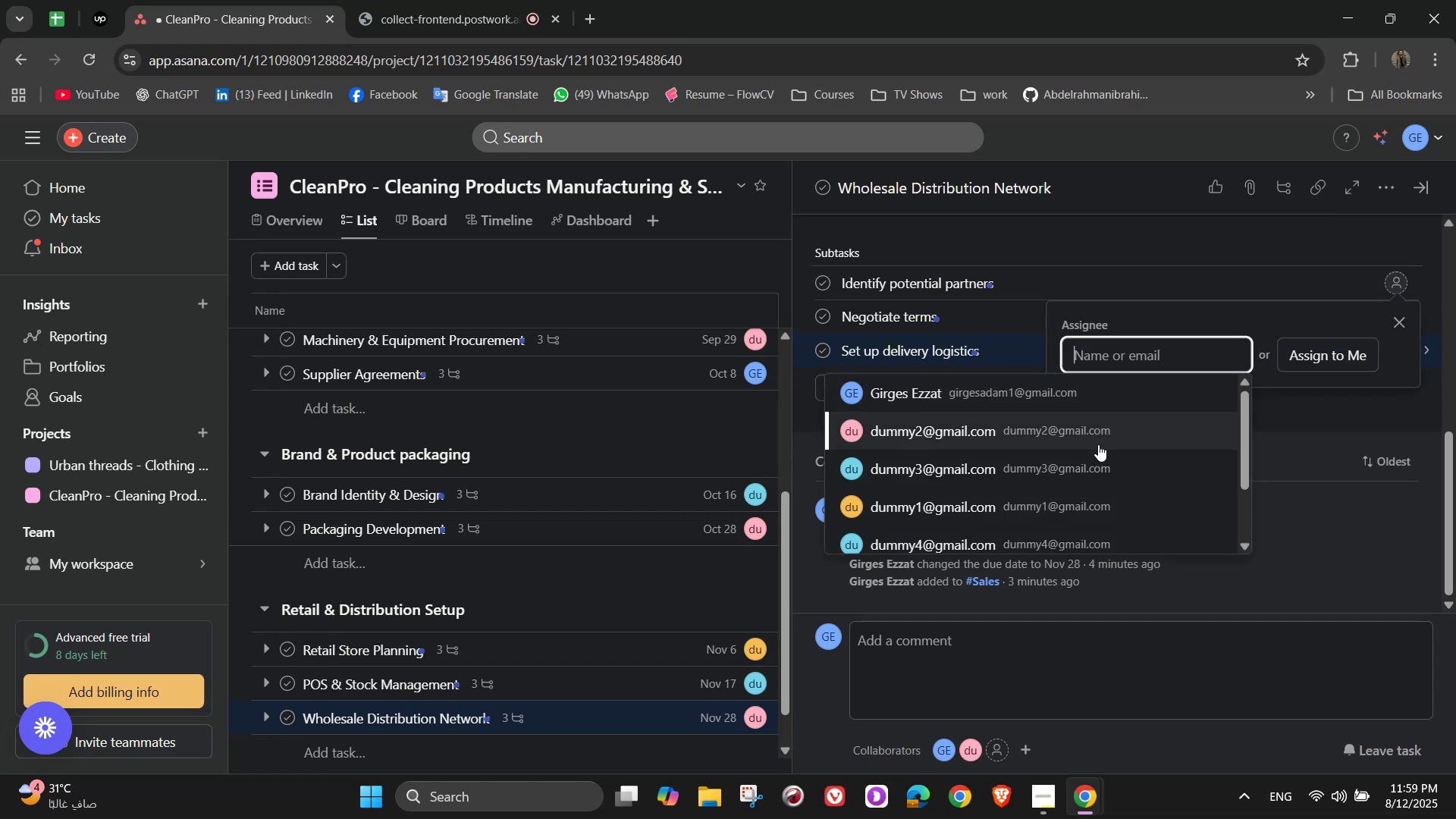 
left_click([1094, 445])
 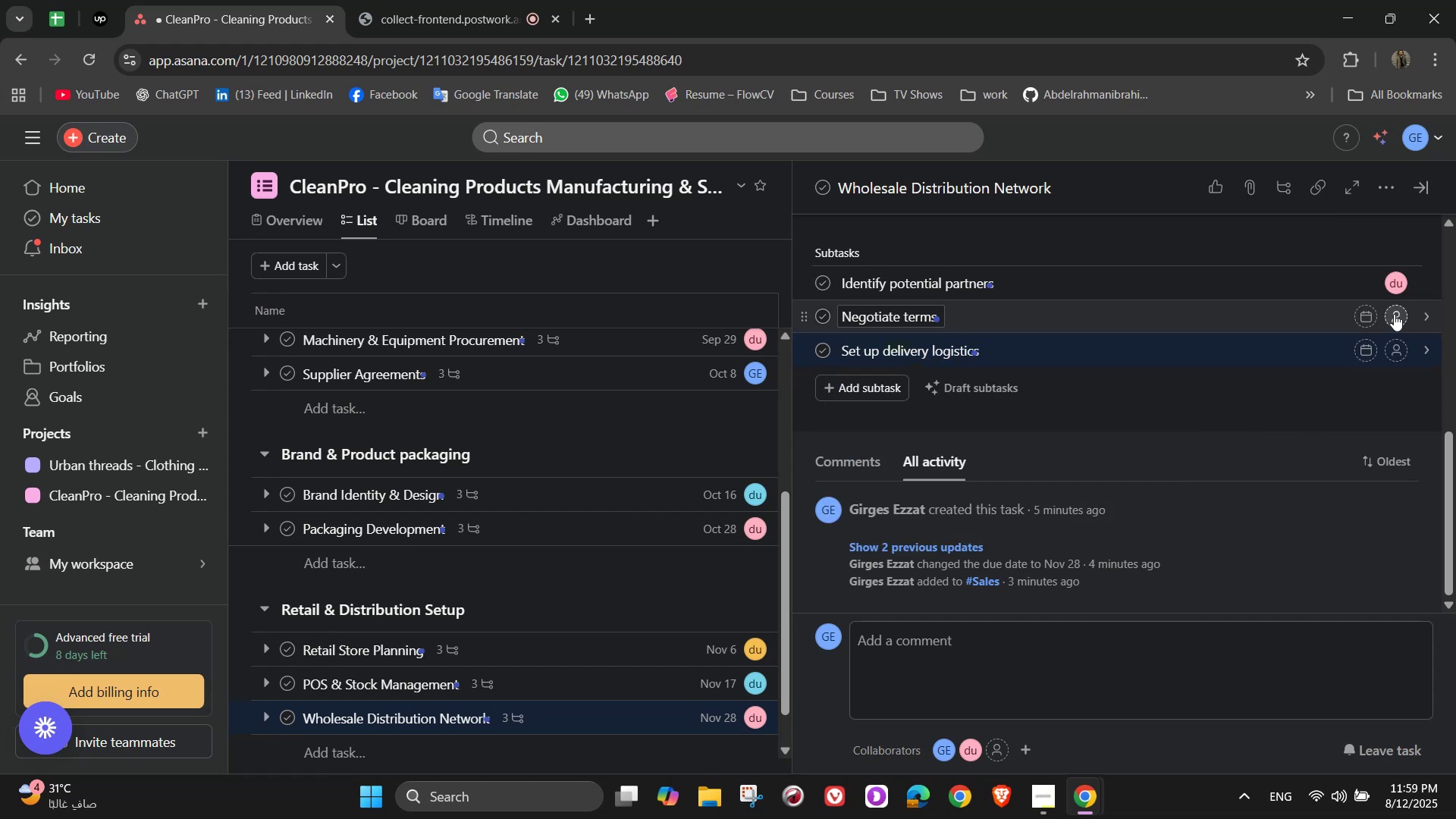 
left_click([1404, 312])
 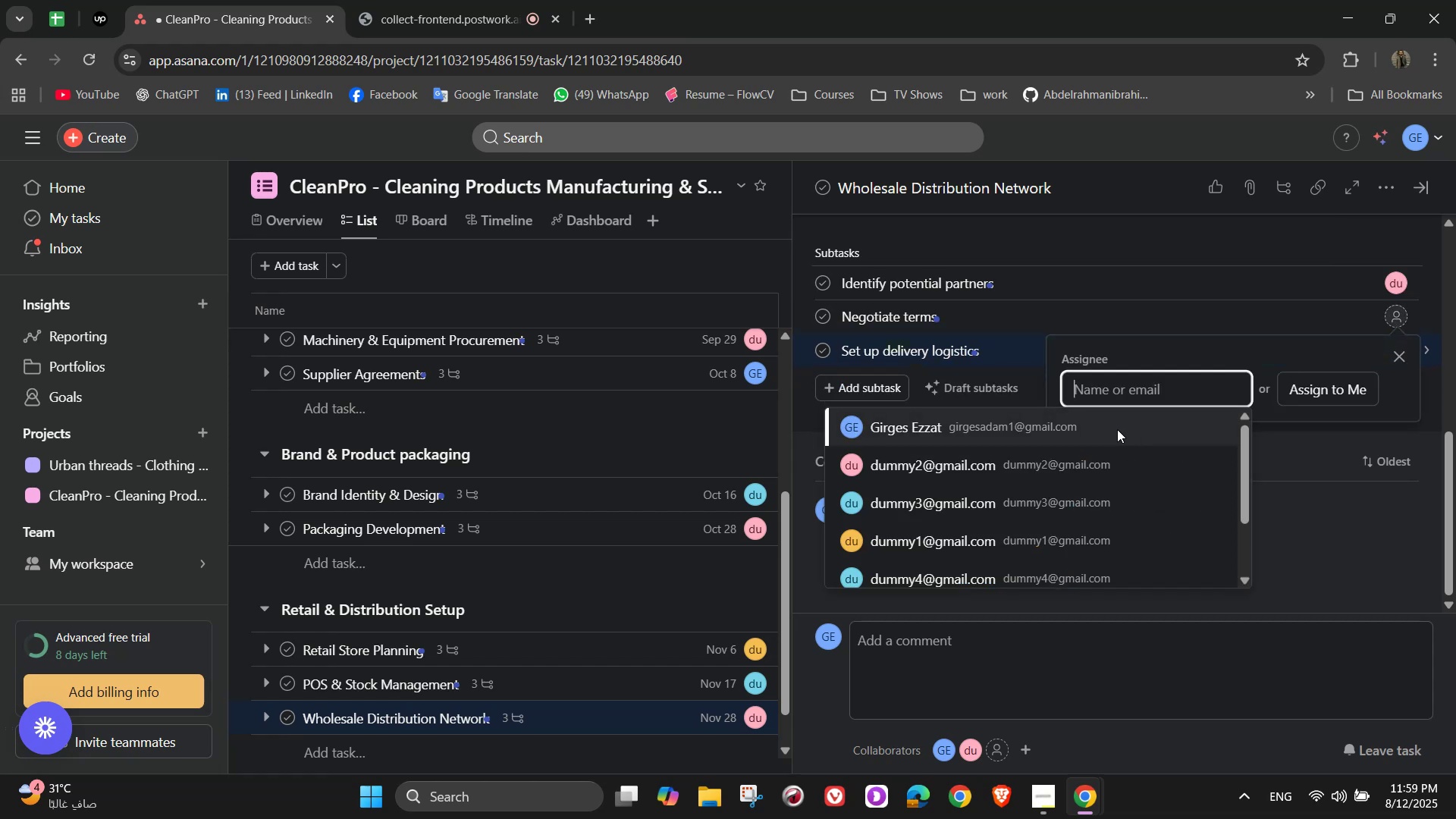 
left_click([1105, 429])
 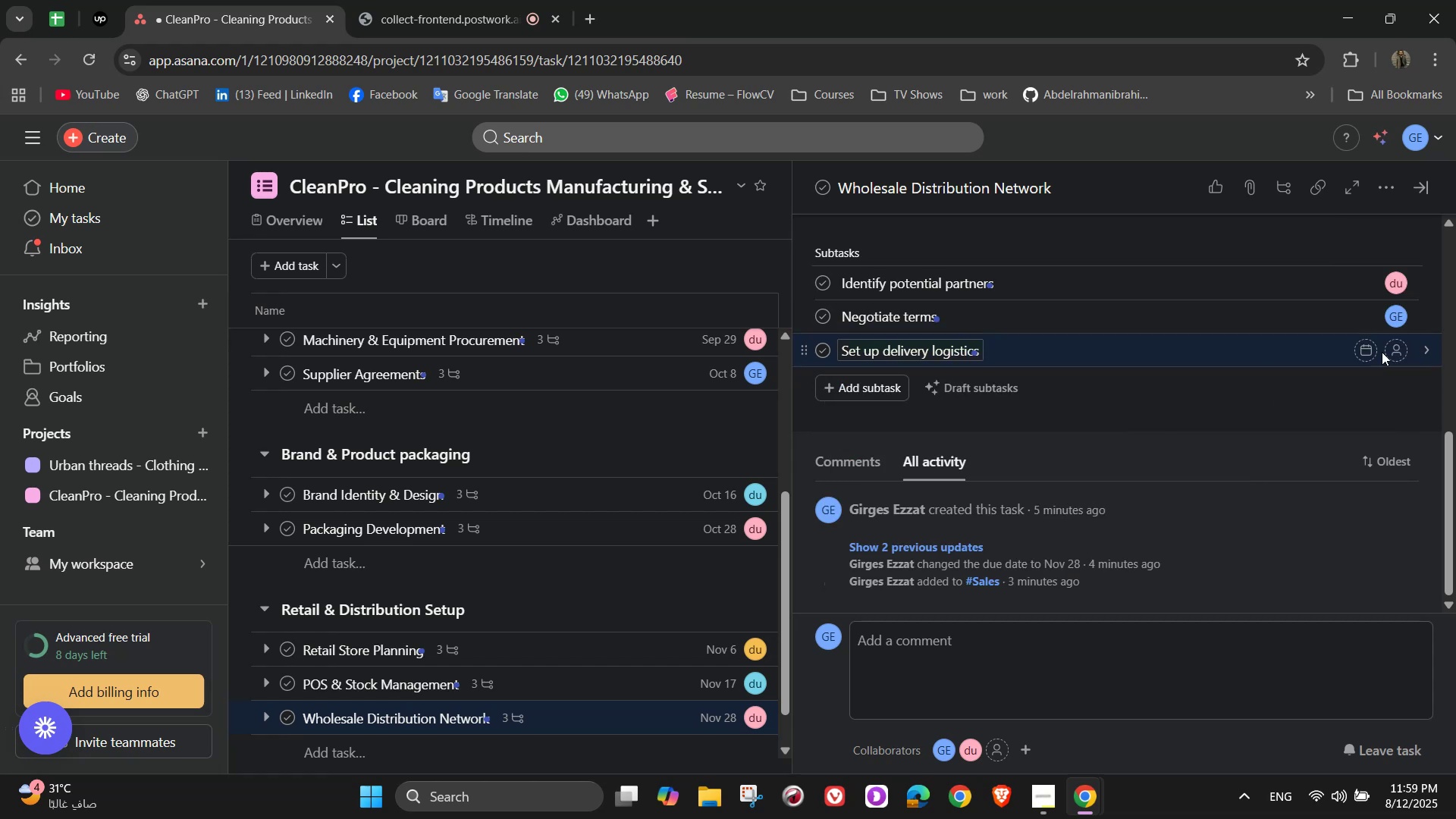 
left_click([1395, 352])
 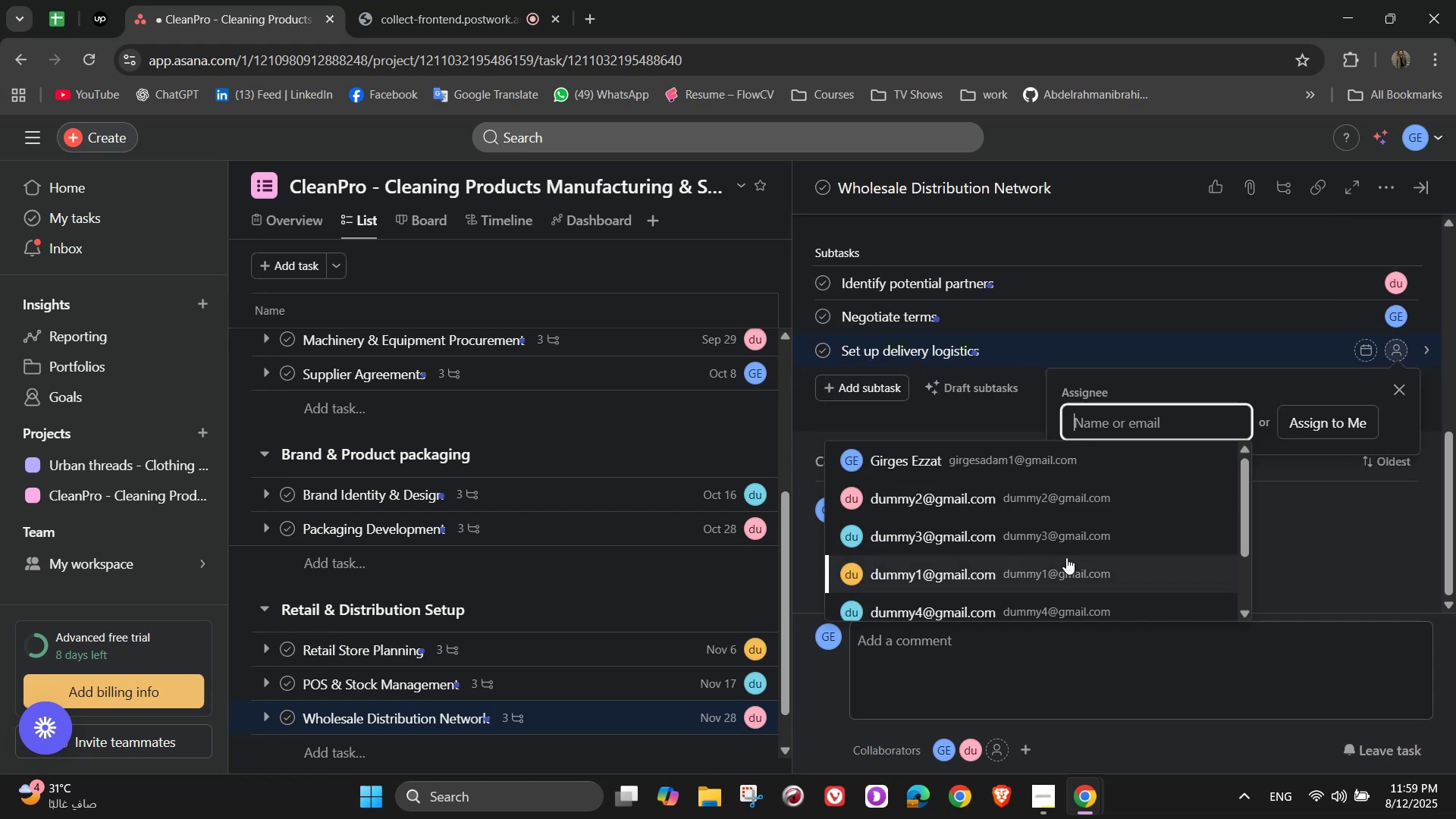 
left_click([1062, 571])
 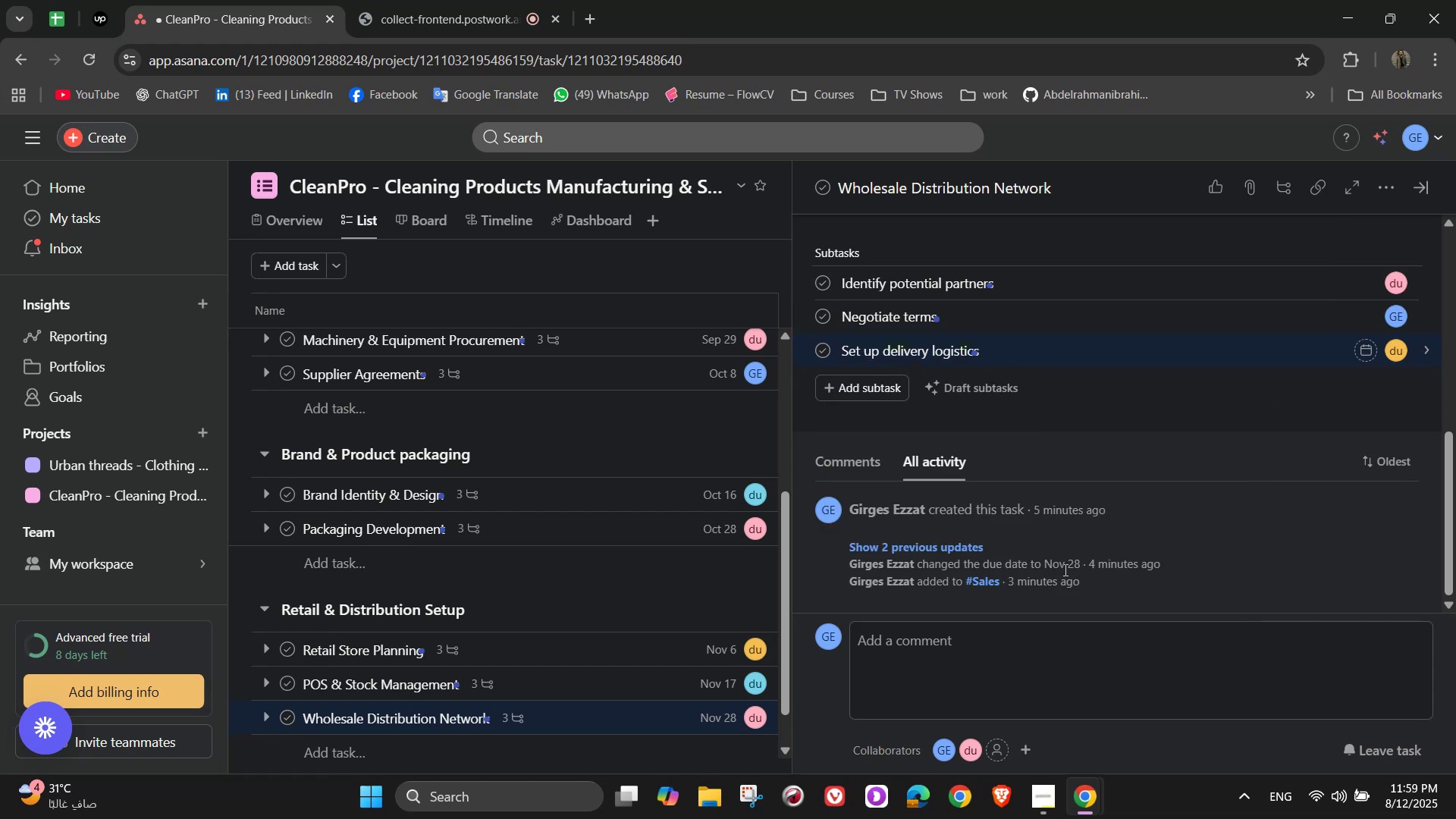 
scroll: coordinate [1128, 524], scroll_direction: up, amount: 9.0
 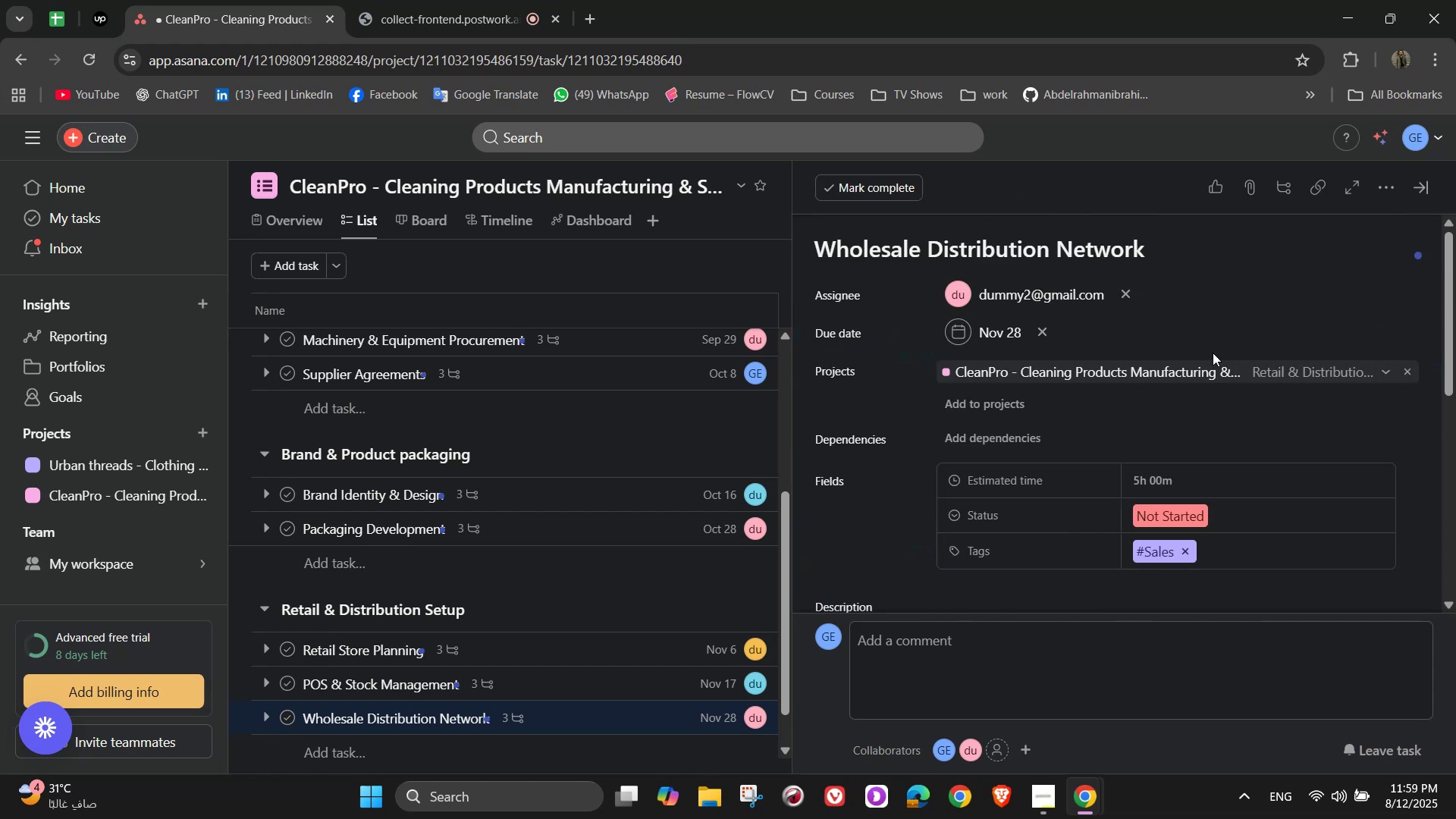 
scroll: coordinate [1326, 231], scroll_direction: down, amount: 2.0
 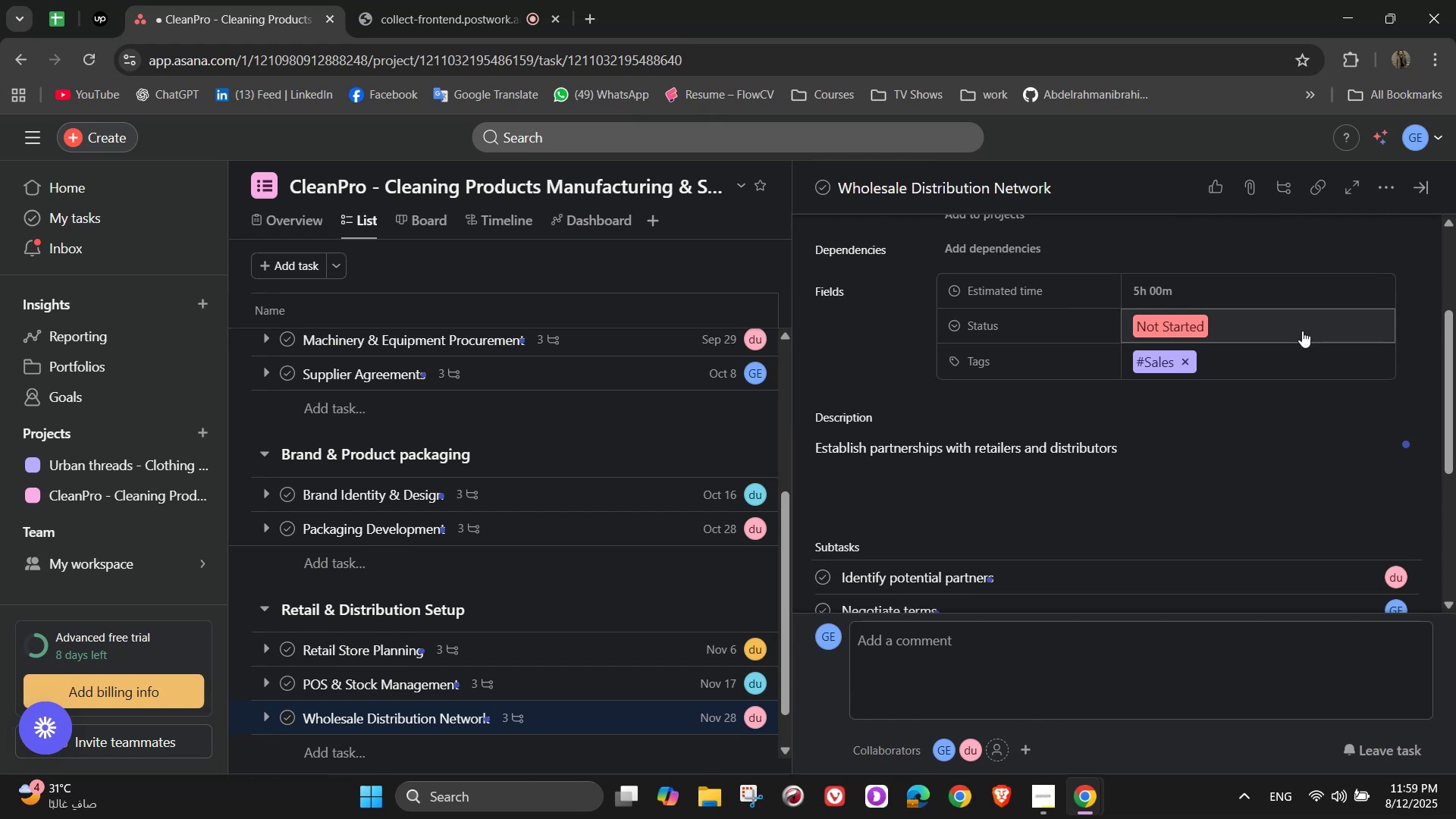 
scroll: coordinate [1455, 532], scroll_direction: up, amount: 2.0
 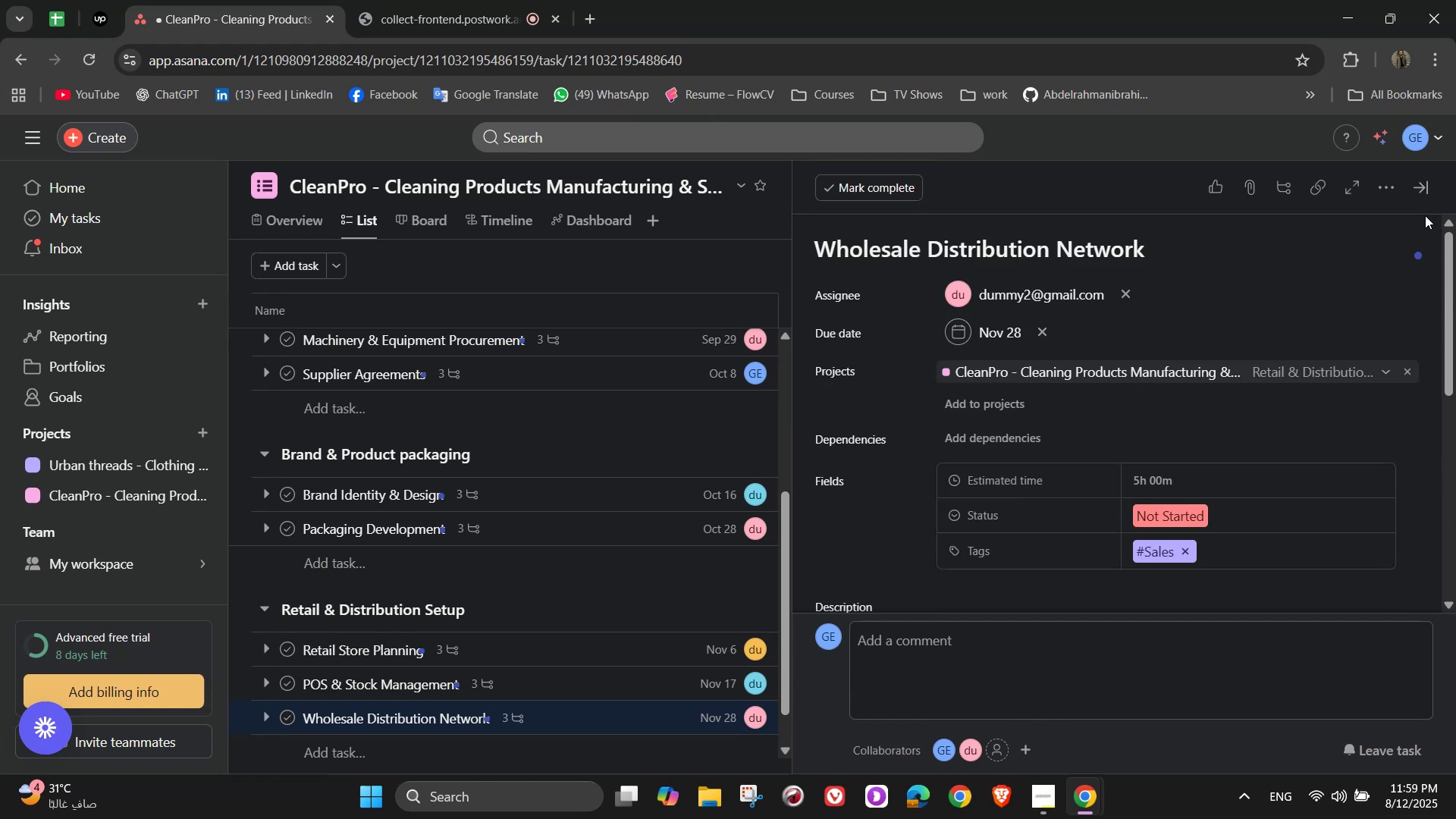 
left_click([1427, 198])
 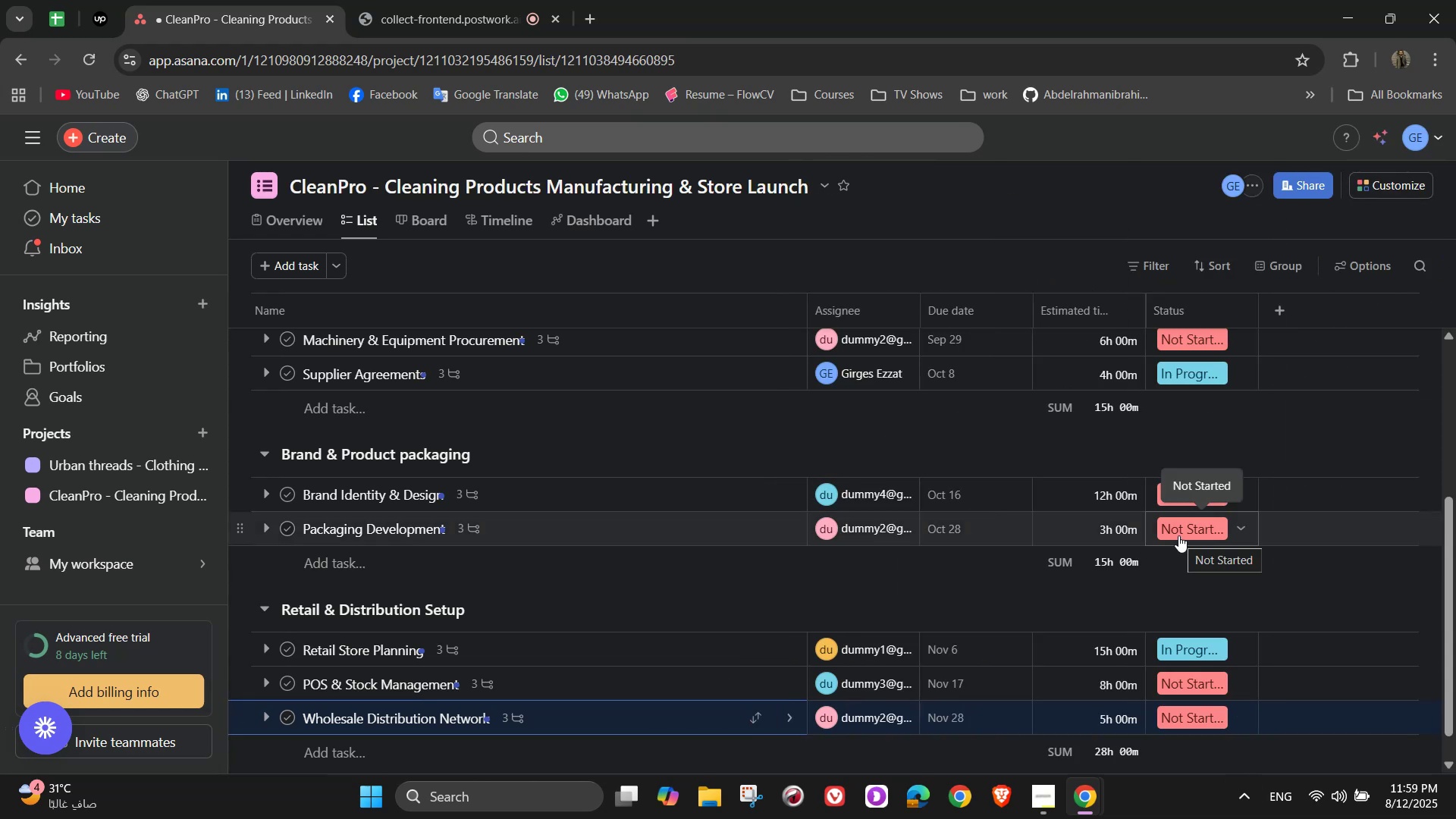 
mouse_move([1173, 504])
 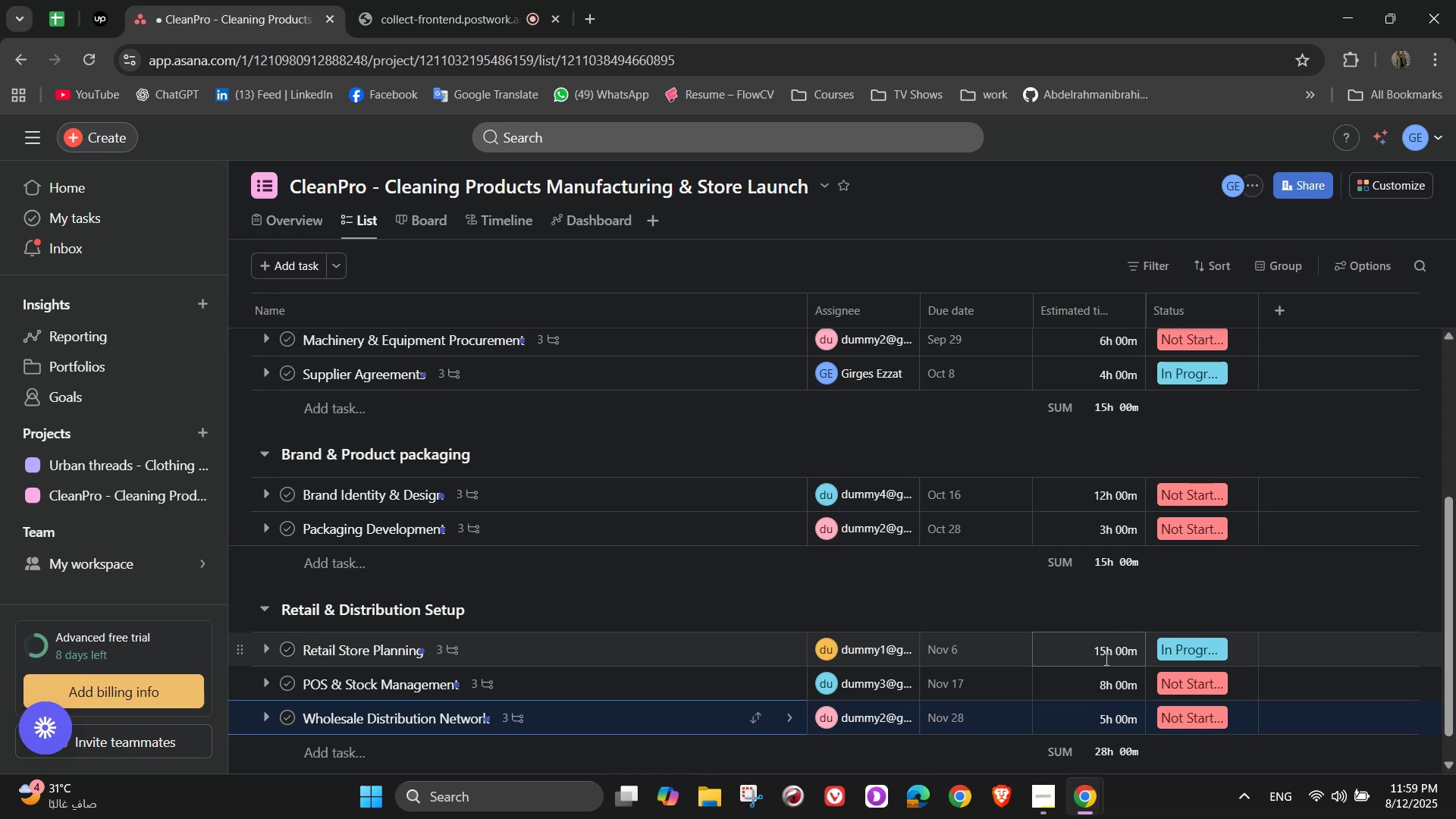 
scroll: coordinate [1105, 659], scroll_direction: up, amount: 1.0
 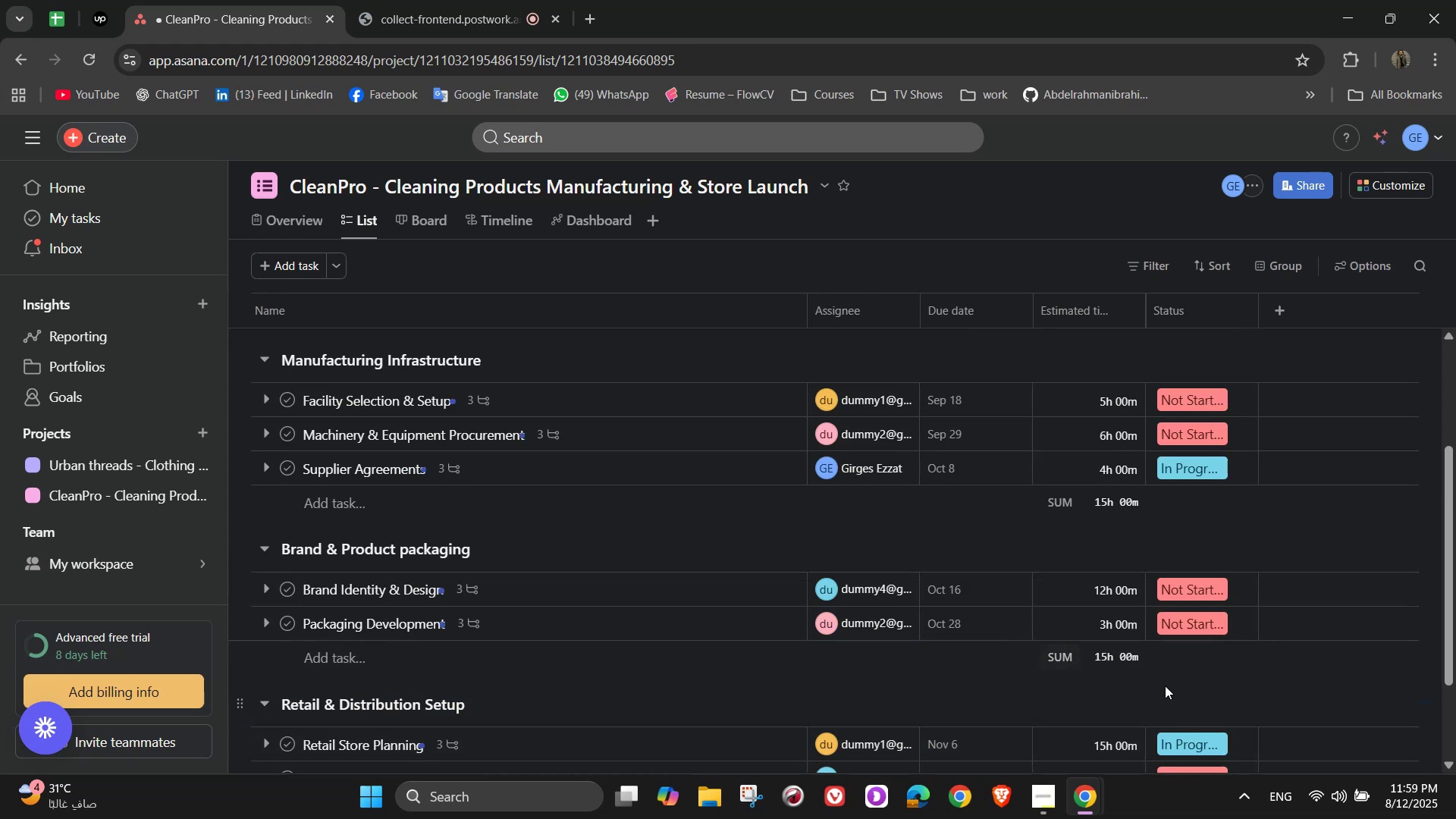 
scroll: coordinate [1166, 686], scroll_direction: down, amount: 3.0
 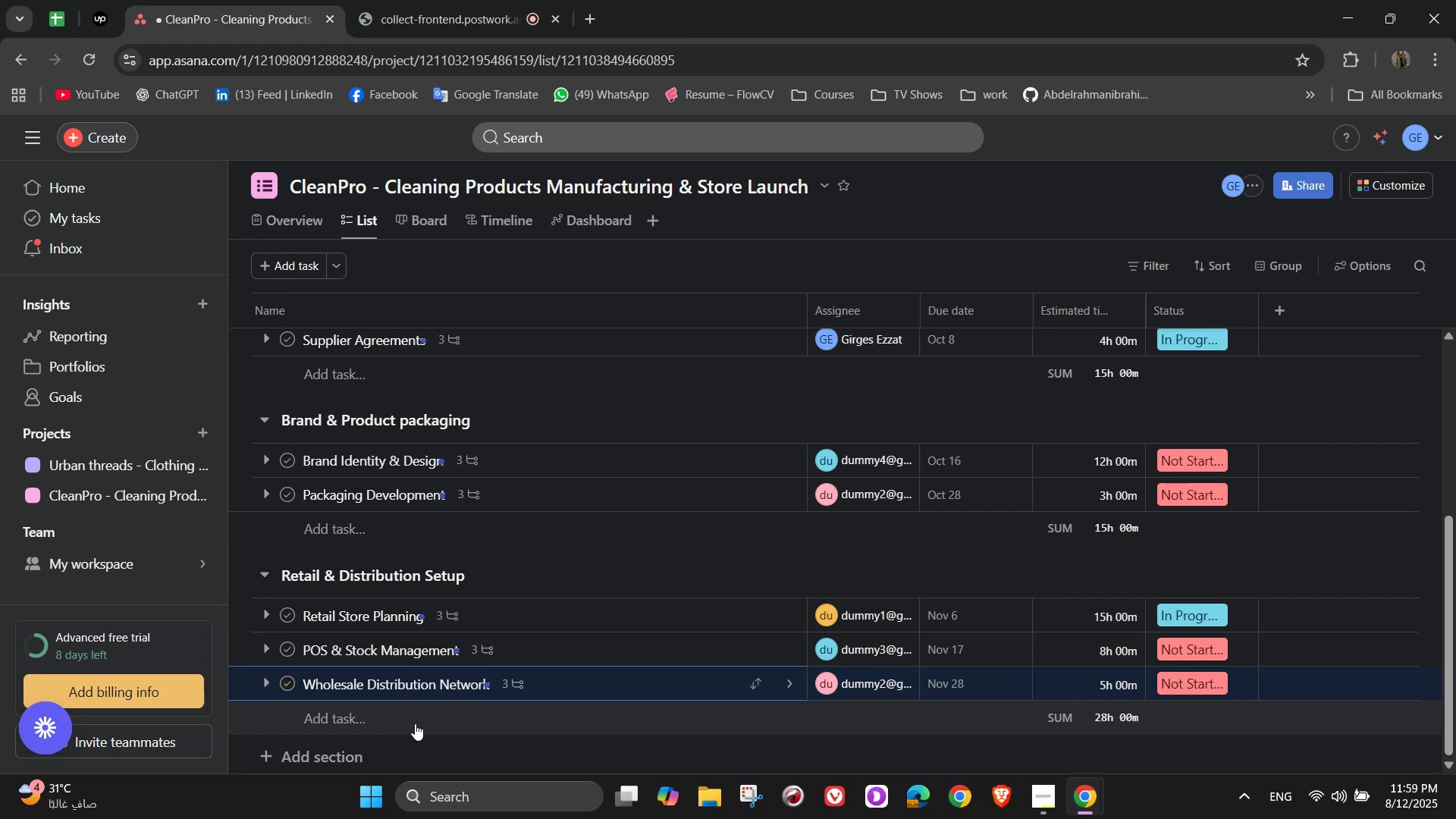 
wait(32.55)
 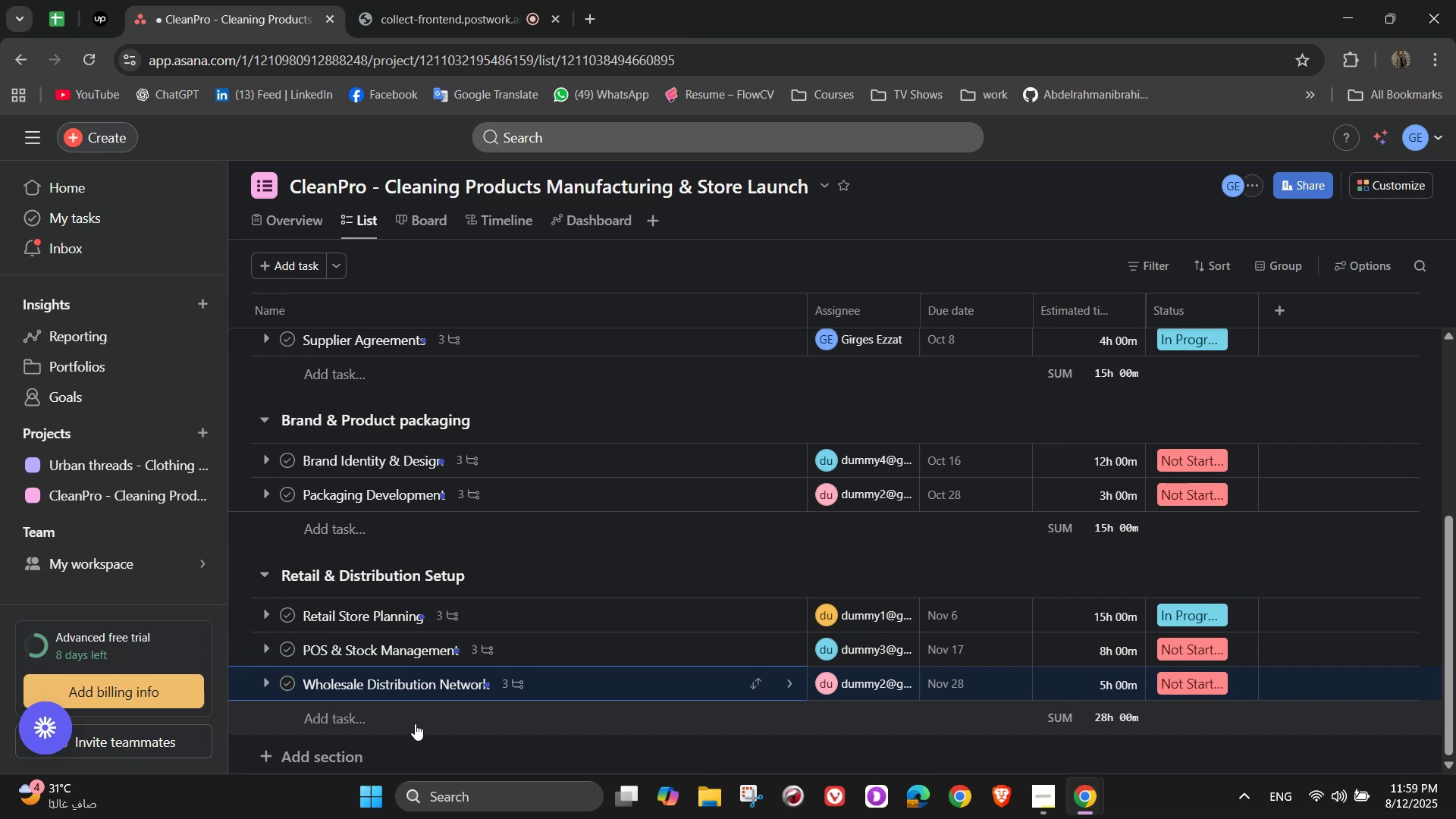 
scroll: coordinate [402, 733], scroll_direction: down, amount: 2.0
 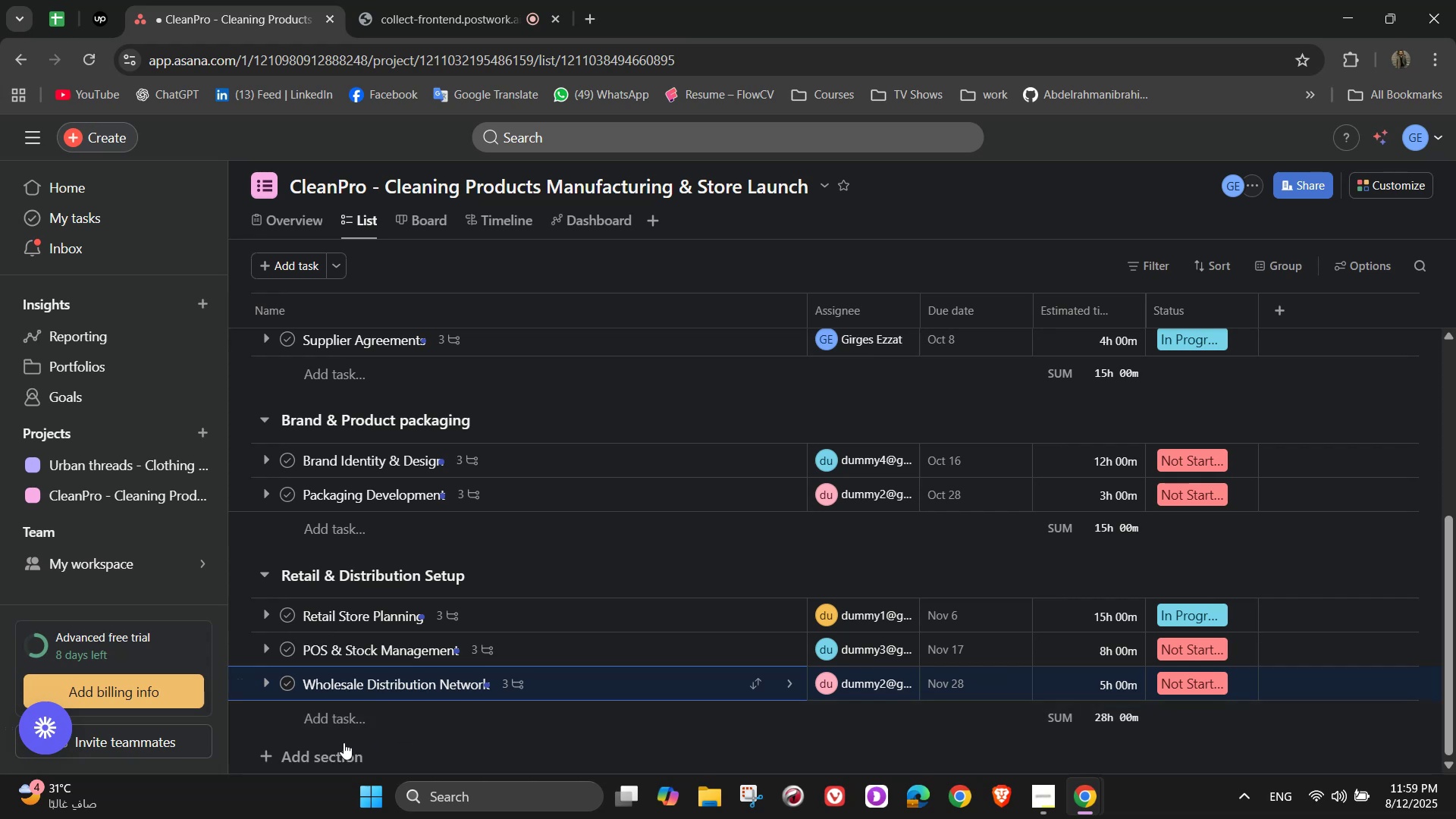 
left_click([344, 743])
 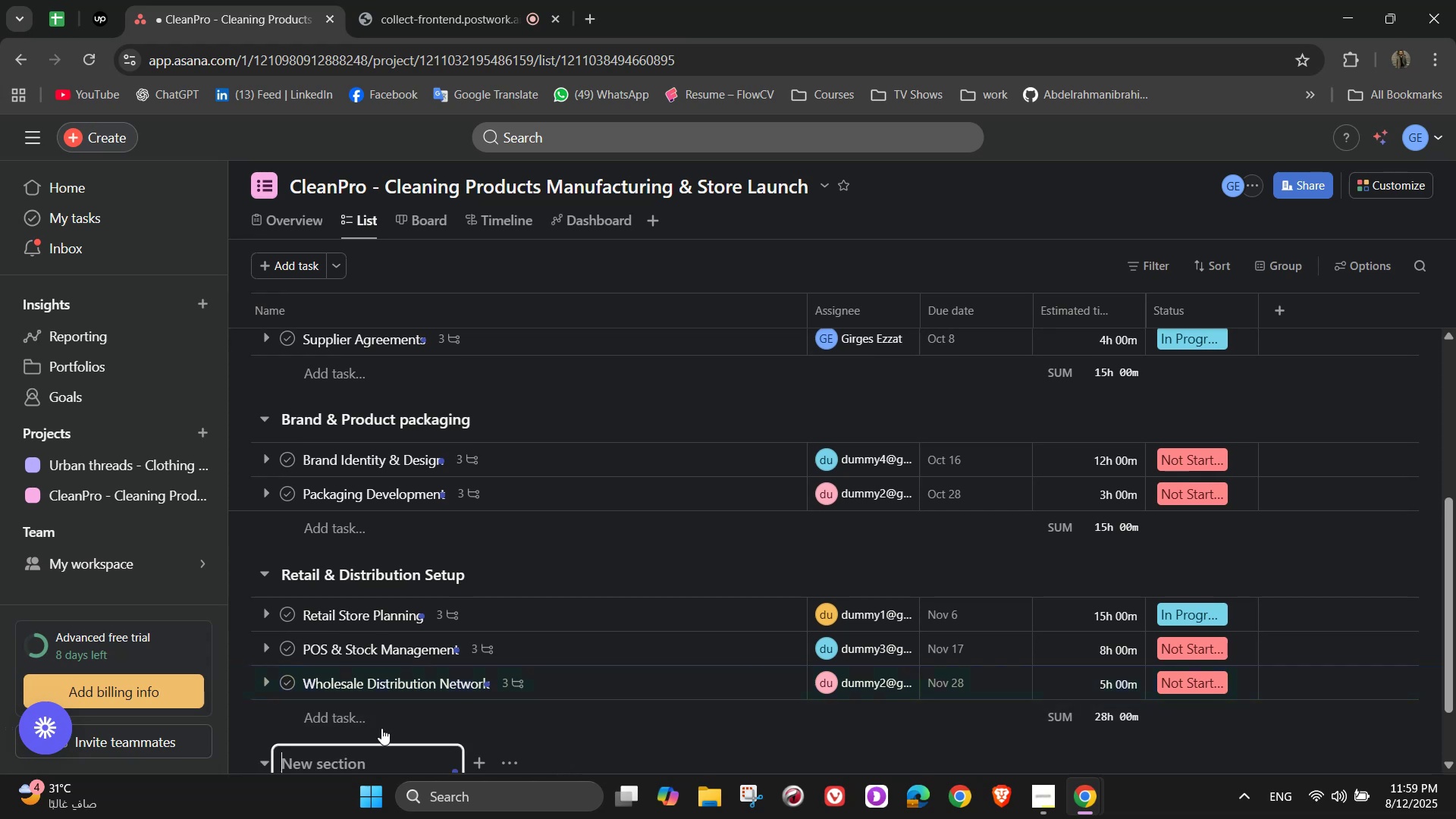 
scroll: coordinate [509, 682], scroll_direction: down, amount: 2.0
 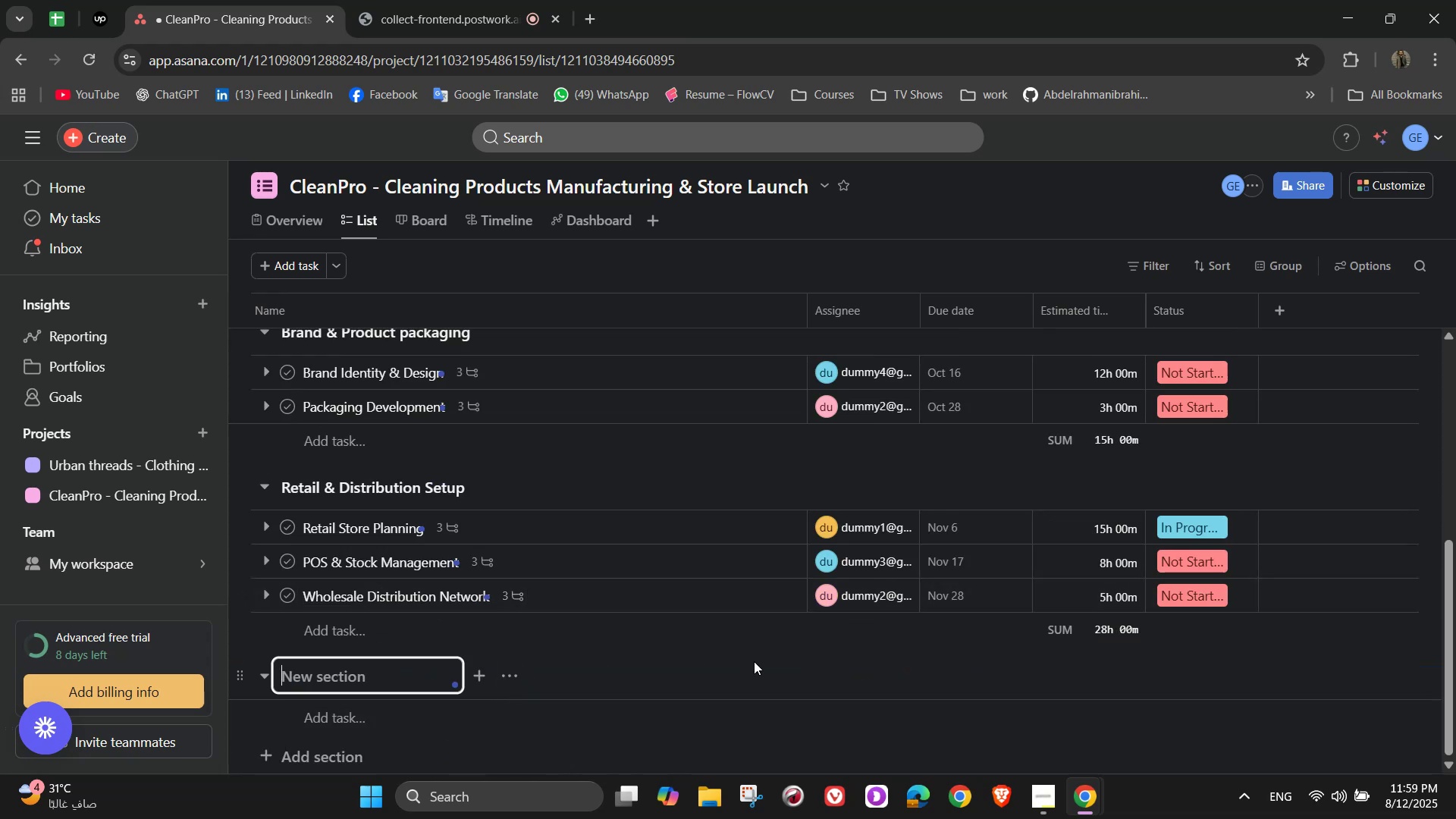 
type(Marketing & Outreach )
key(Backspace)
 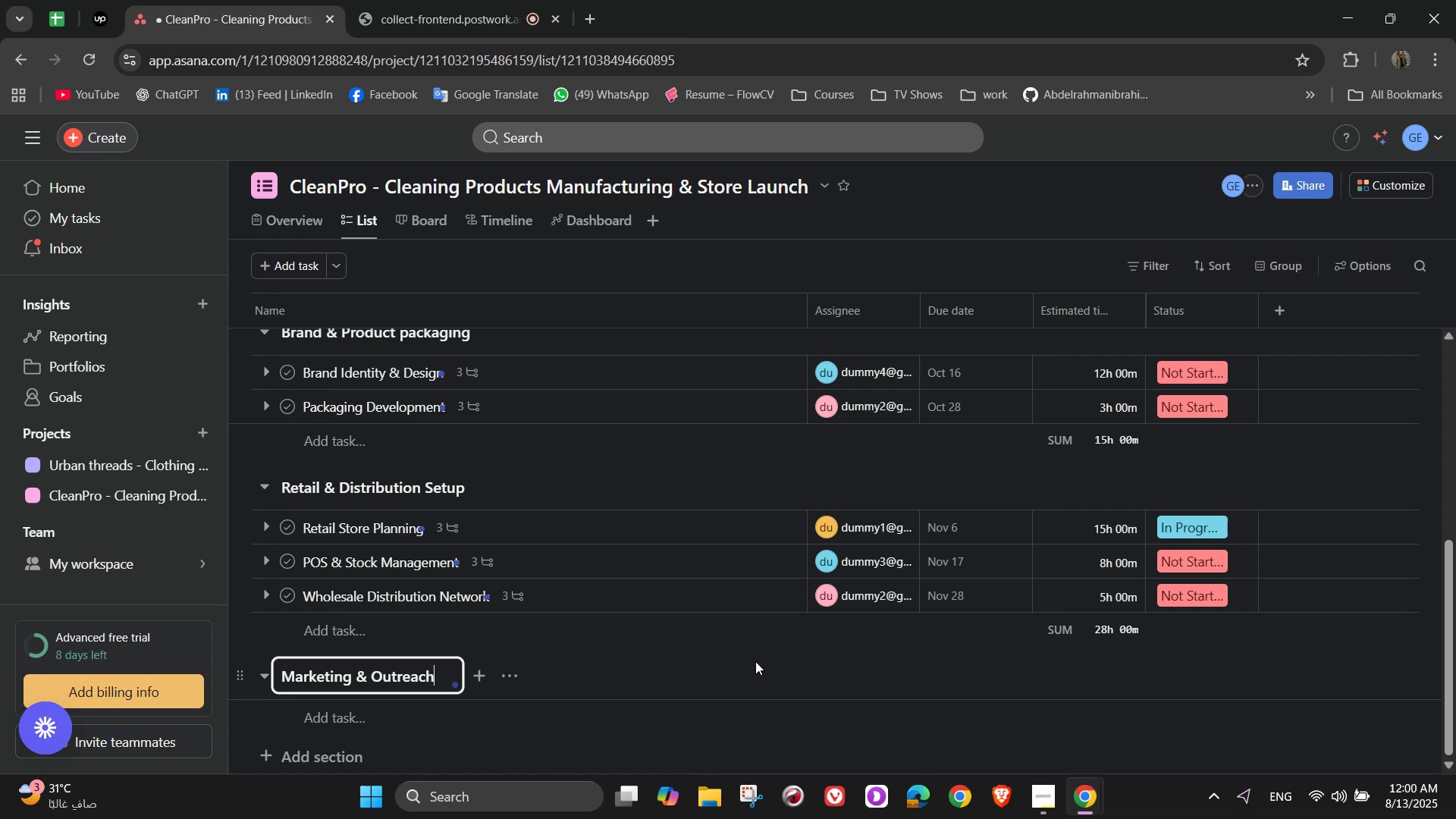 
mouse_move([449, 682])
 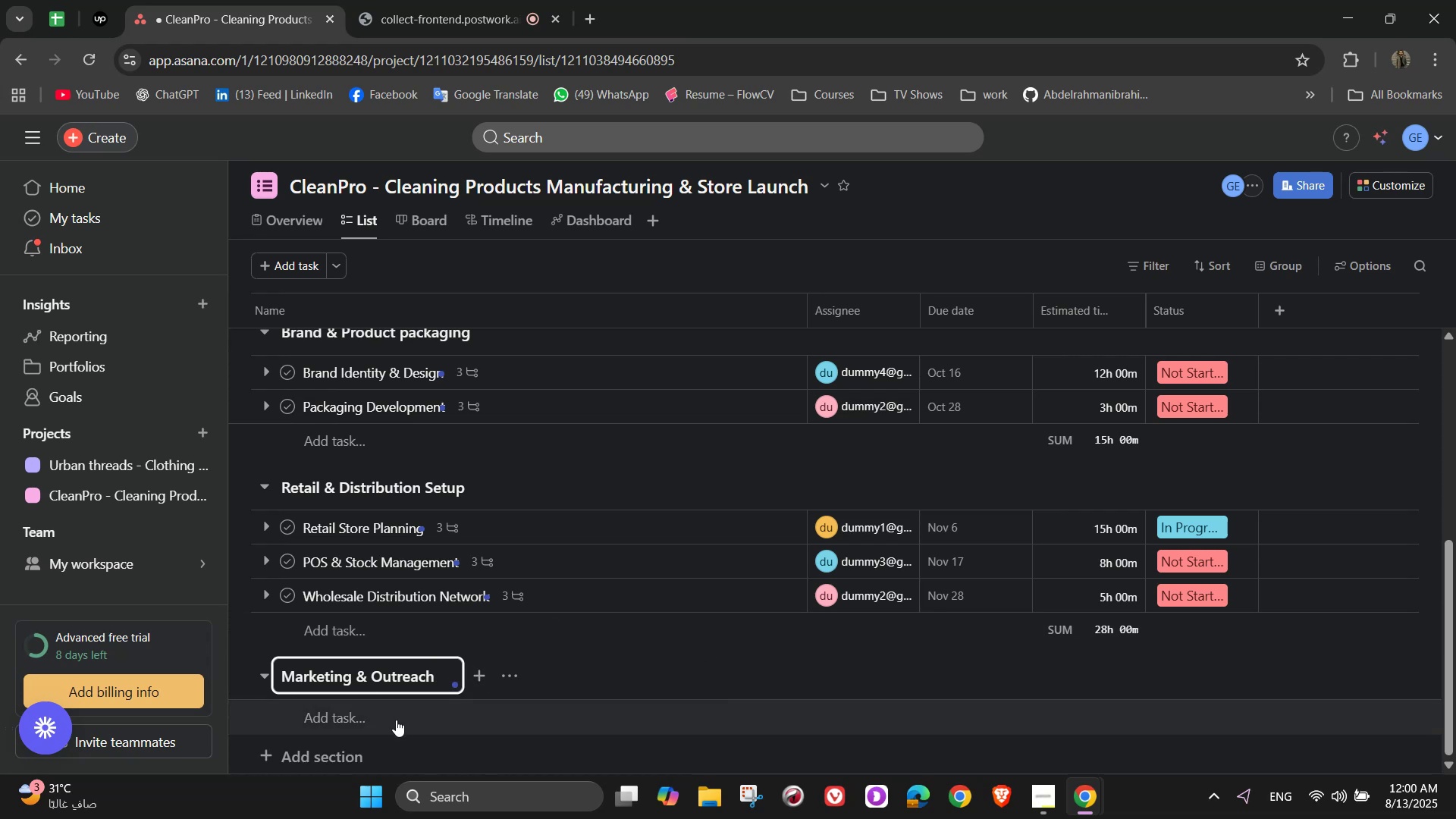 
left_click([396, 720])
 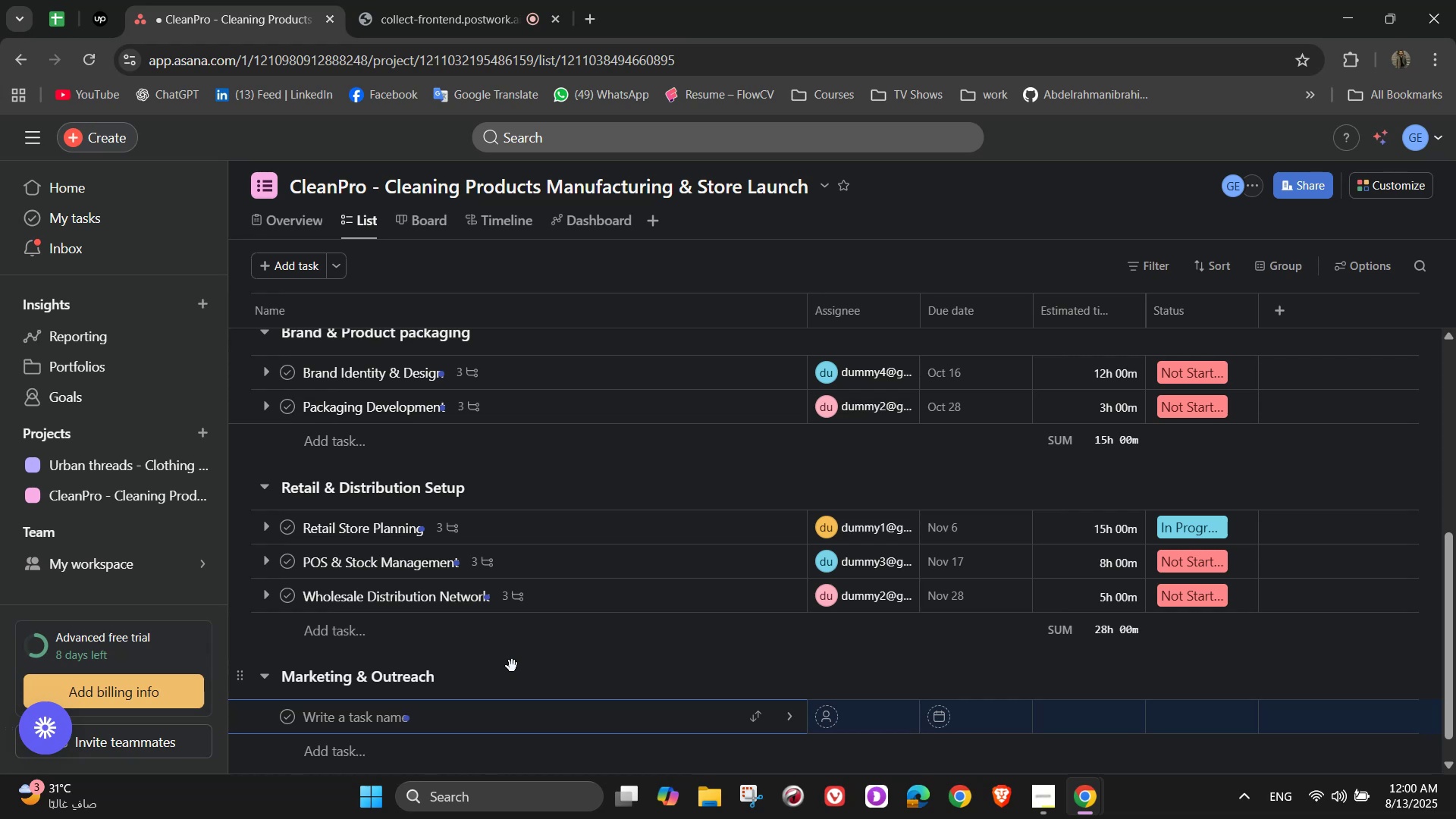 
wait(15.53)
 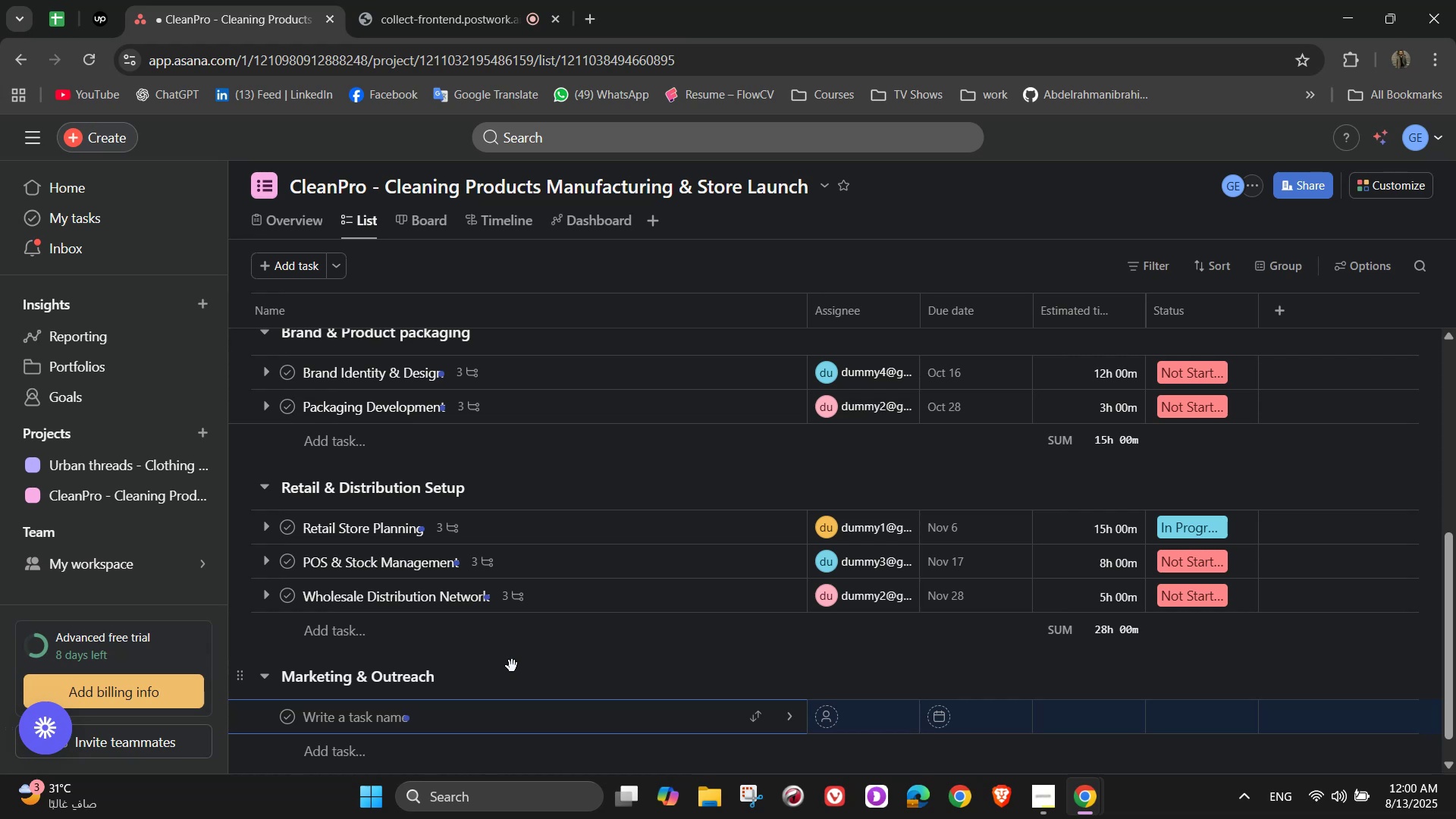 
scroll: coordinate [1040, 664], scroll_direction: down, amount: 2.0
 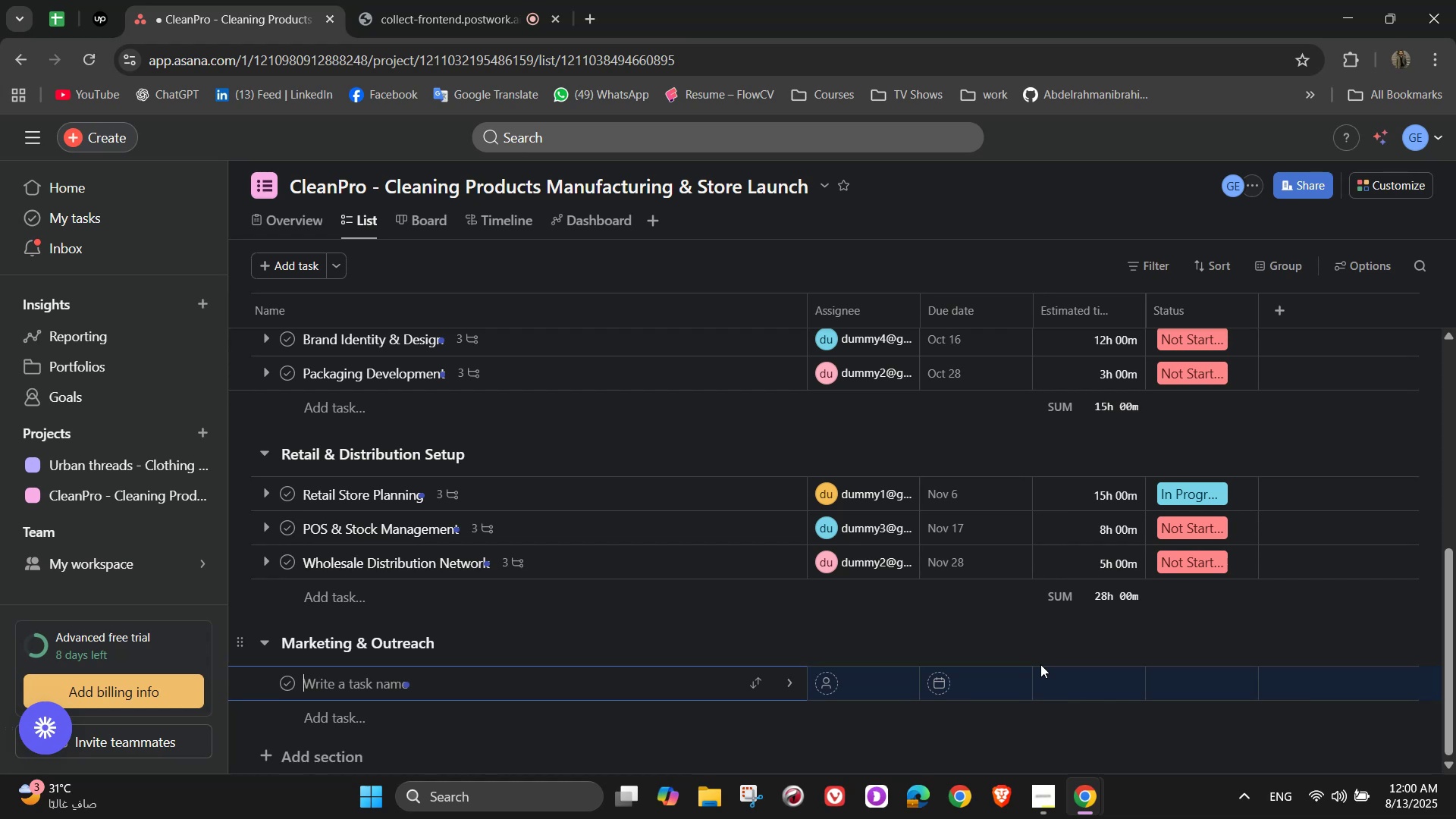 
wait(13.56)
 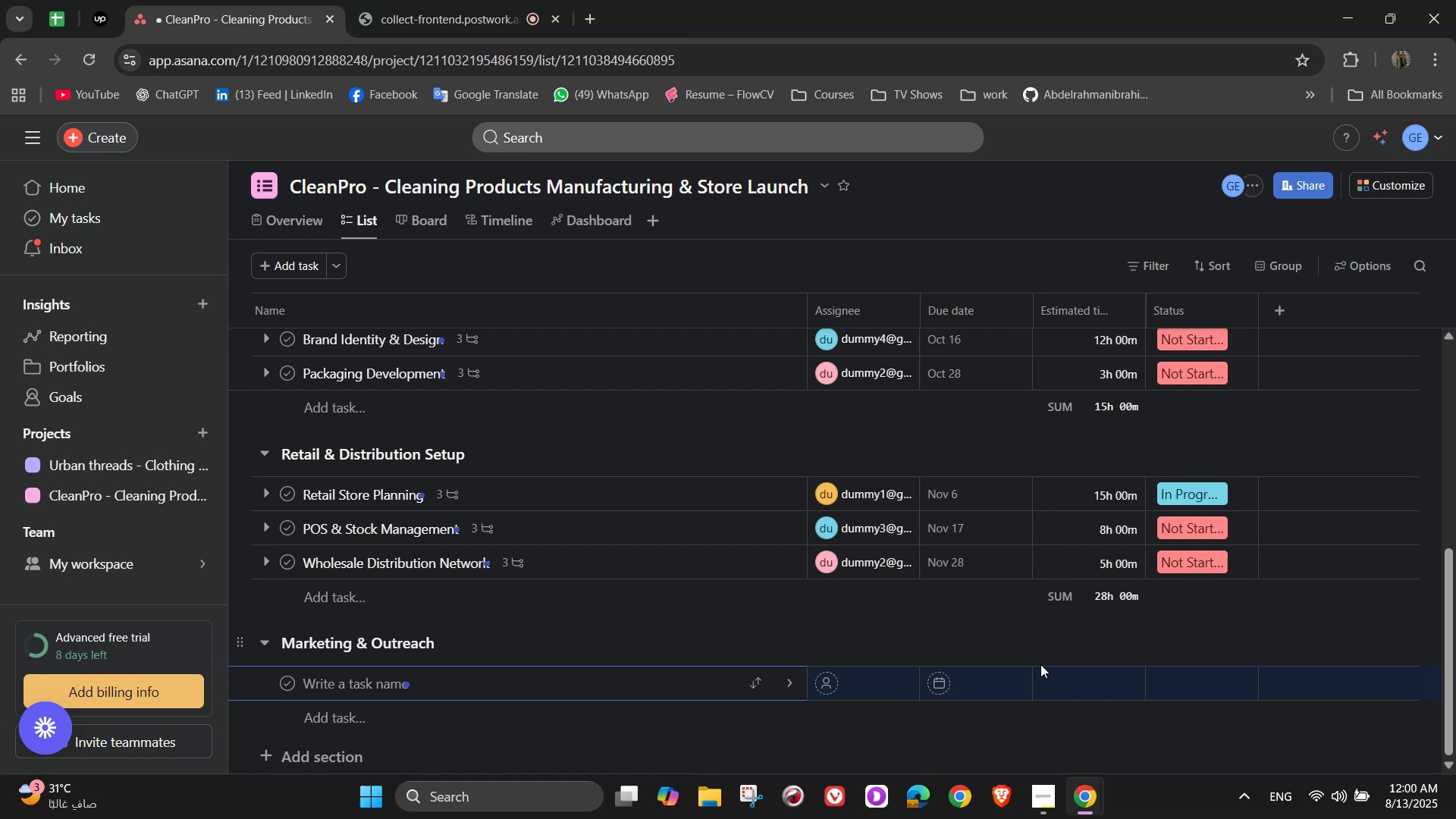 
type(Launch abrand a)
key(Backspace)
key(Backspace)
key(Backspace)
key(Backspace)
key(Backspace)
key(Backspace)
key(Backspace)
type( brand awarenss campaign onlin e)
key(Backspace)
key(Backspace)
type(e)
 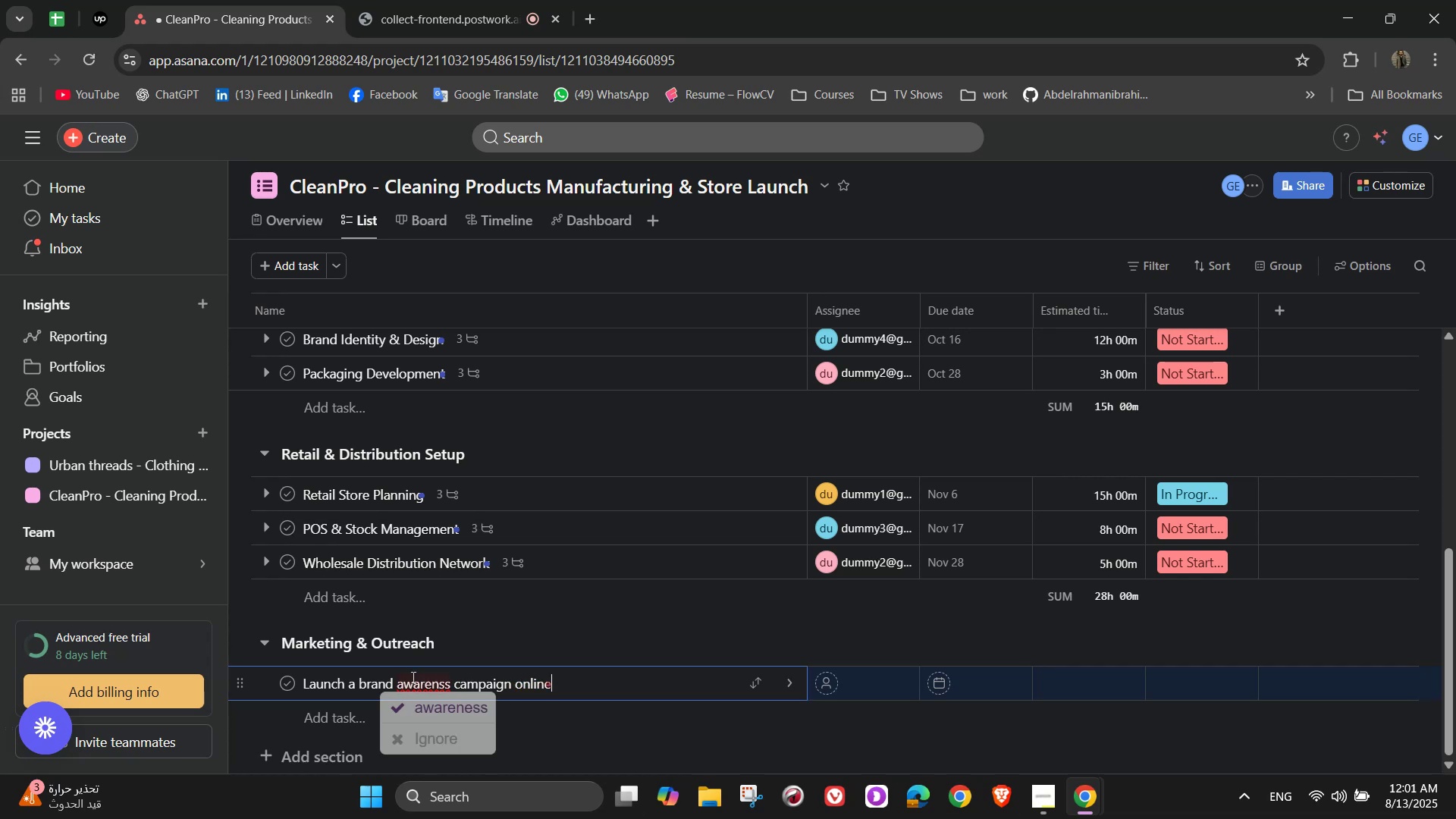 
left_click([437, 695])
 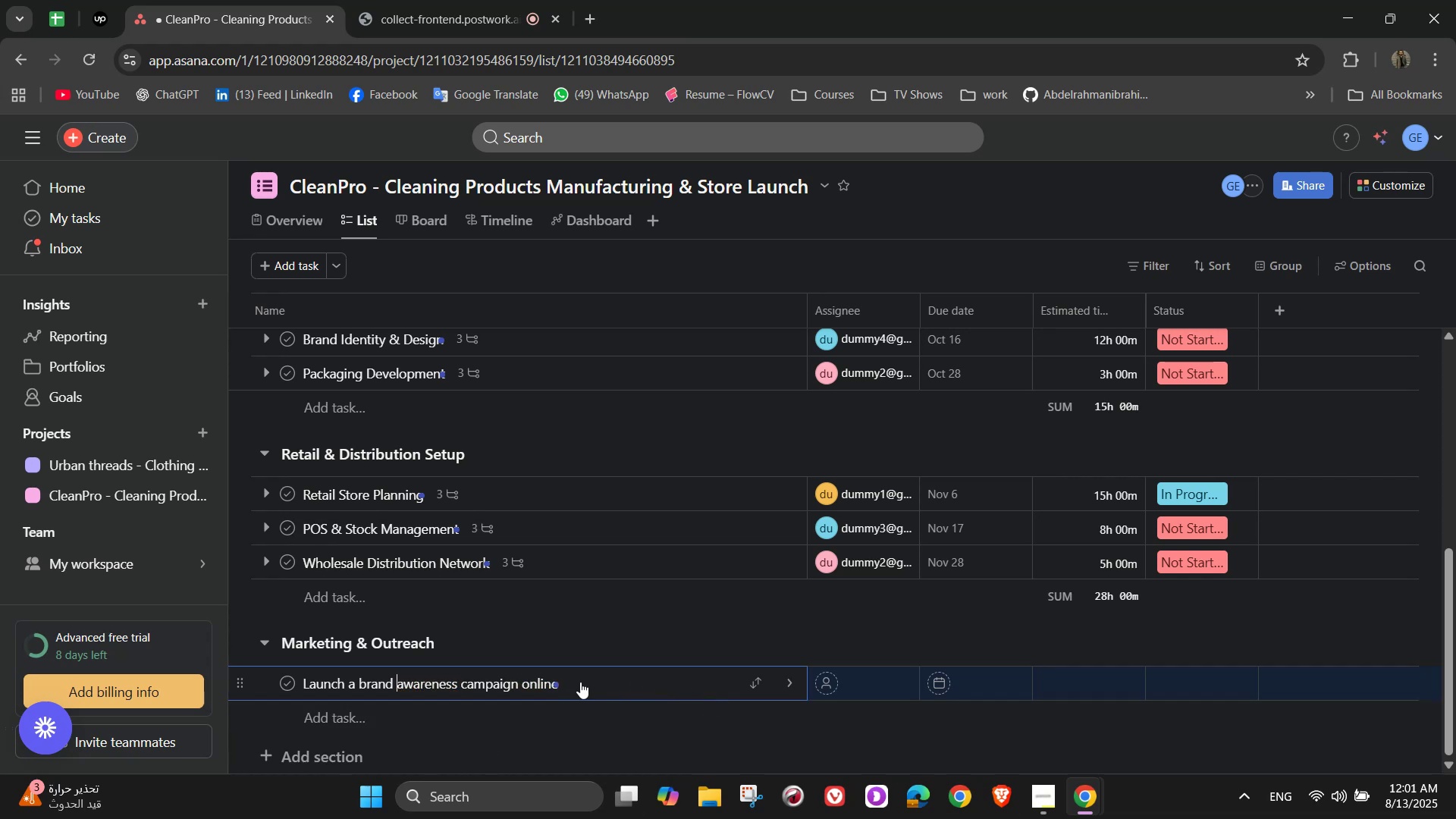 
left_click([785, 679])
 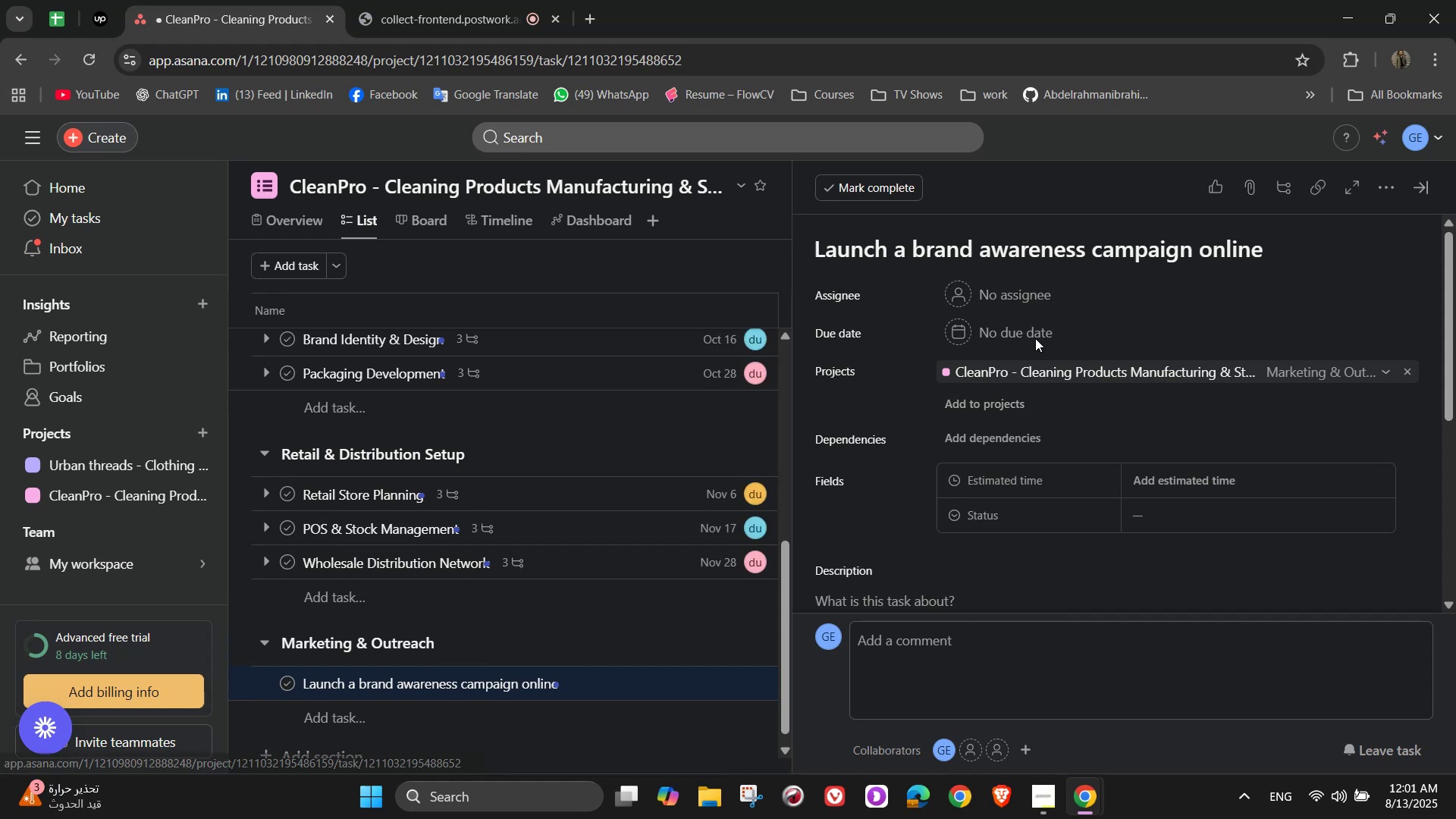 
left_click([964, 297])
 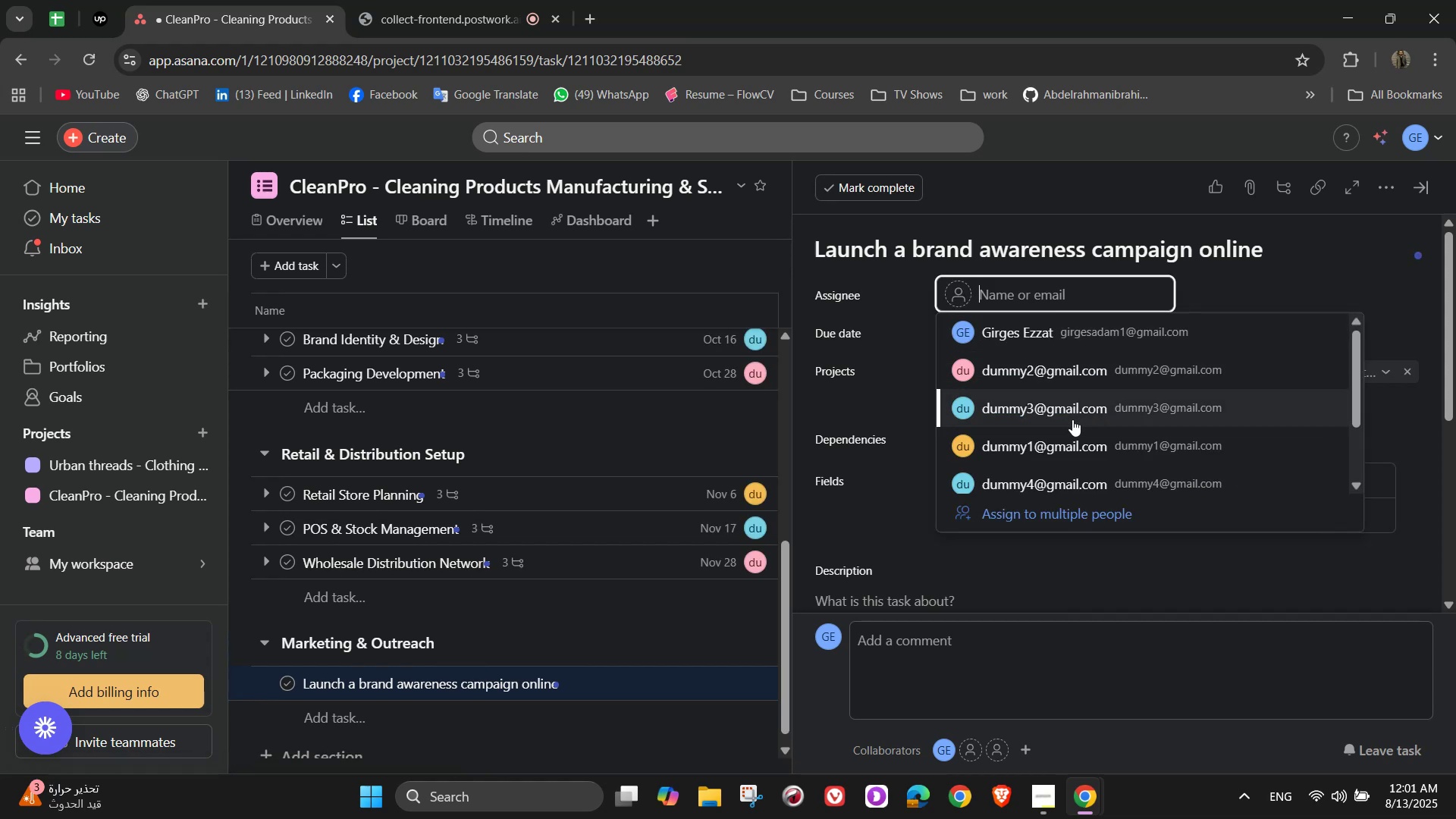 
left_click([1072, 419])
 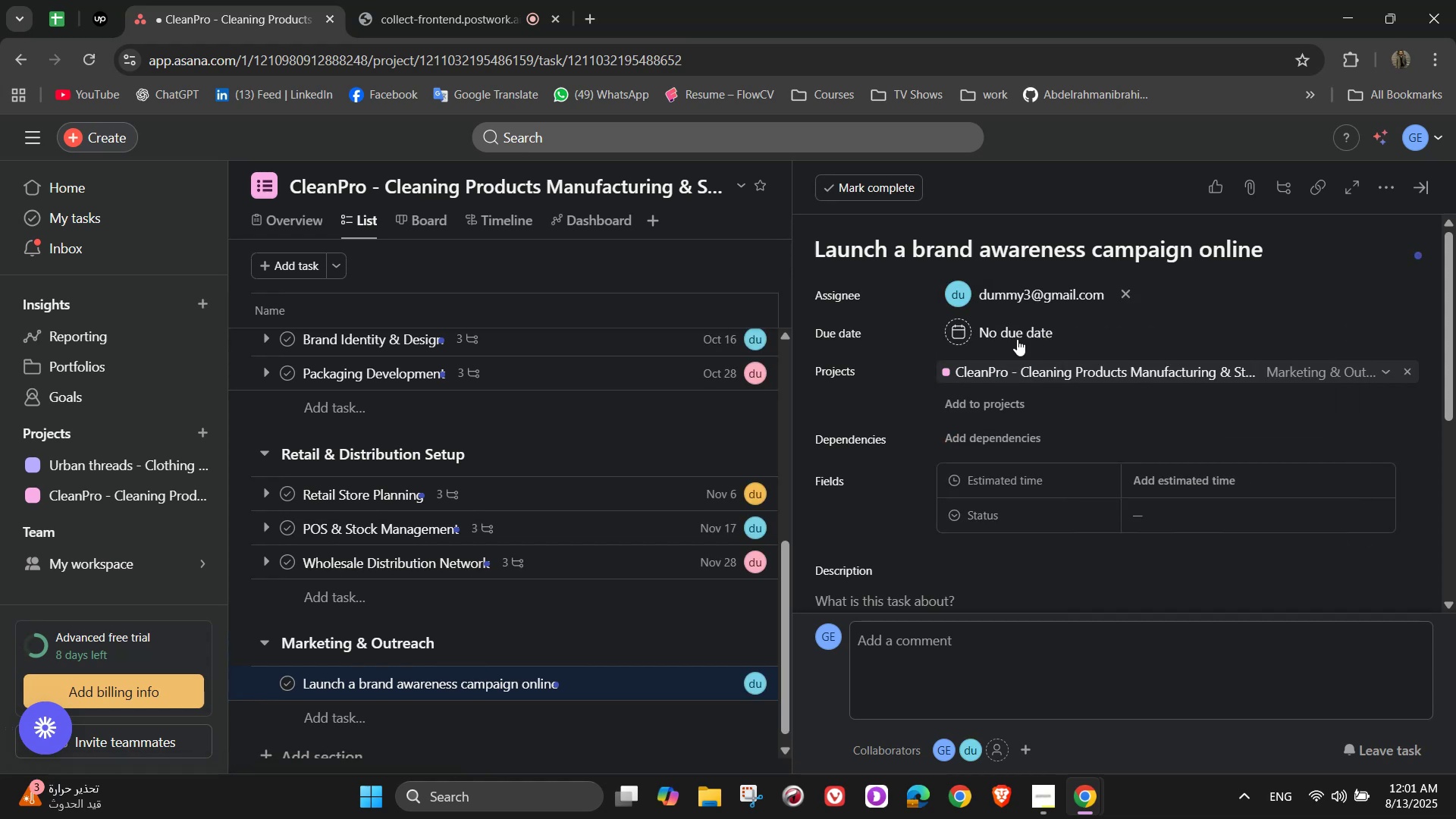 
left_click([1012, 337])
 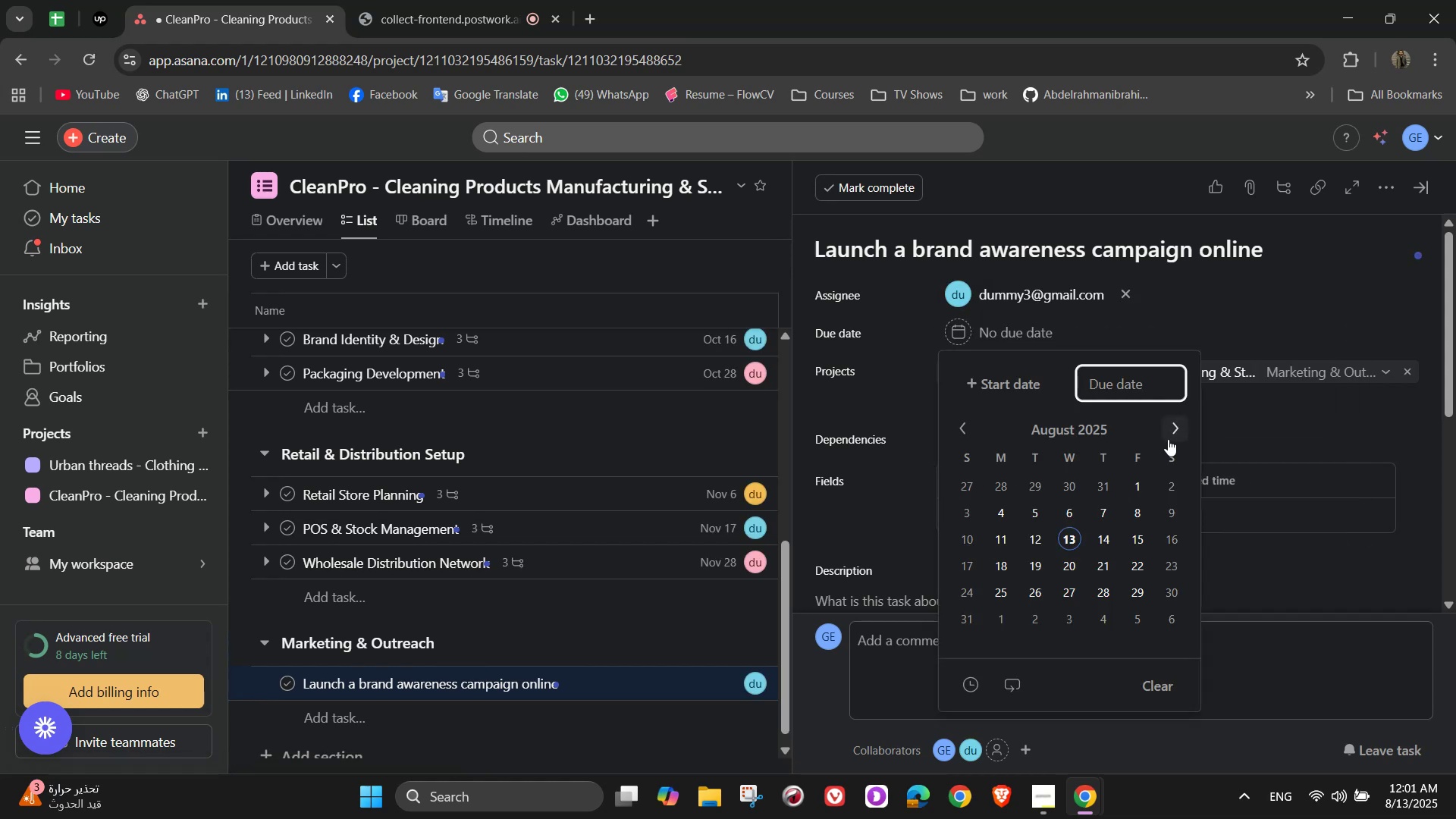 
left_click([1178, 438])
 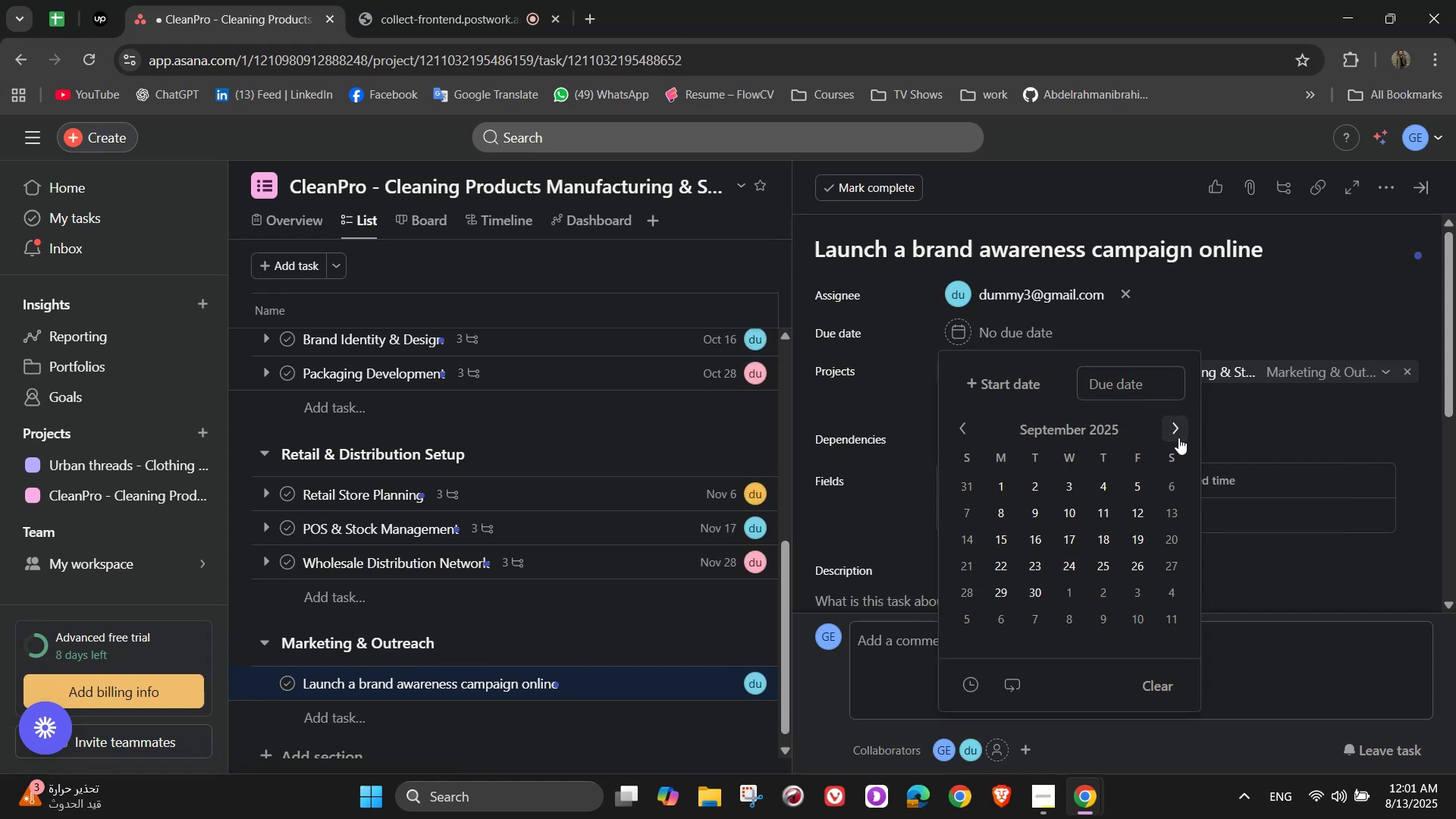 
left_click([1178, 438])
 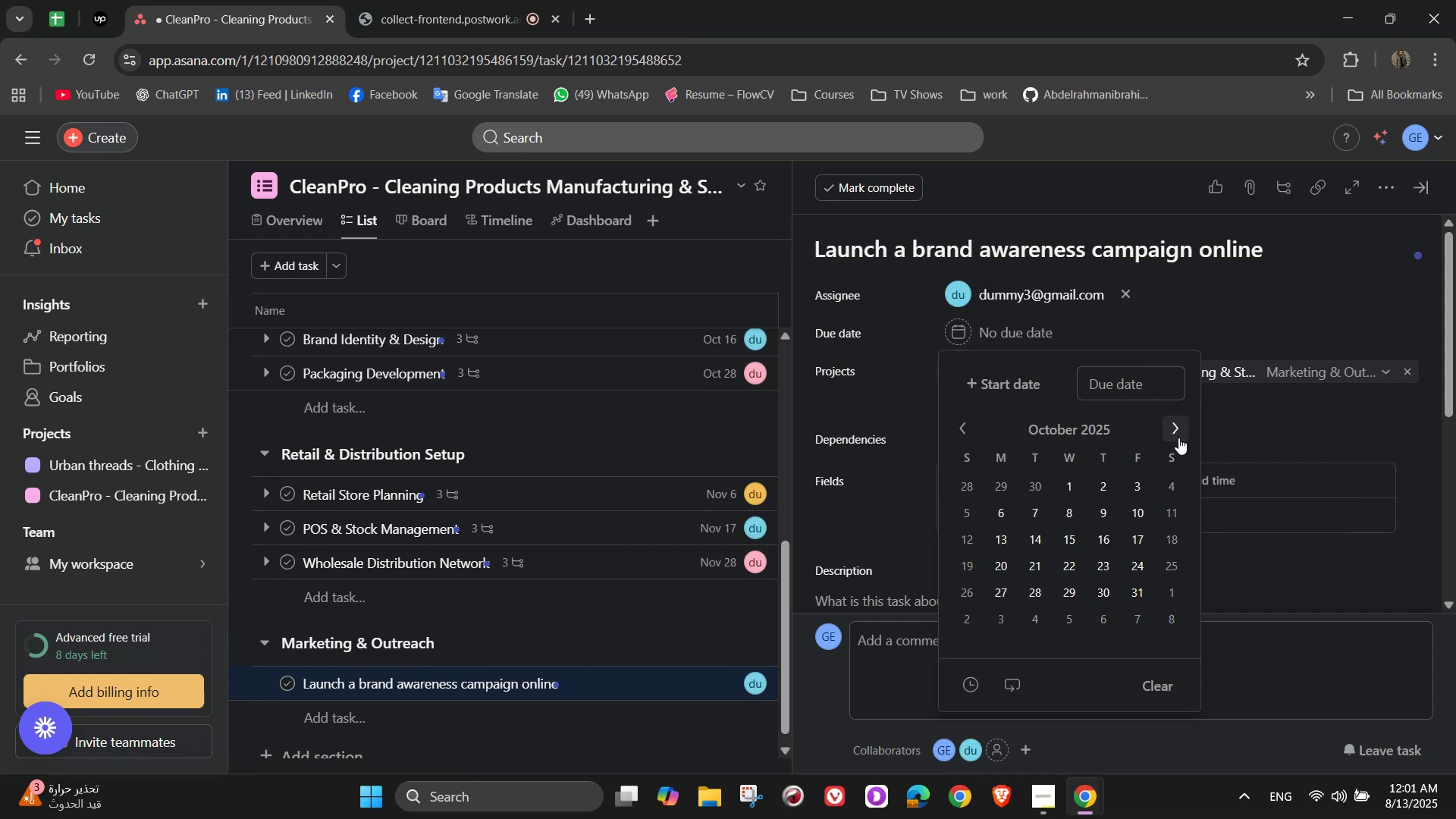 
left_click([1178, 438])
 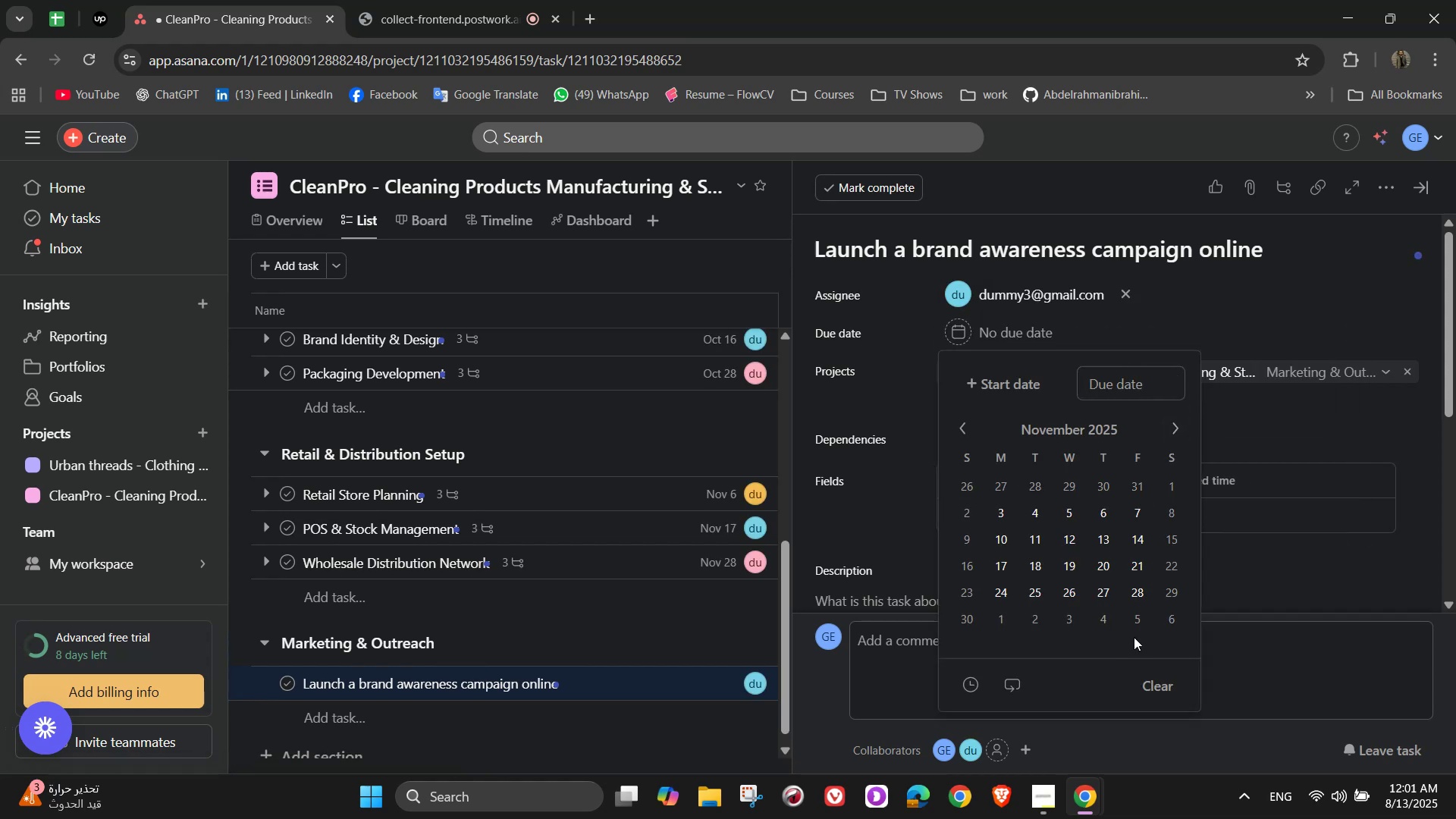 
left_click([1181, 620])
 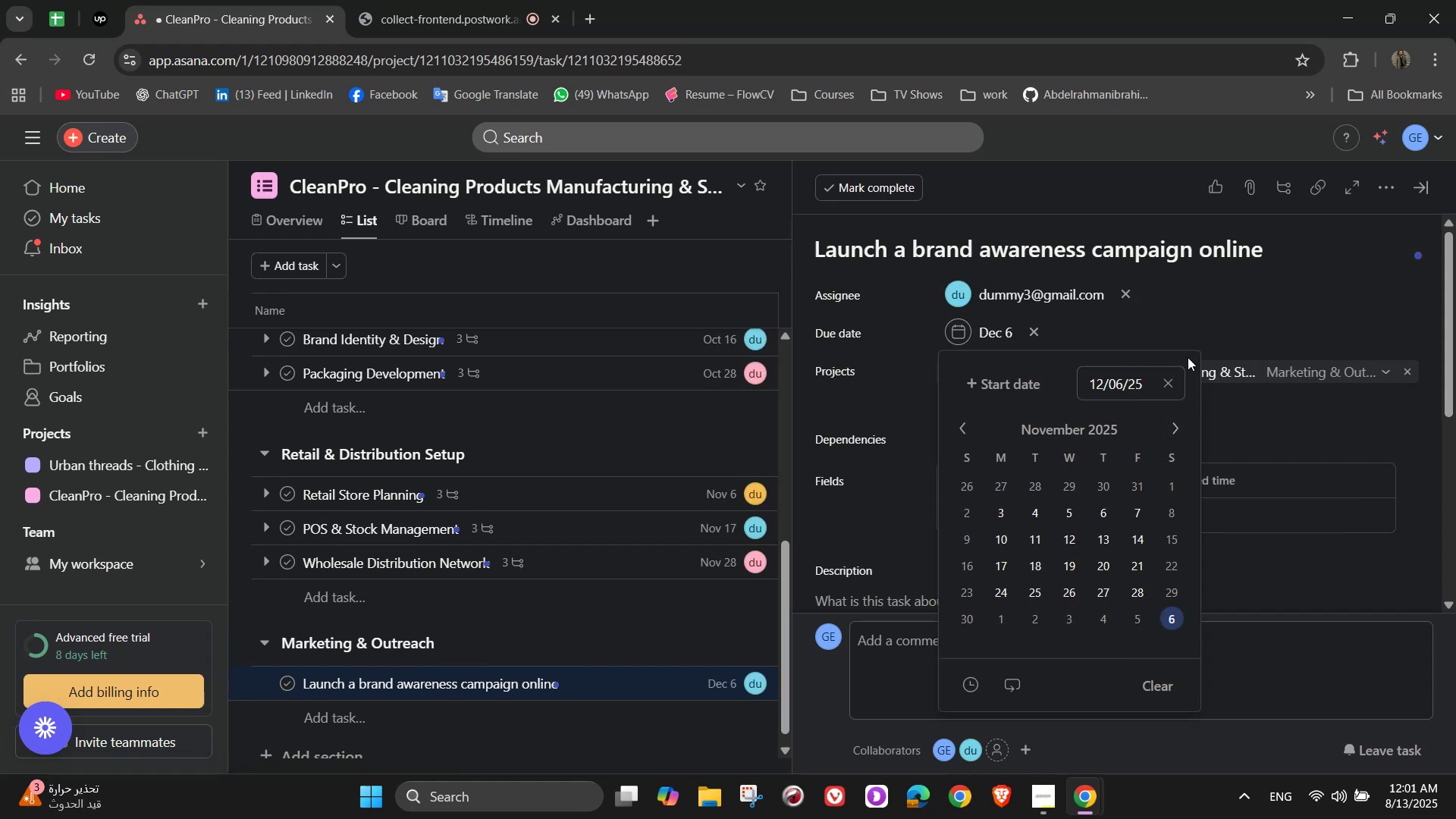 
left_click([1241, 299])
 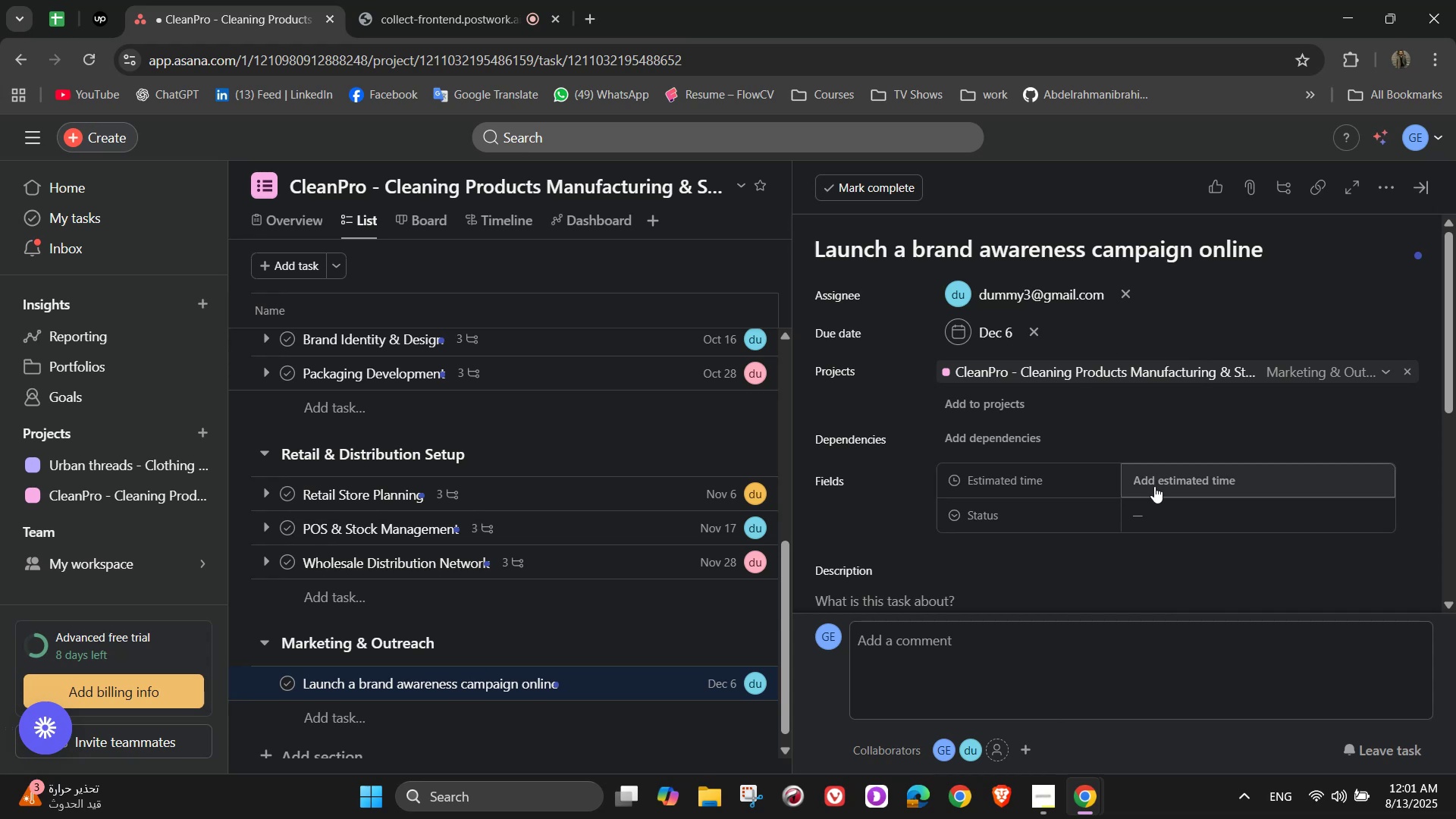 
left_click([1197, 487])
 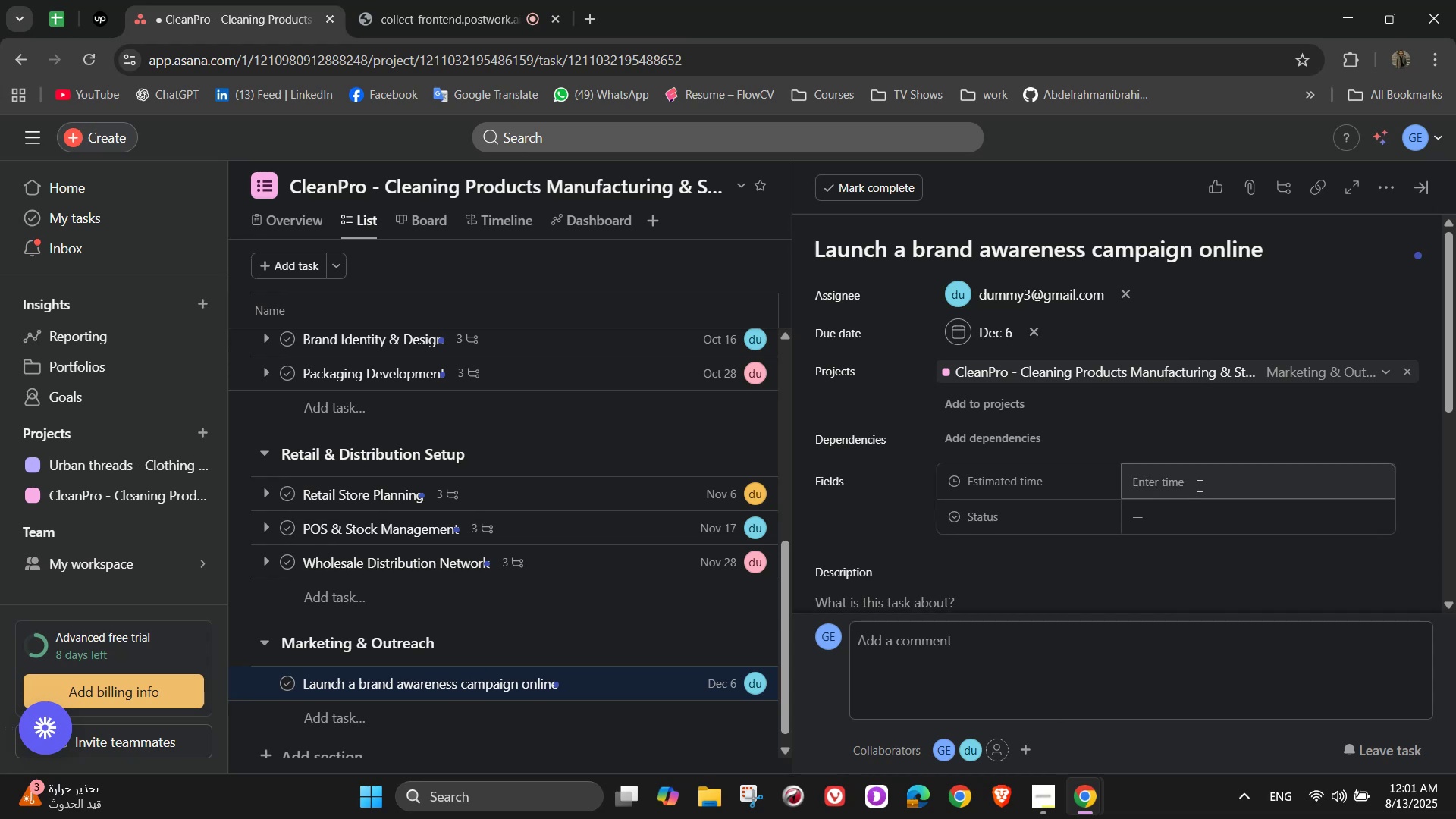 
left_click([1198, 485])
 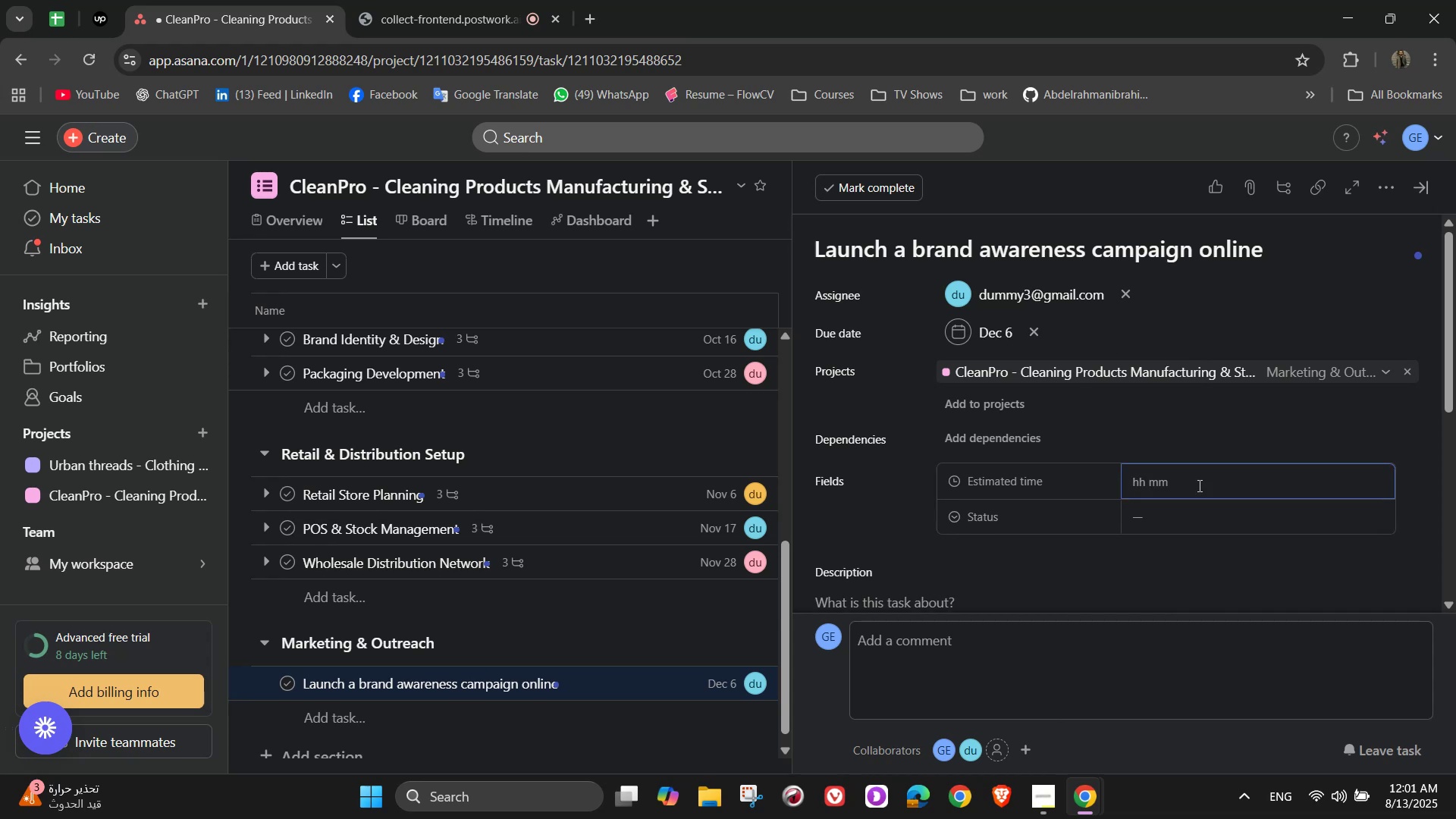 
key(Numpad1)
 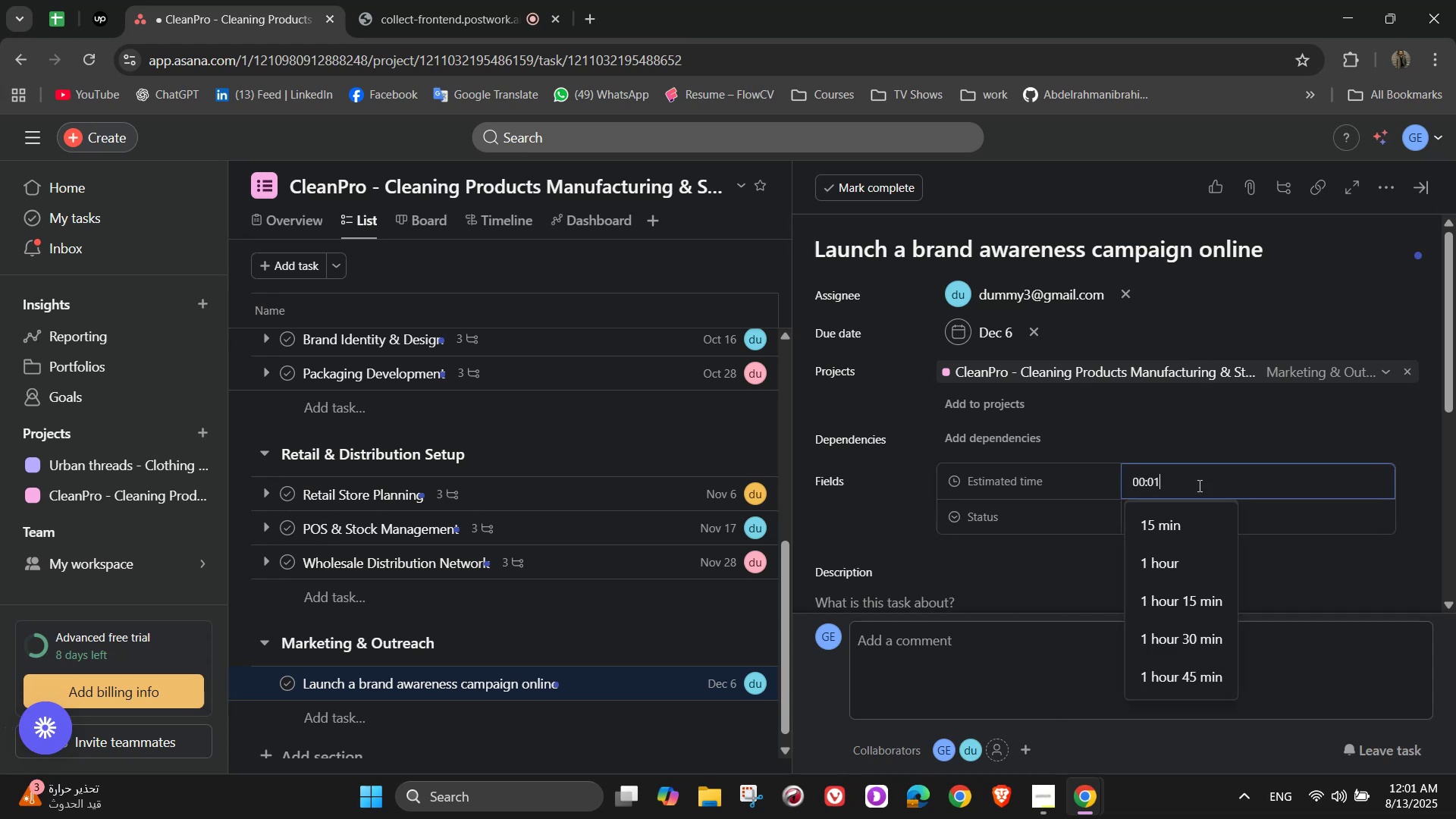 
key(Numpad2)
 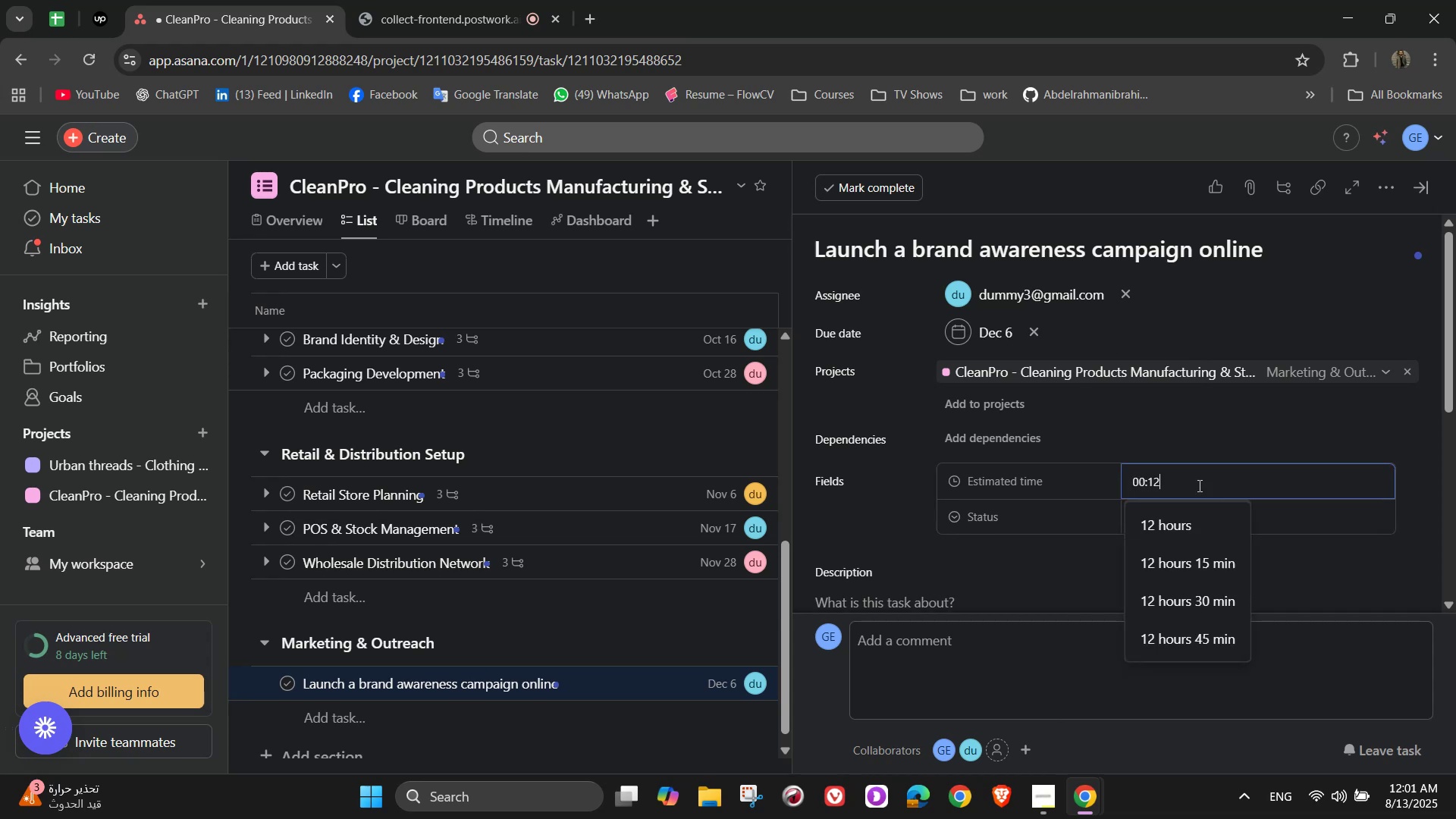 
hold_key(key=Numpad0, duration=0.36)
 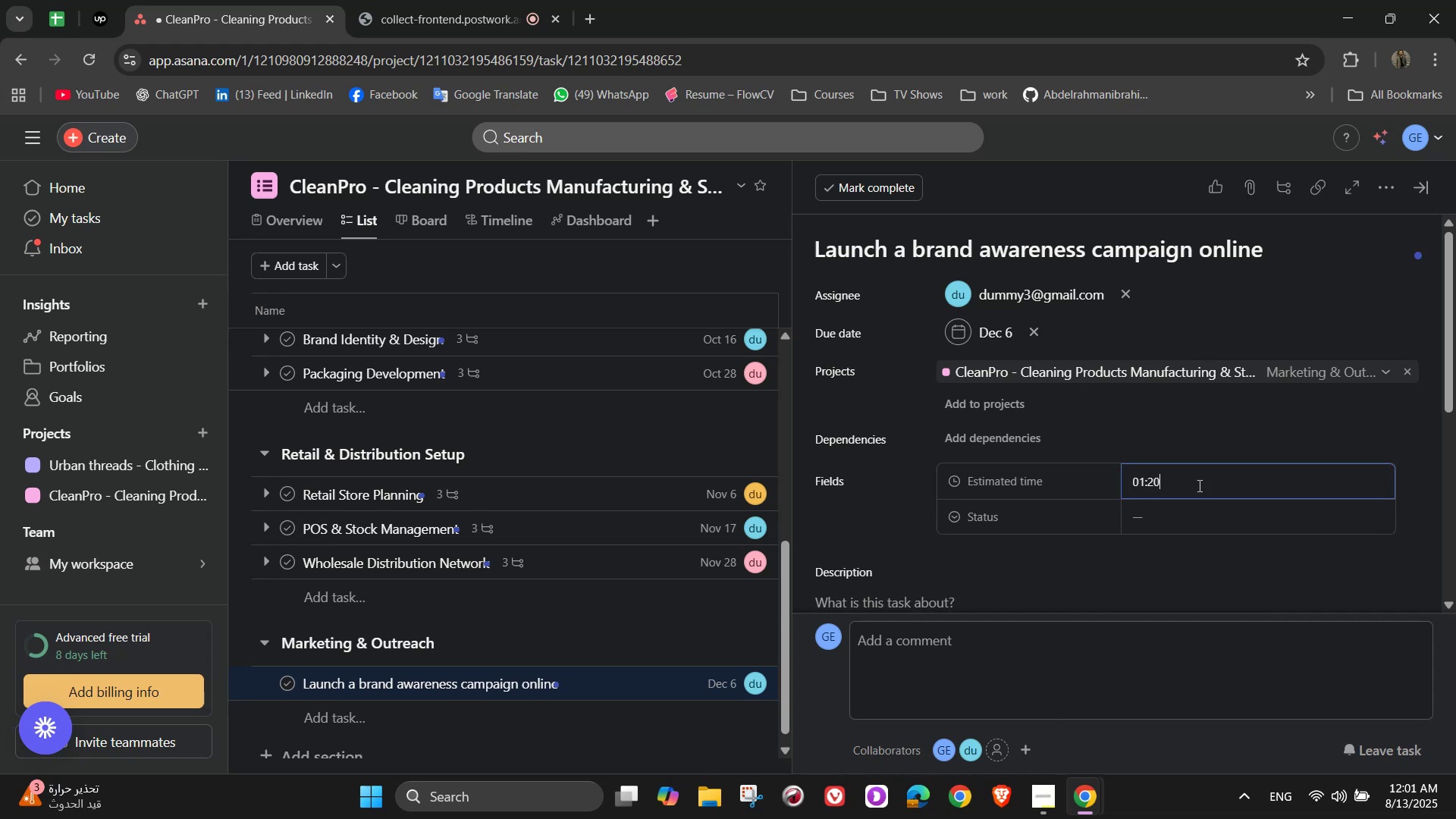 
key(Numpad0)
 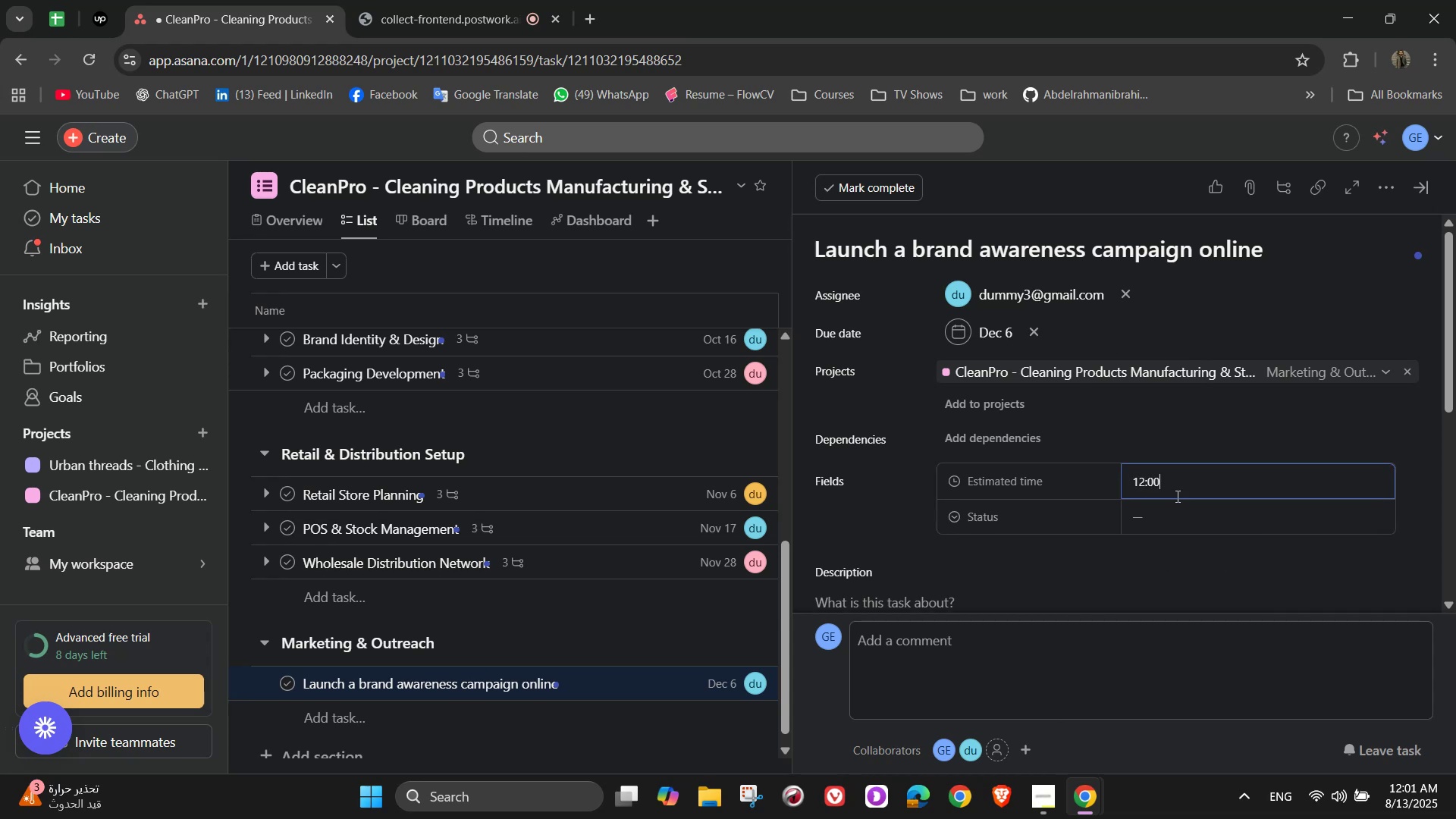 
left_click([1156, 511])
 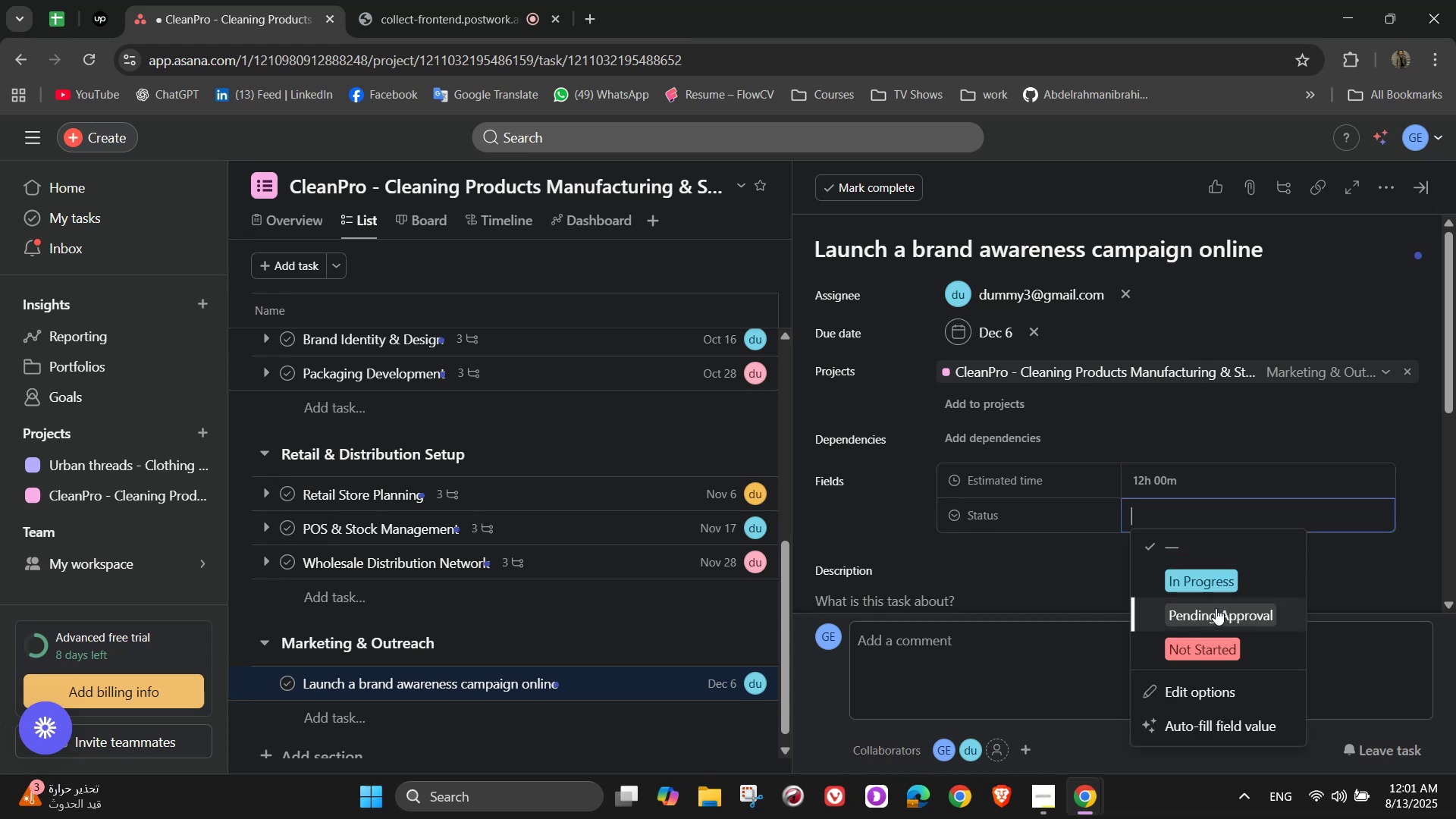 
left_click([1201, 661])
 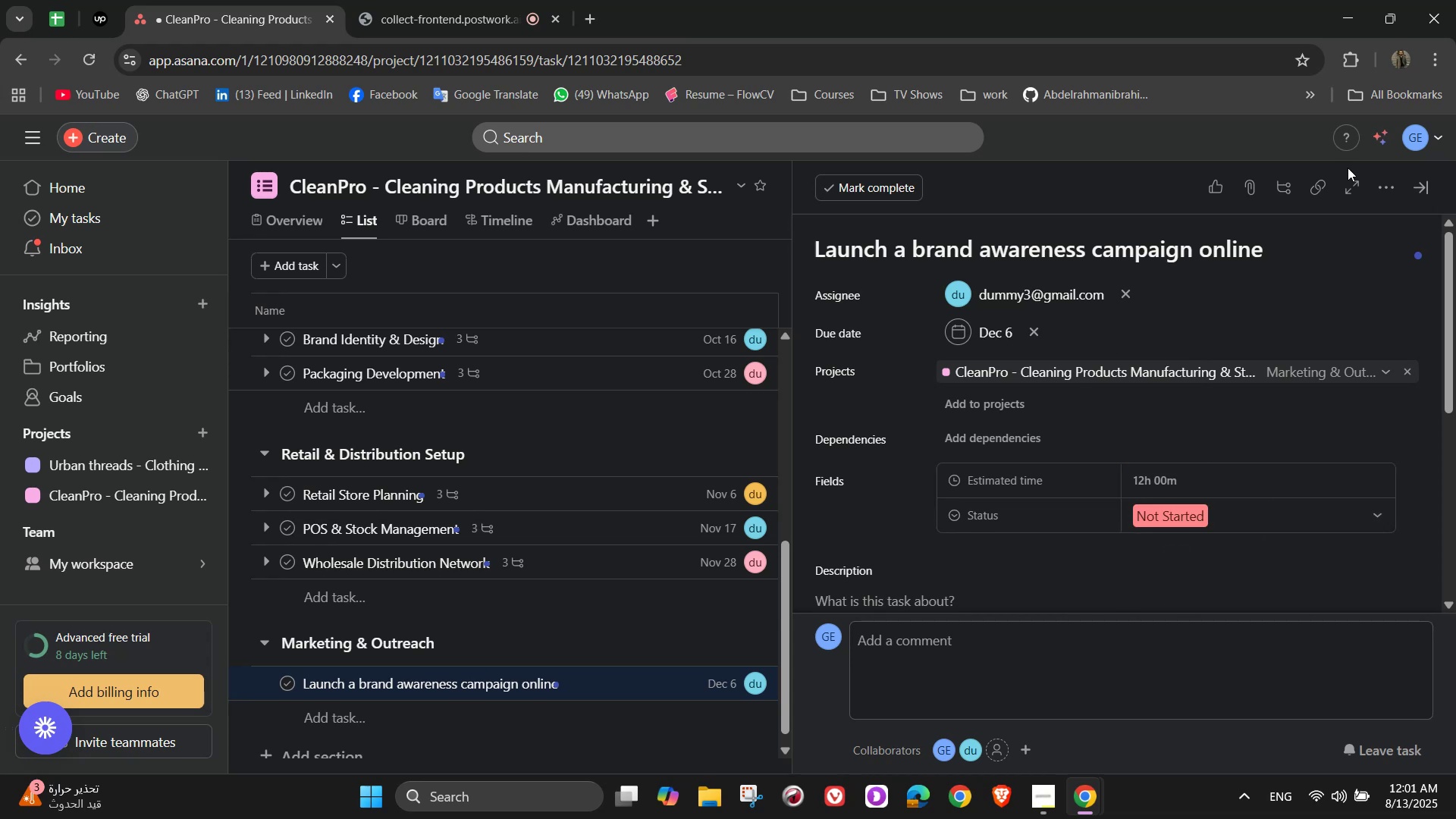 
double_click([1384, 190])
 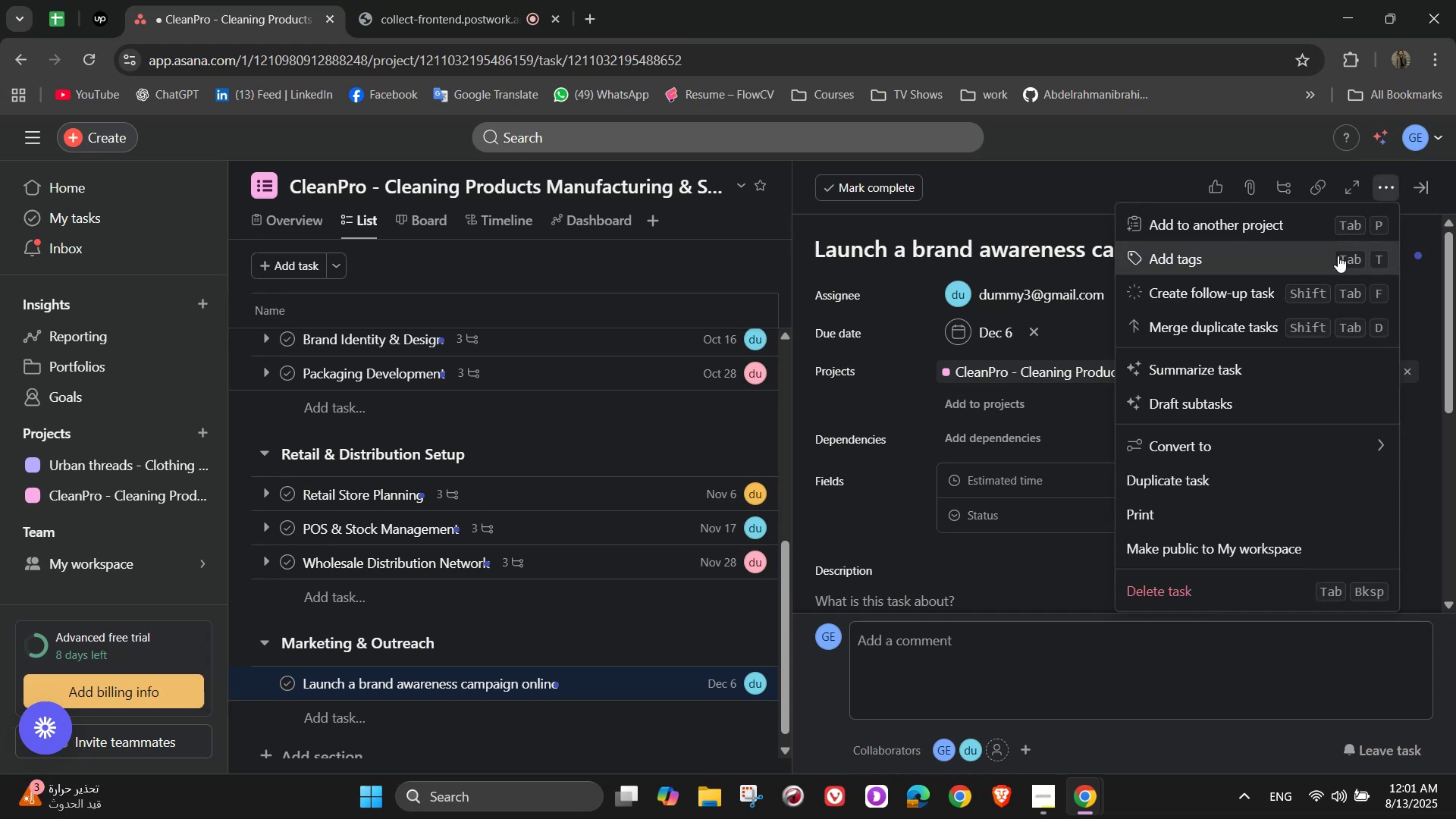 
triple_click([1335, 256])
 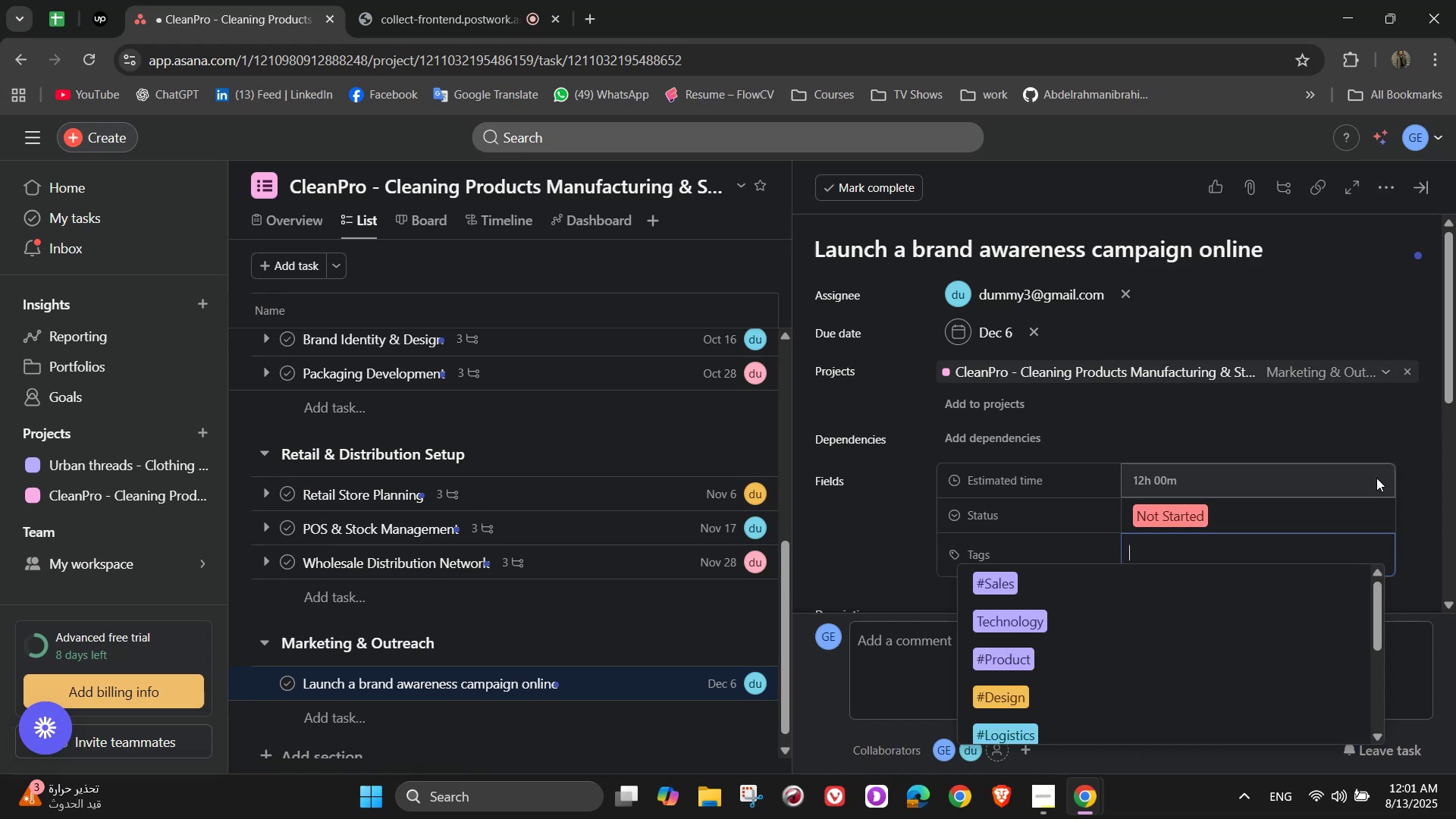 
key(M)
 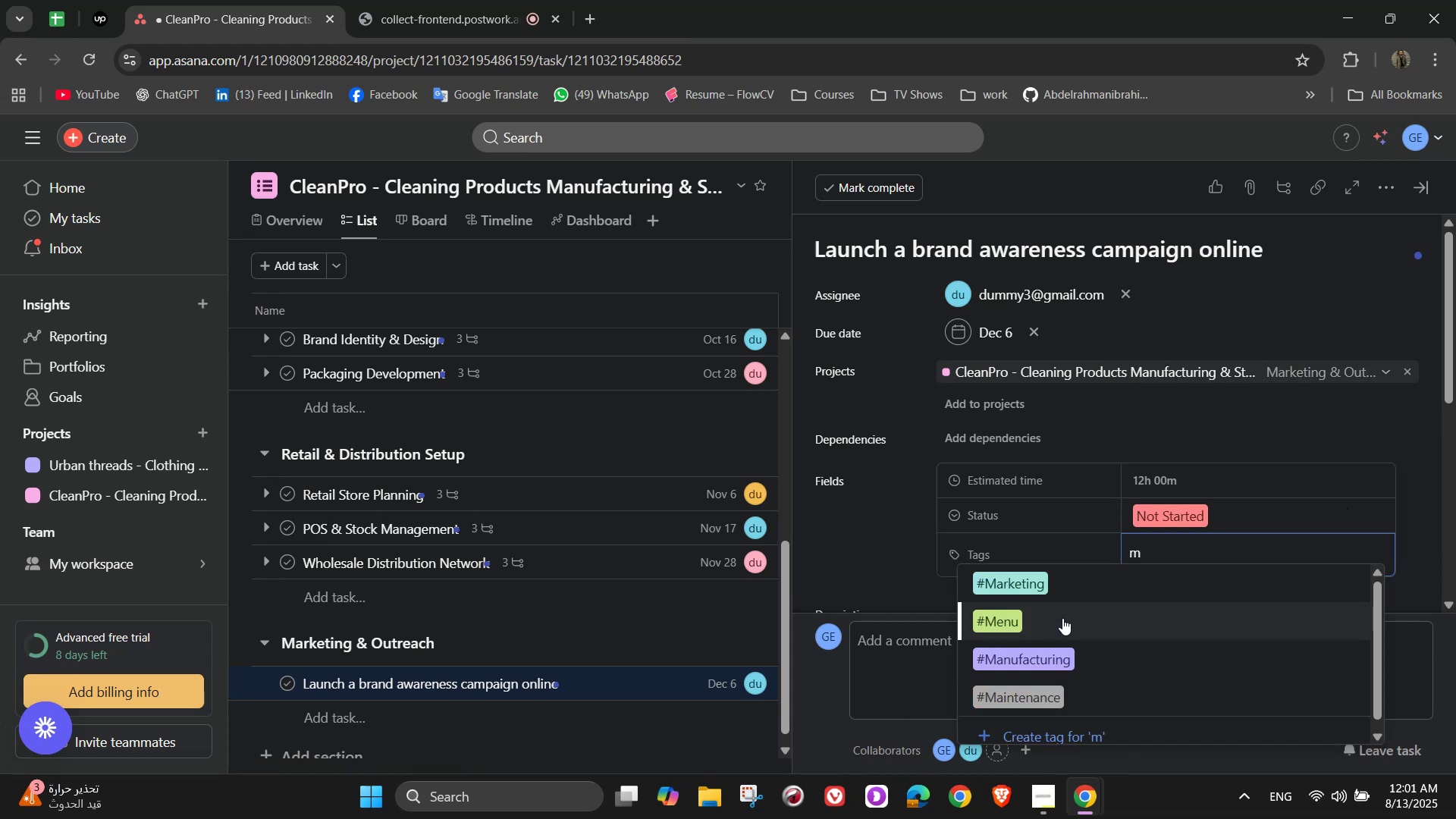 
left_click([1067, 589])
 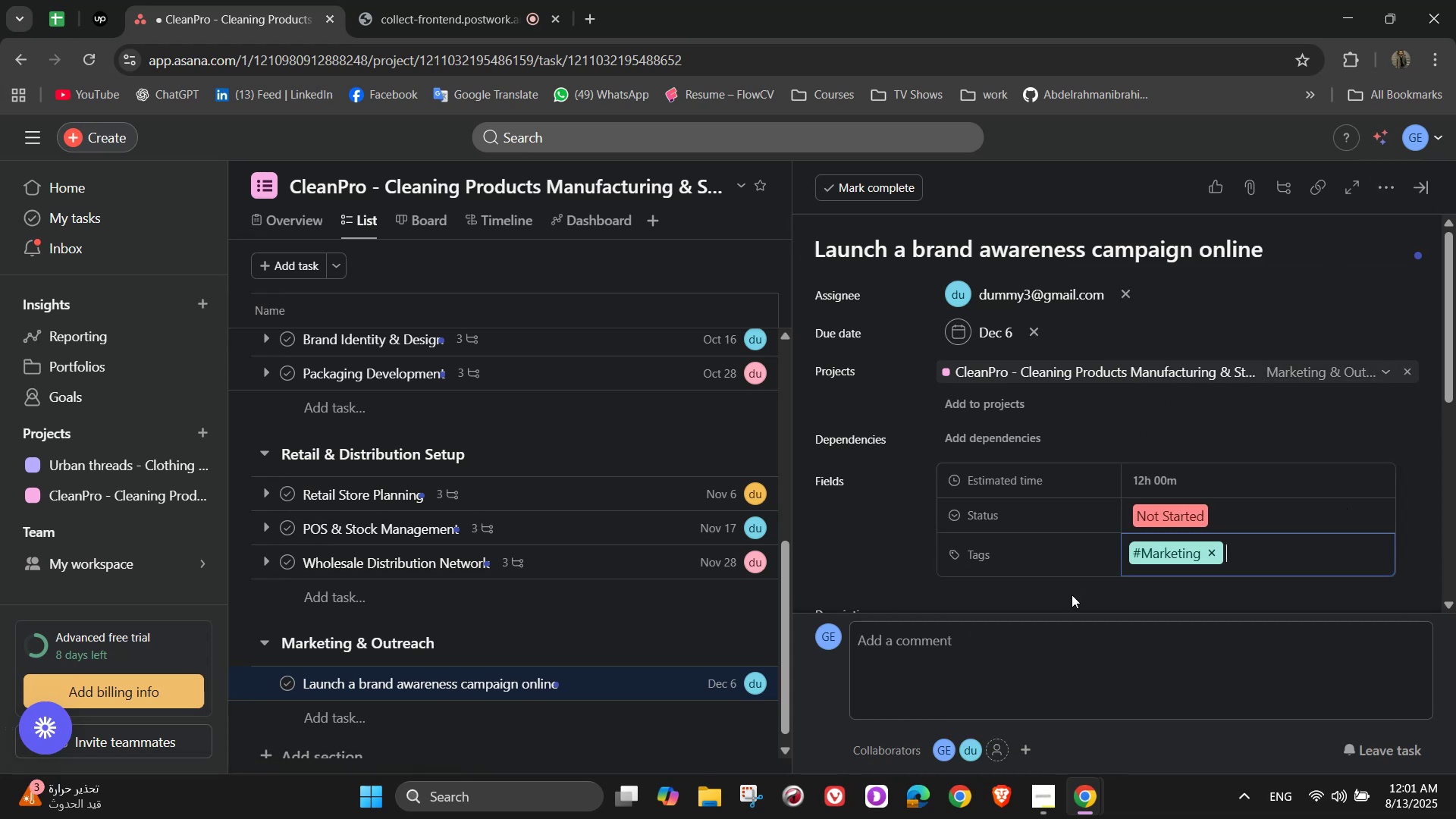 
scroll: coordinate [1057, 584], scroll_direction: down, amount: 1.0
 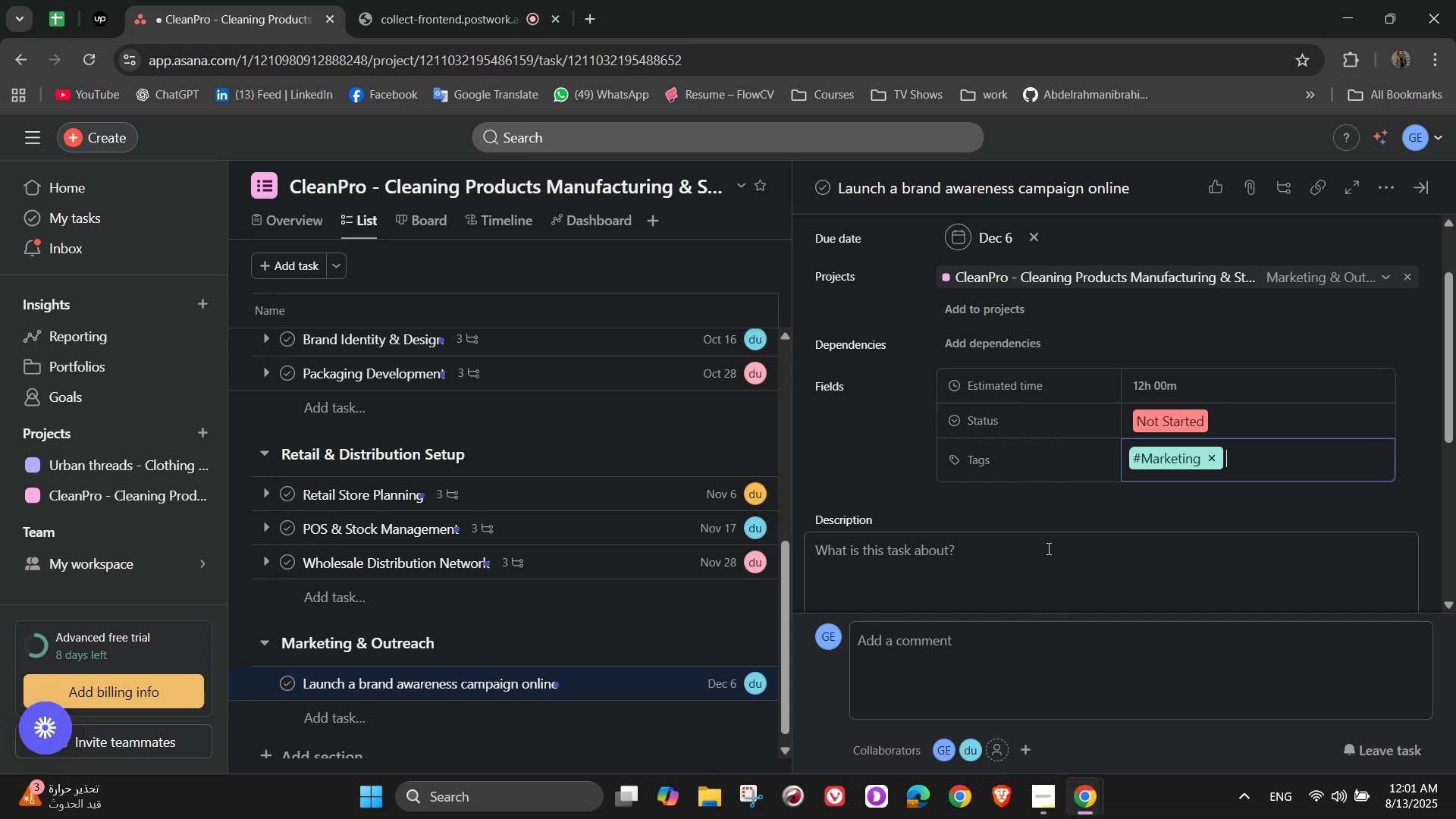 
left_click([1047, 548])
 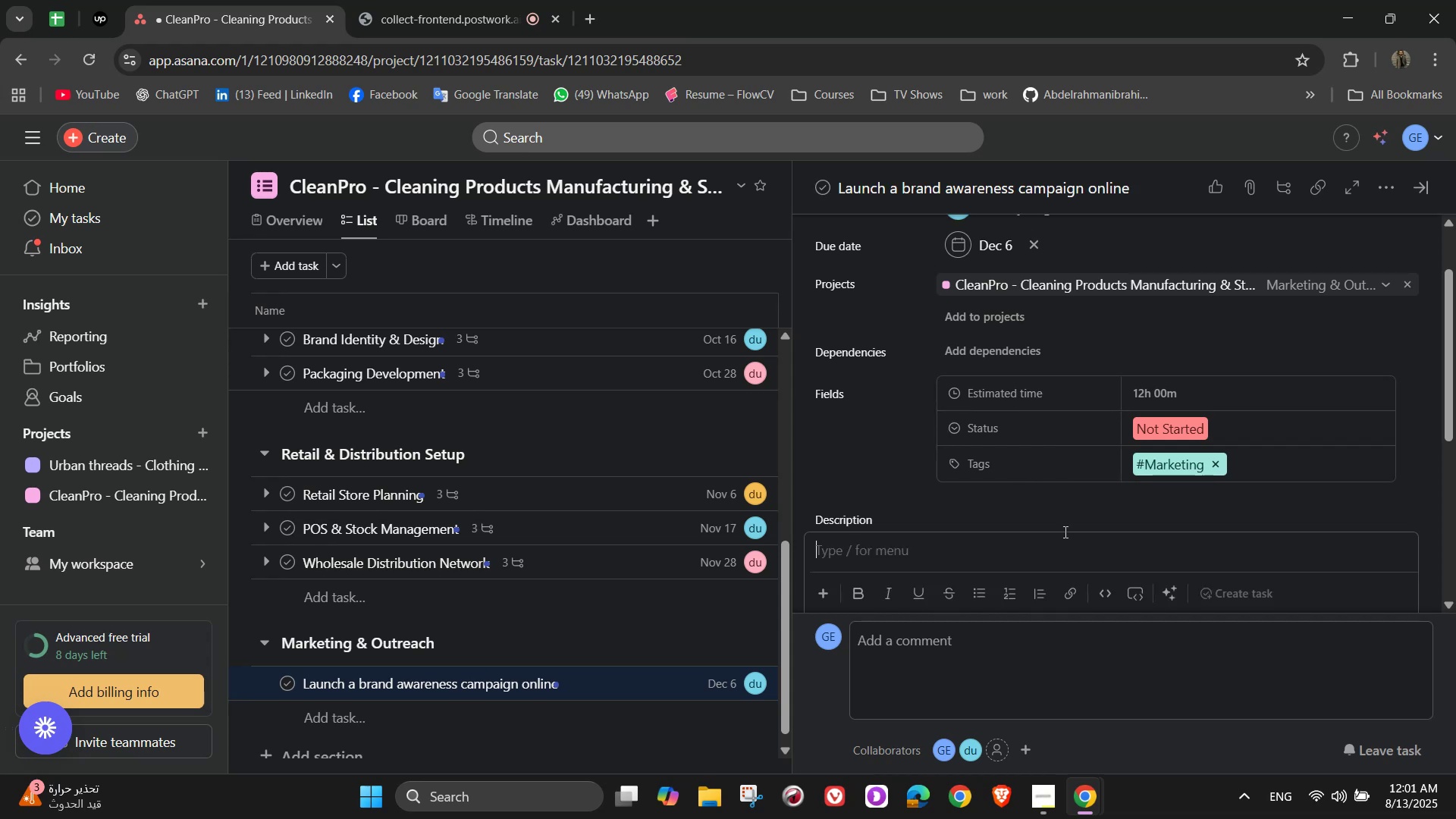 
scroll: coordinate [1373, 472], scroll_direction: down, amount: 3.0
 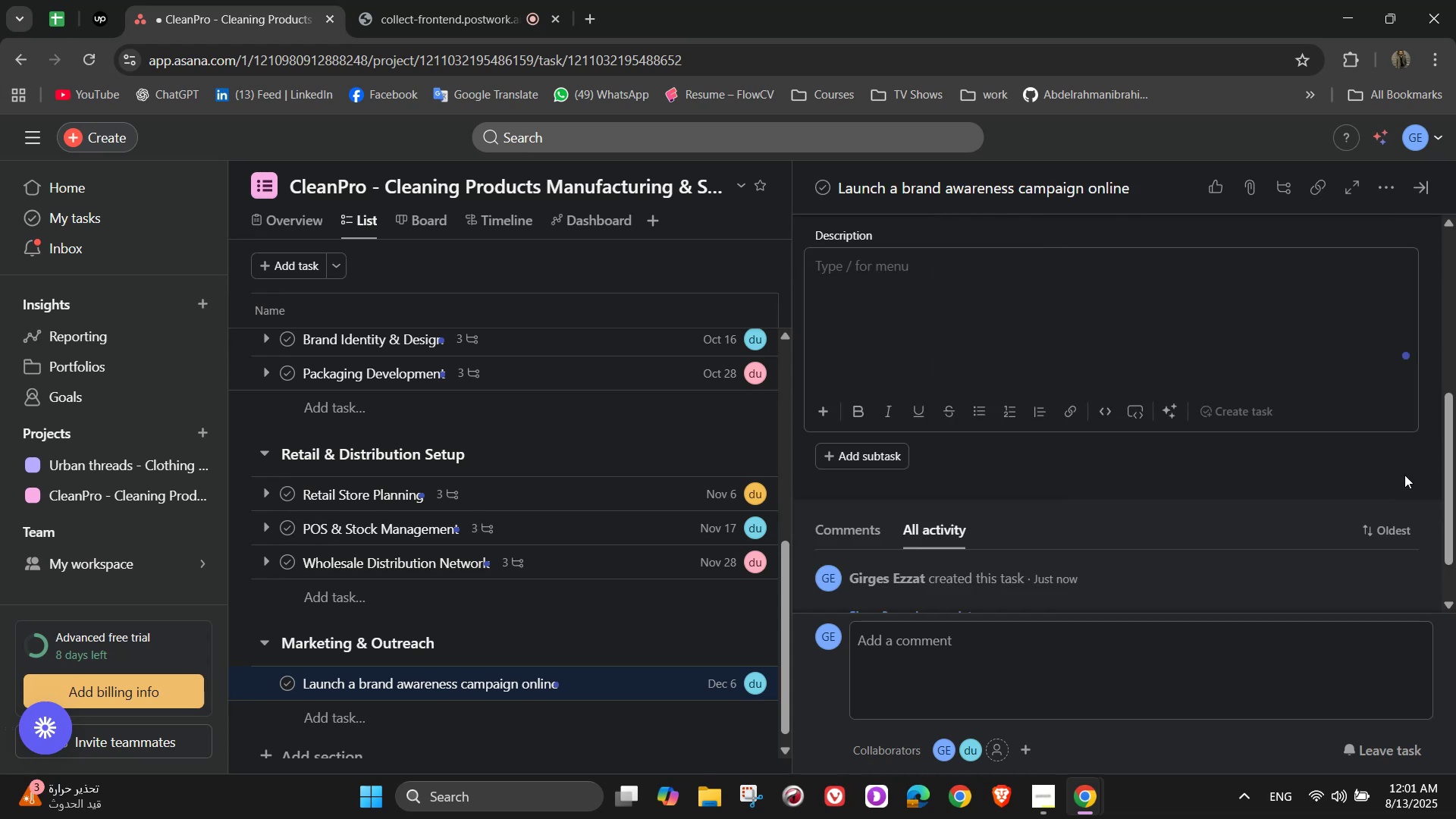 
scroll: coordinate [1363, 483], scroll_direction: up, amount: 2.0
 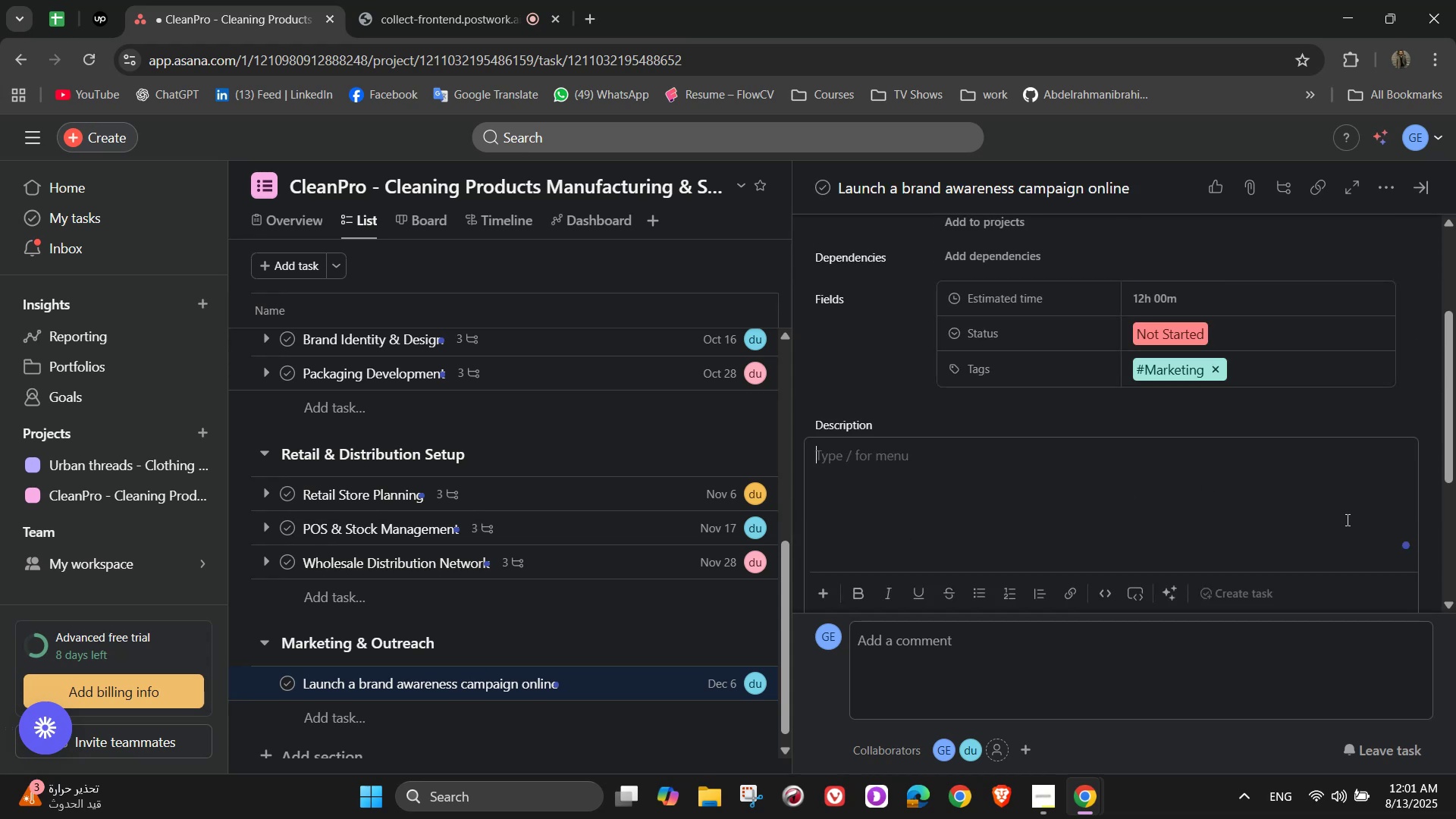 
type(Launch a brand awarness )
key(Backspace)
key(Backspace)
key(Backspace)
key(Backspace)
key(Backspace)
type(eness campaign )
key(Backspace)
 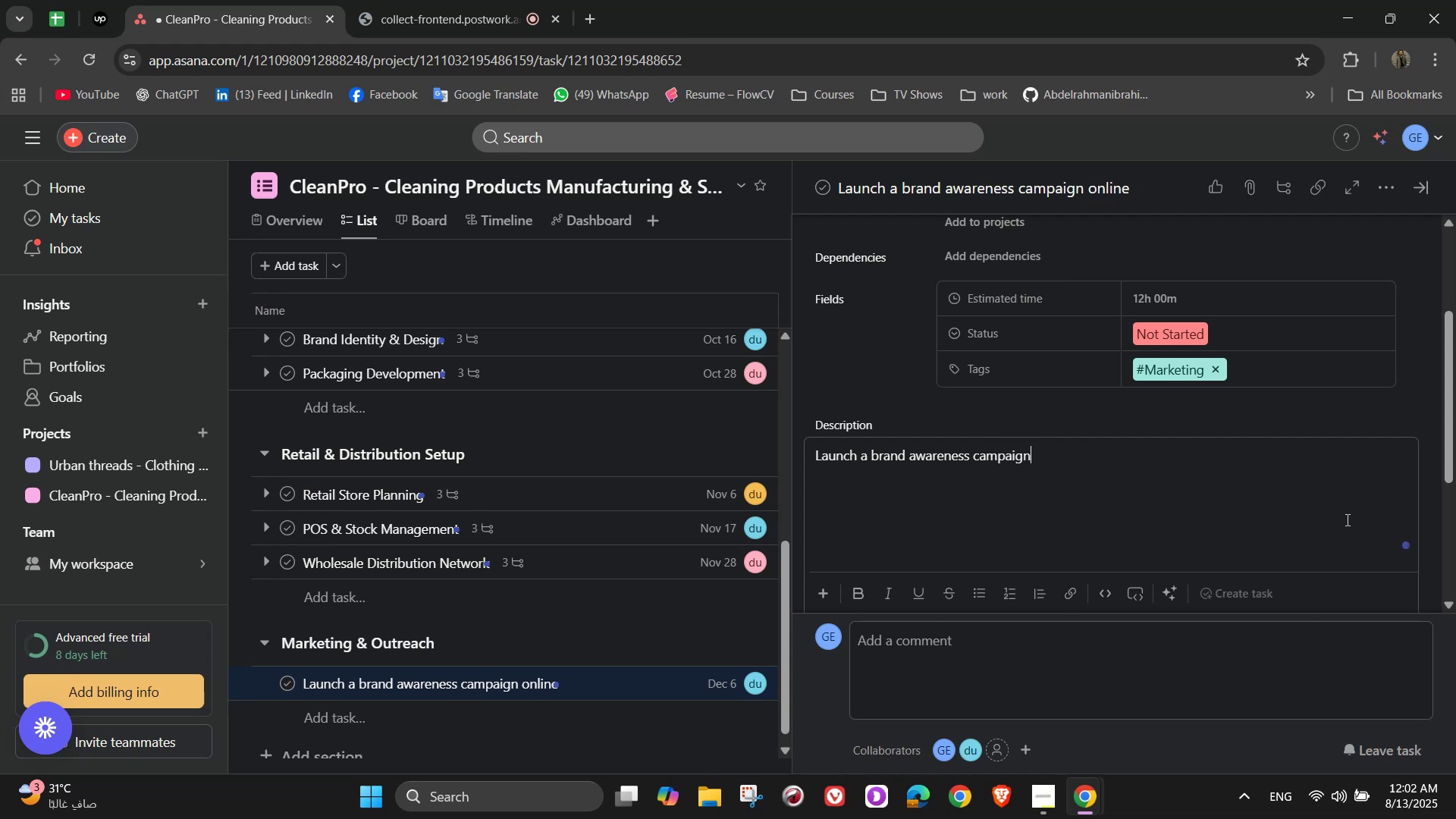 
wait(5.28)
 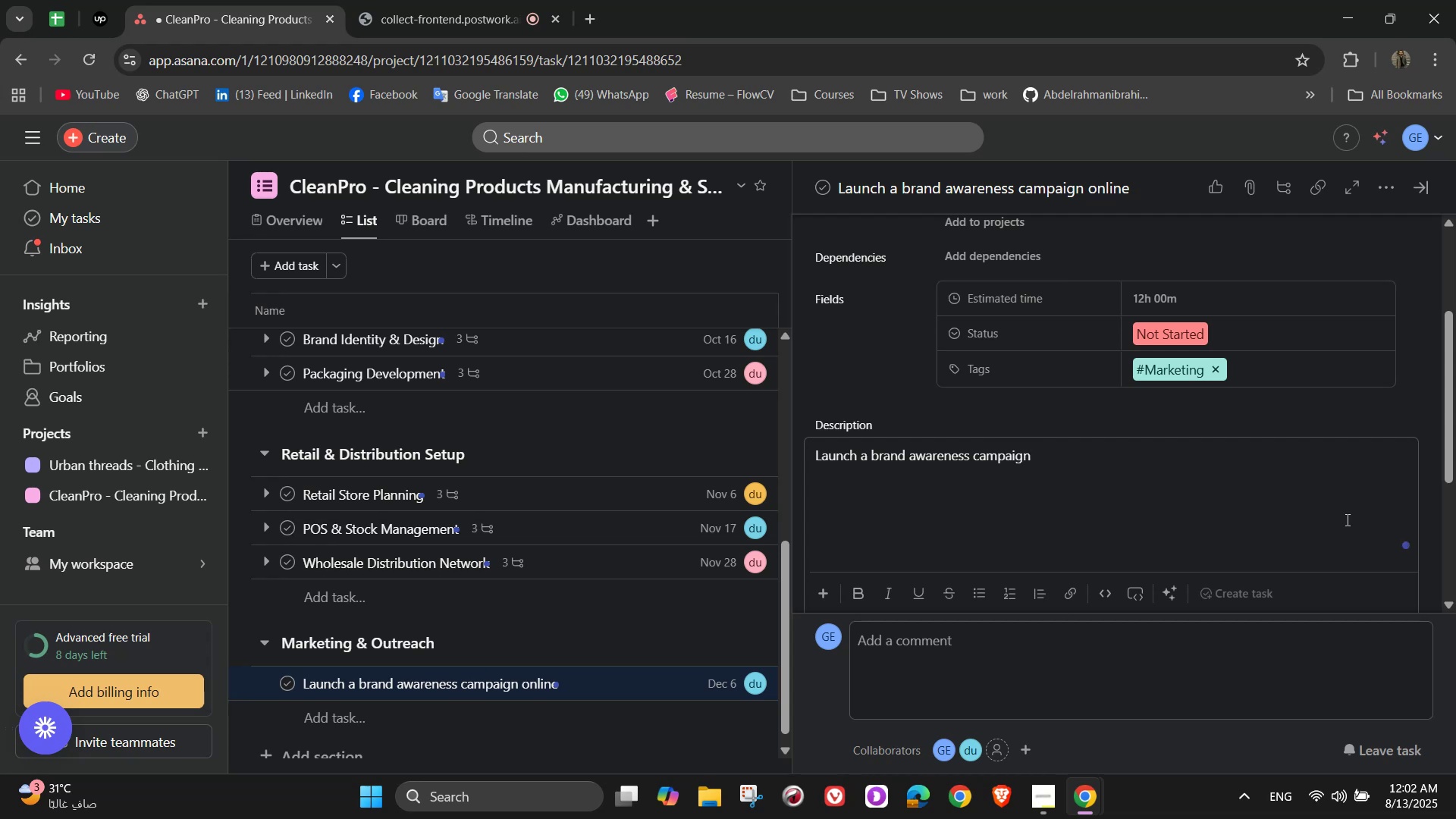 
type( online)
 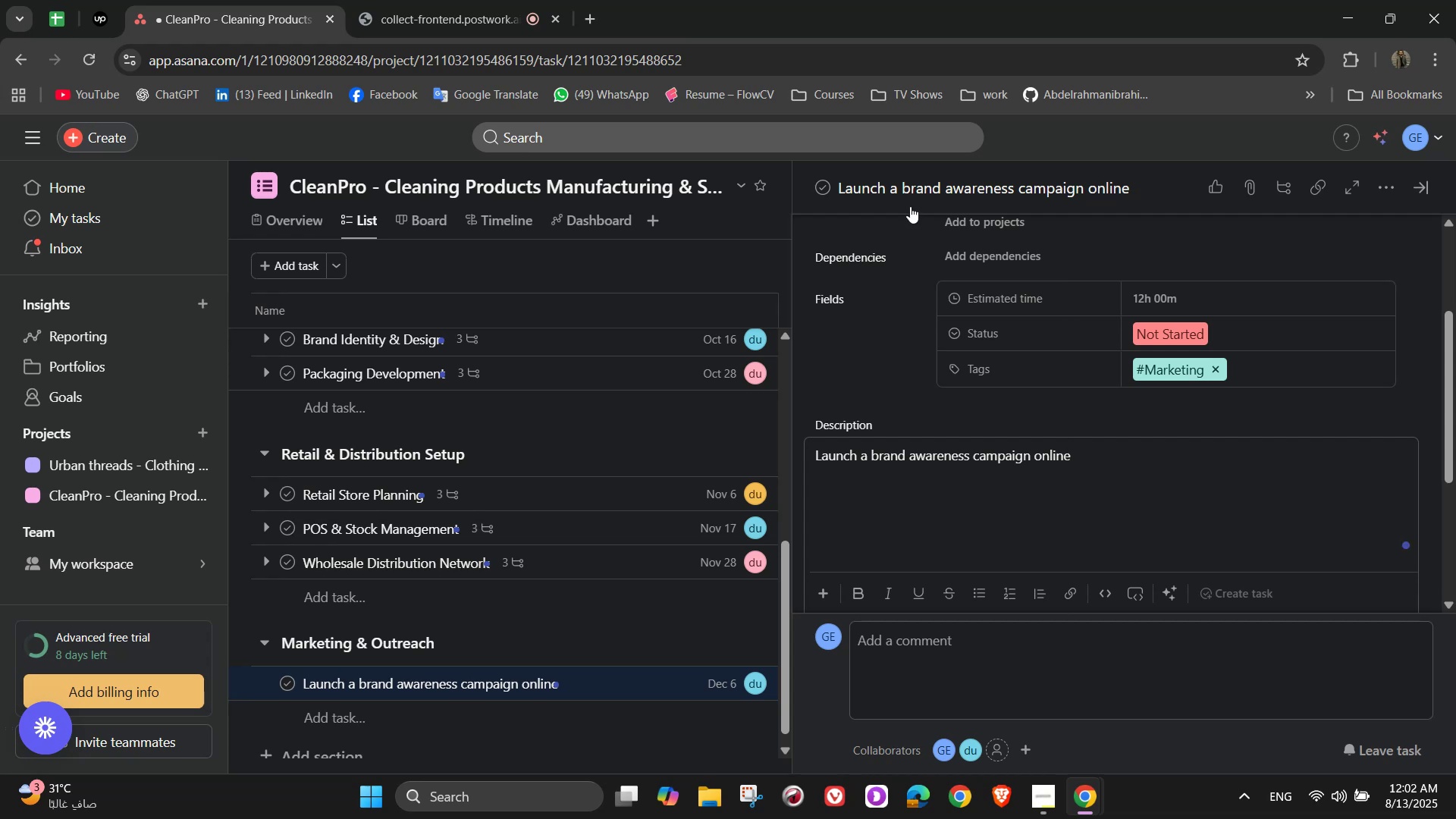 
double_click([913, 184])
 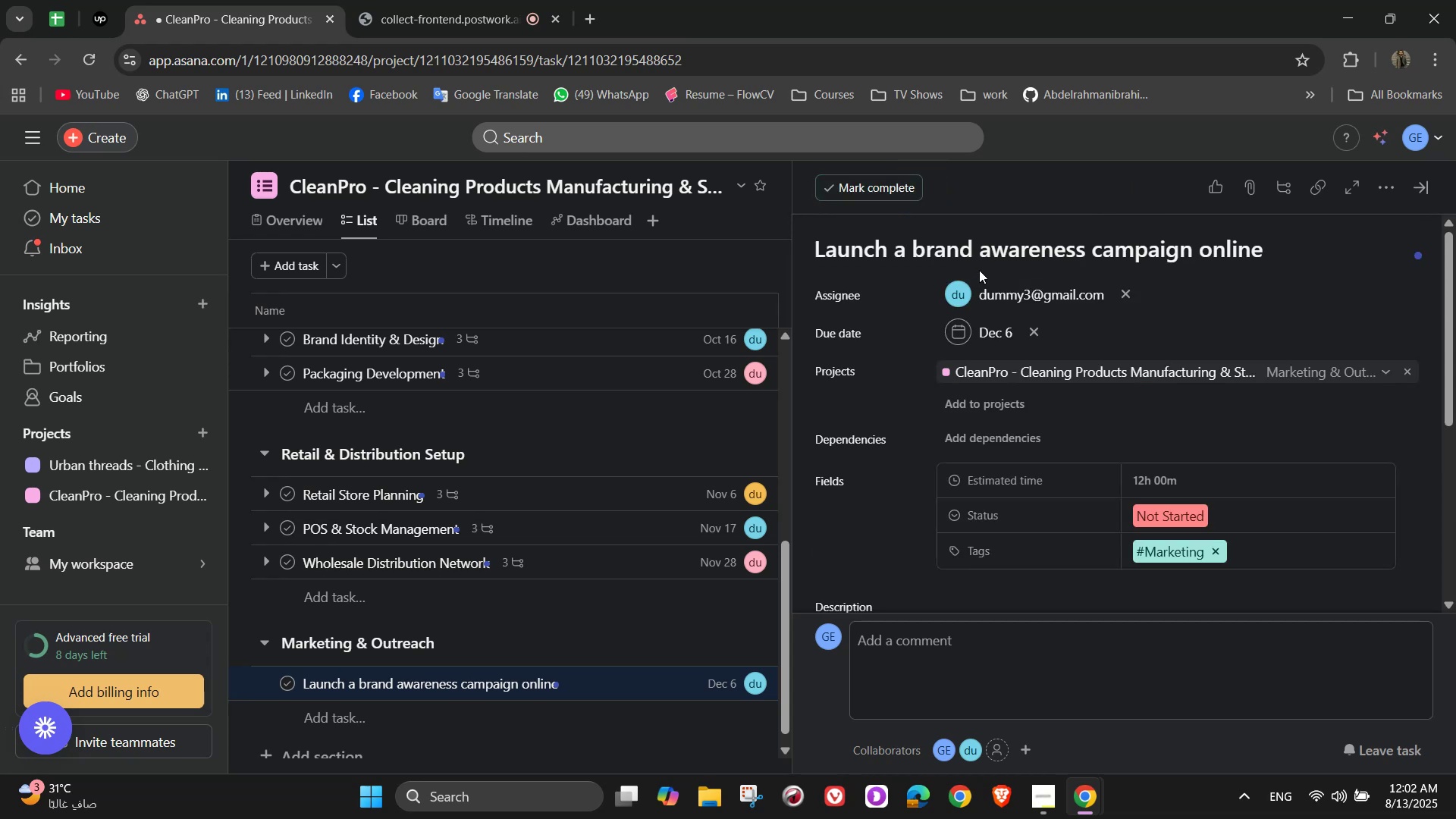 
double_click([981, 256])
 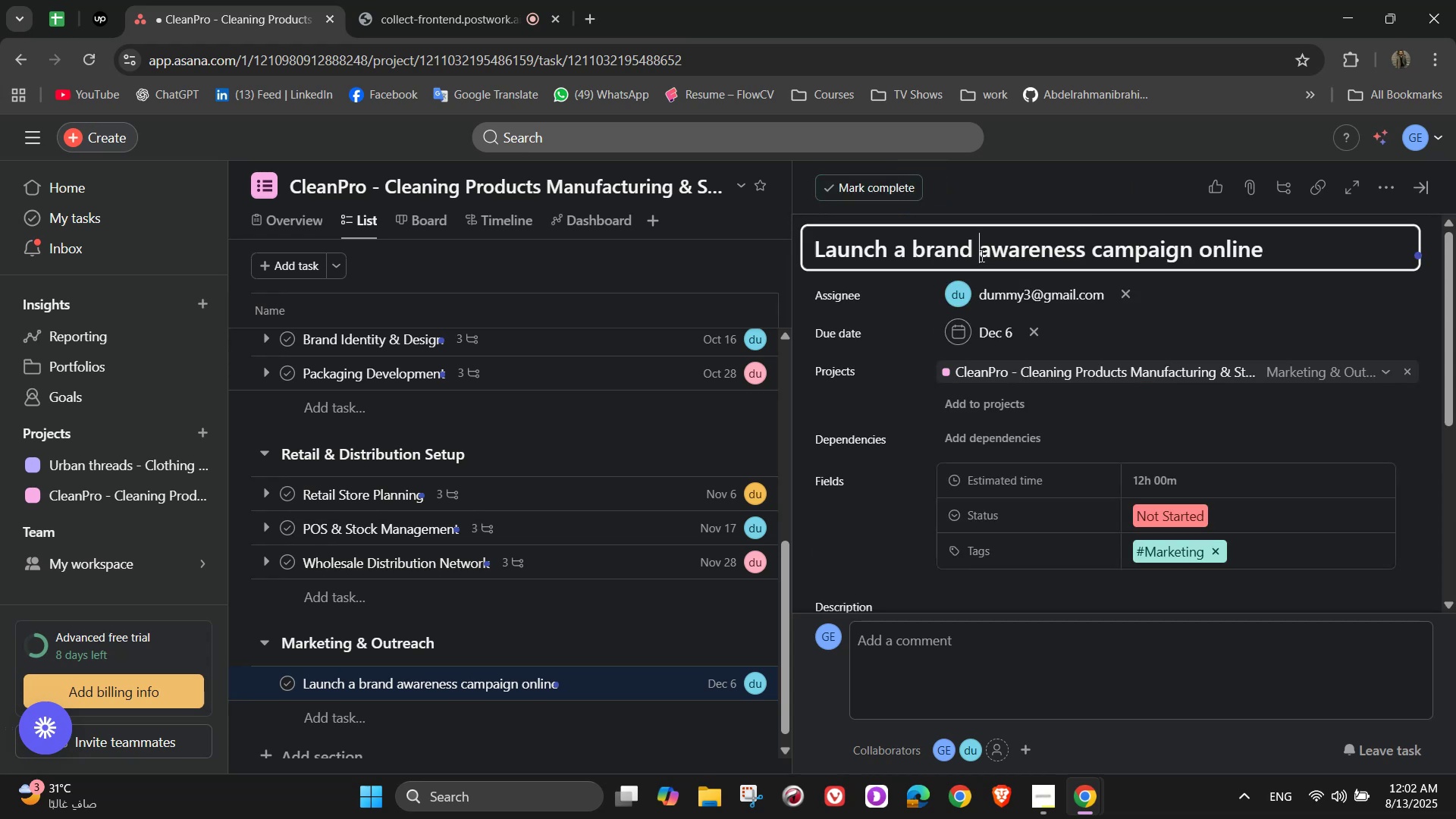 
triple_click([981, 256])
 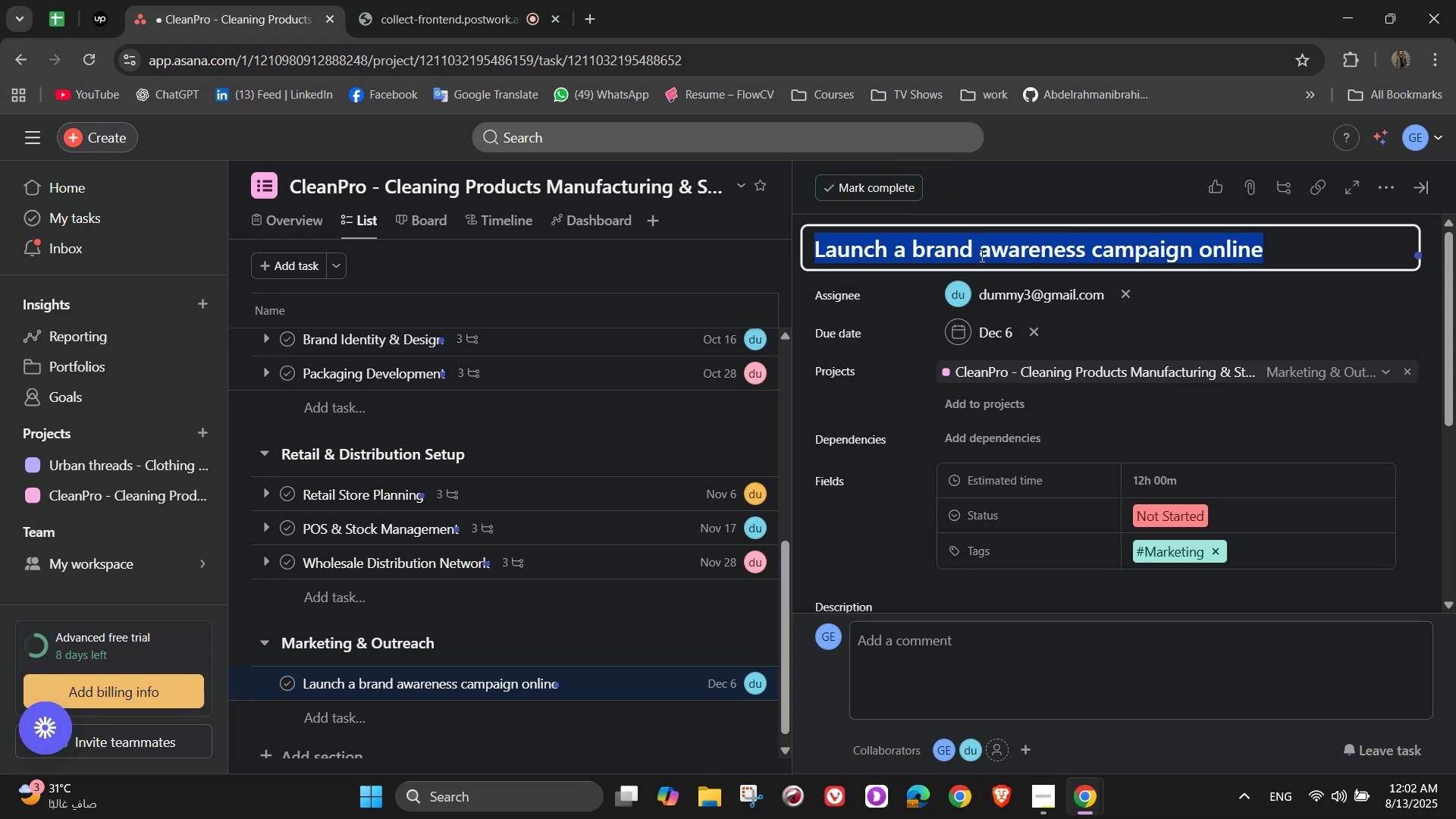 
triple_click([981, 256])
 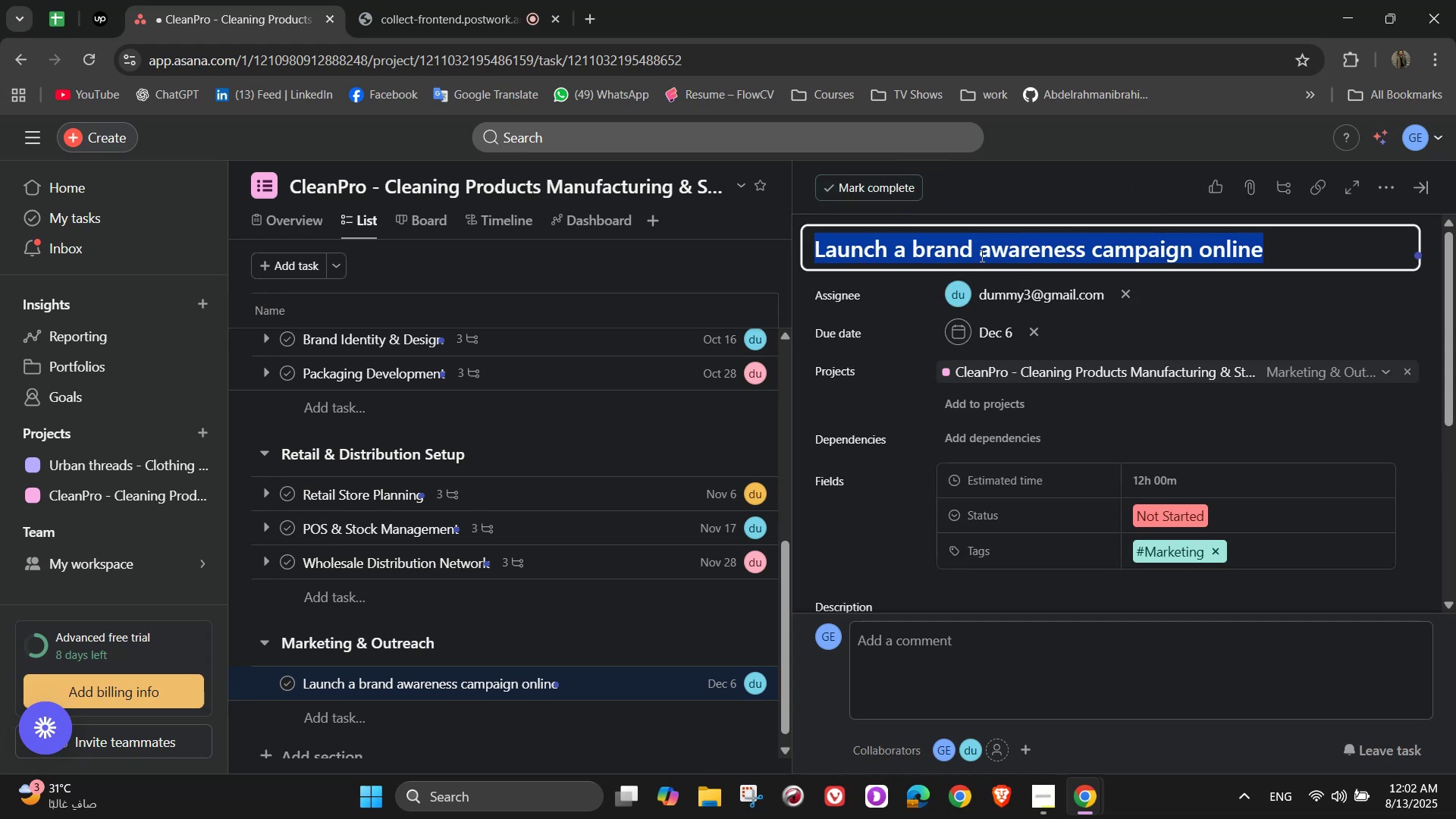 
type(Digital Marketing & )
key(Backspace)
key(Backspace)
type(Campaign)
 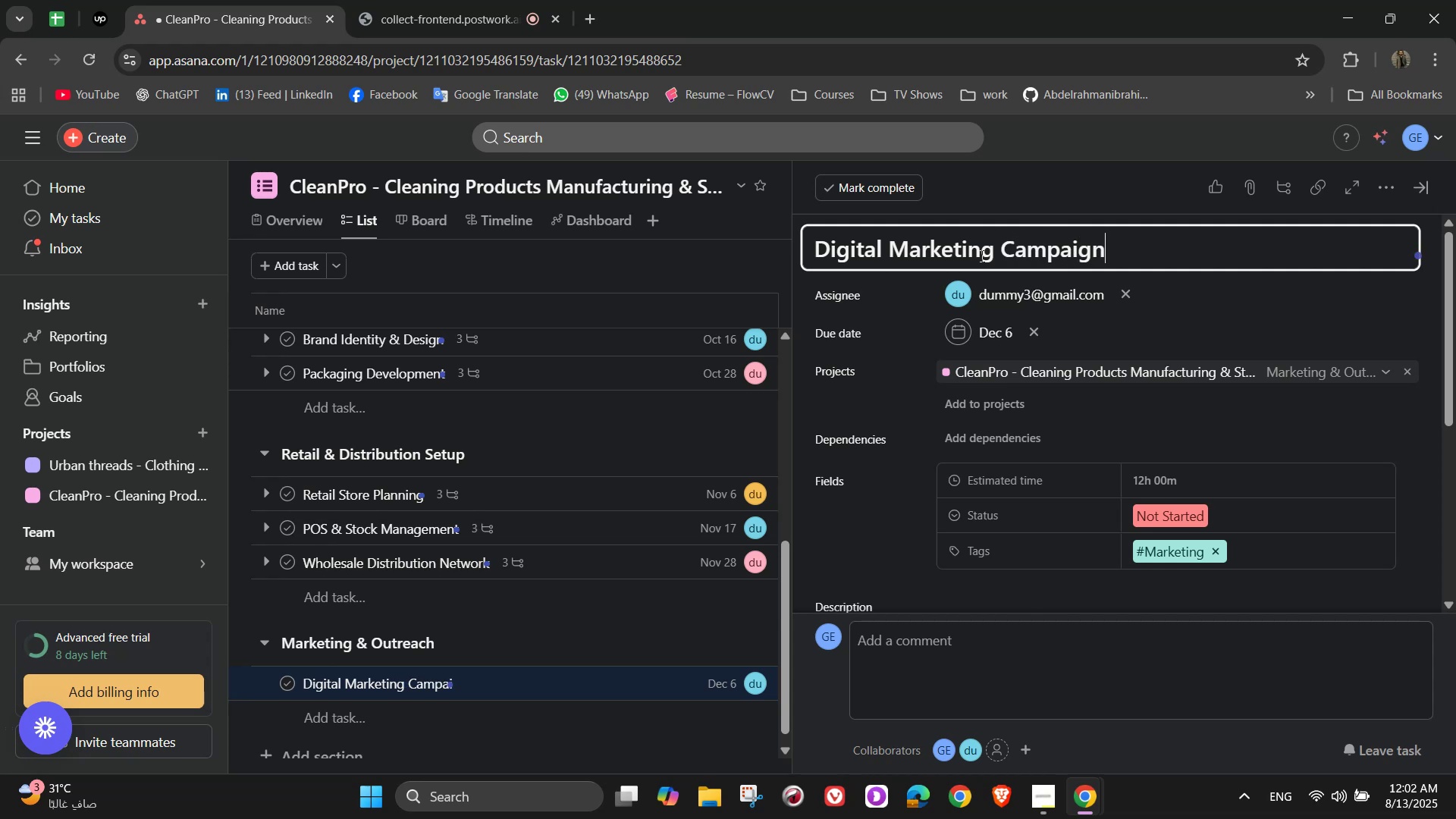 
scroll: coordinate [984, 569], scroll_direction: down, amount: 8.0
 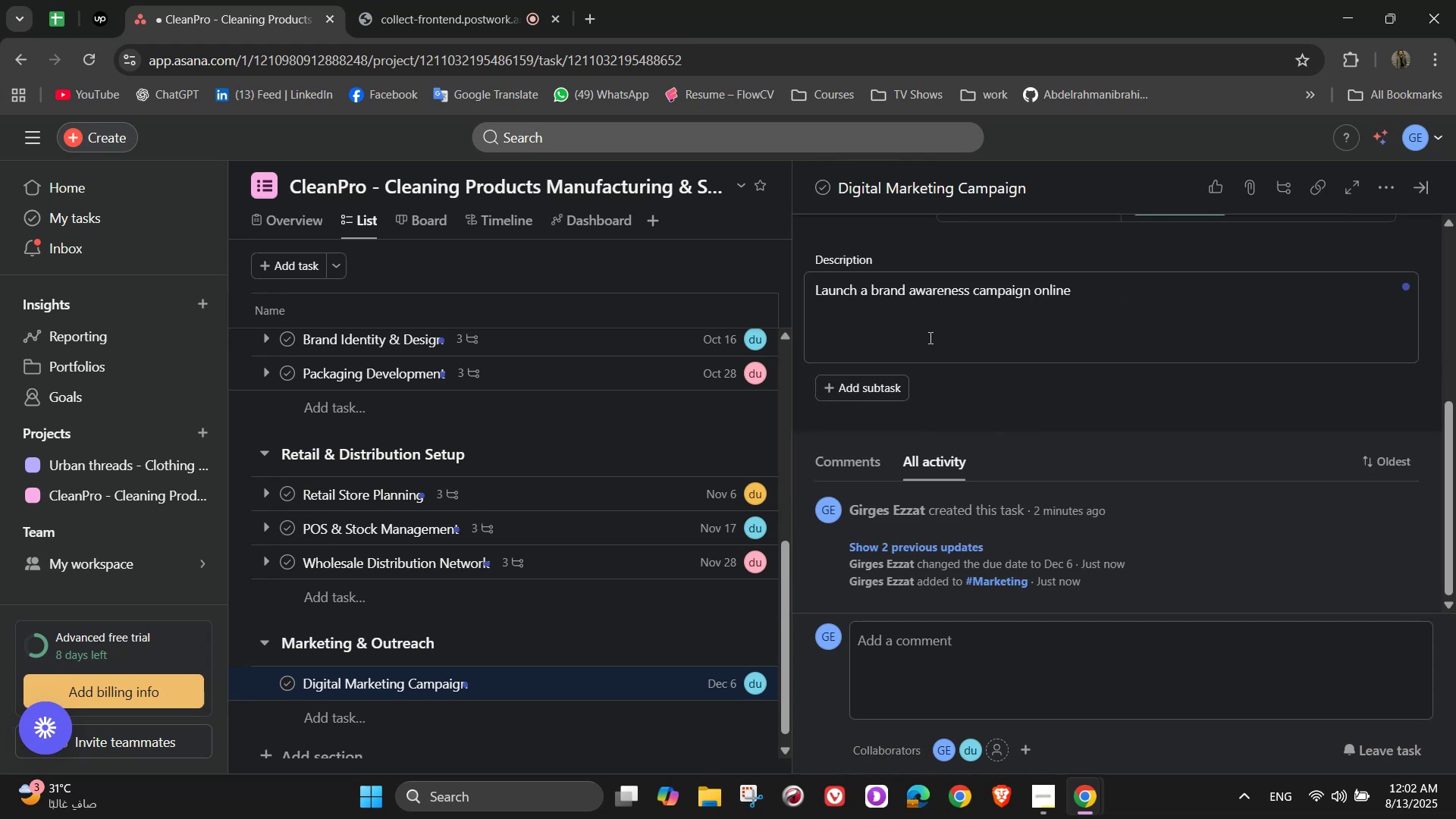 
left_click([902, 388])
 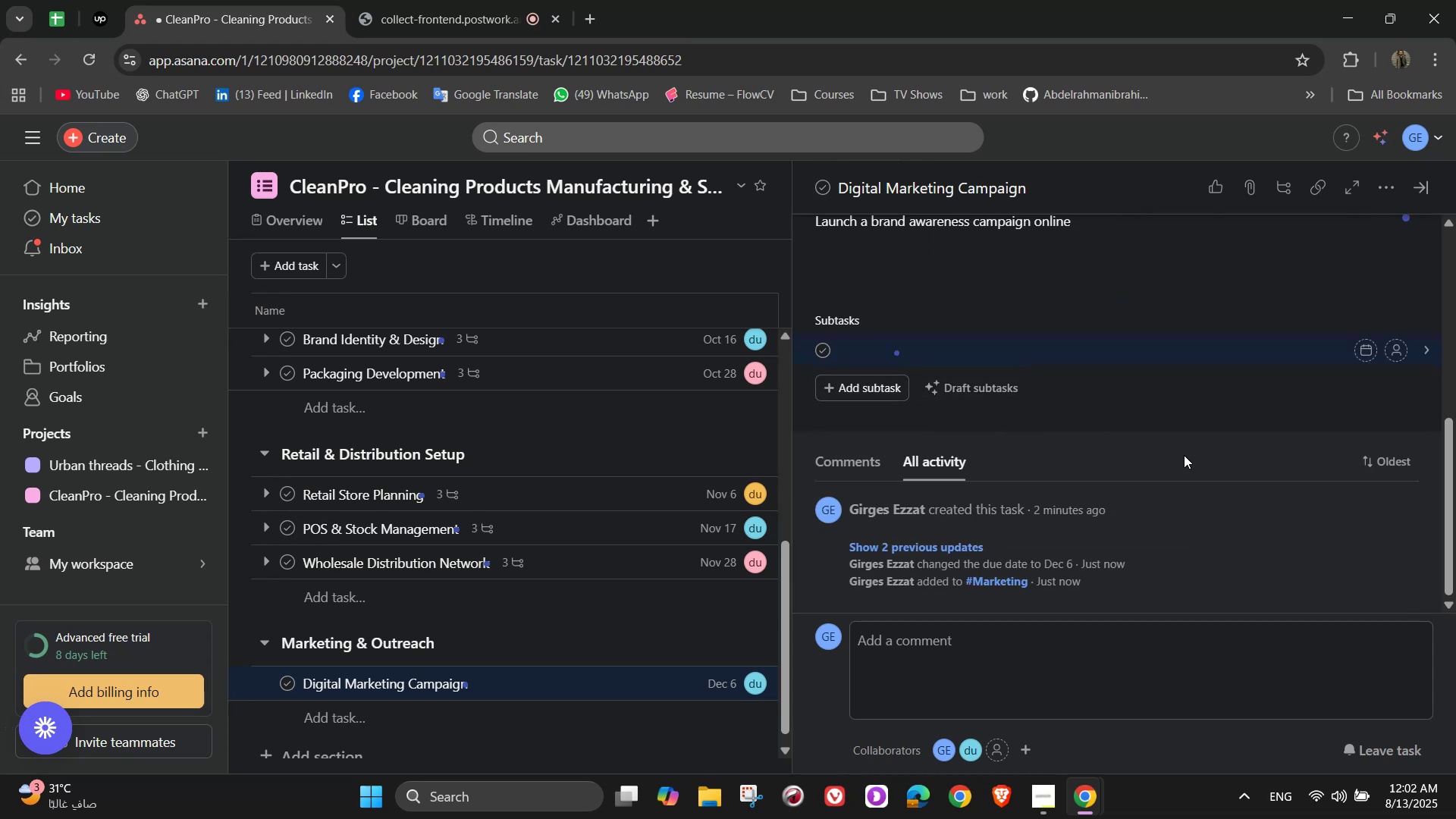 
type(Set up social media profile)
 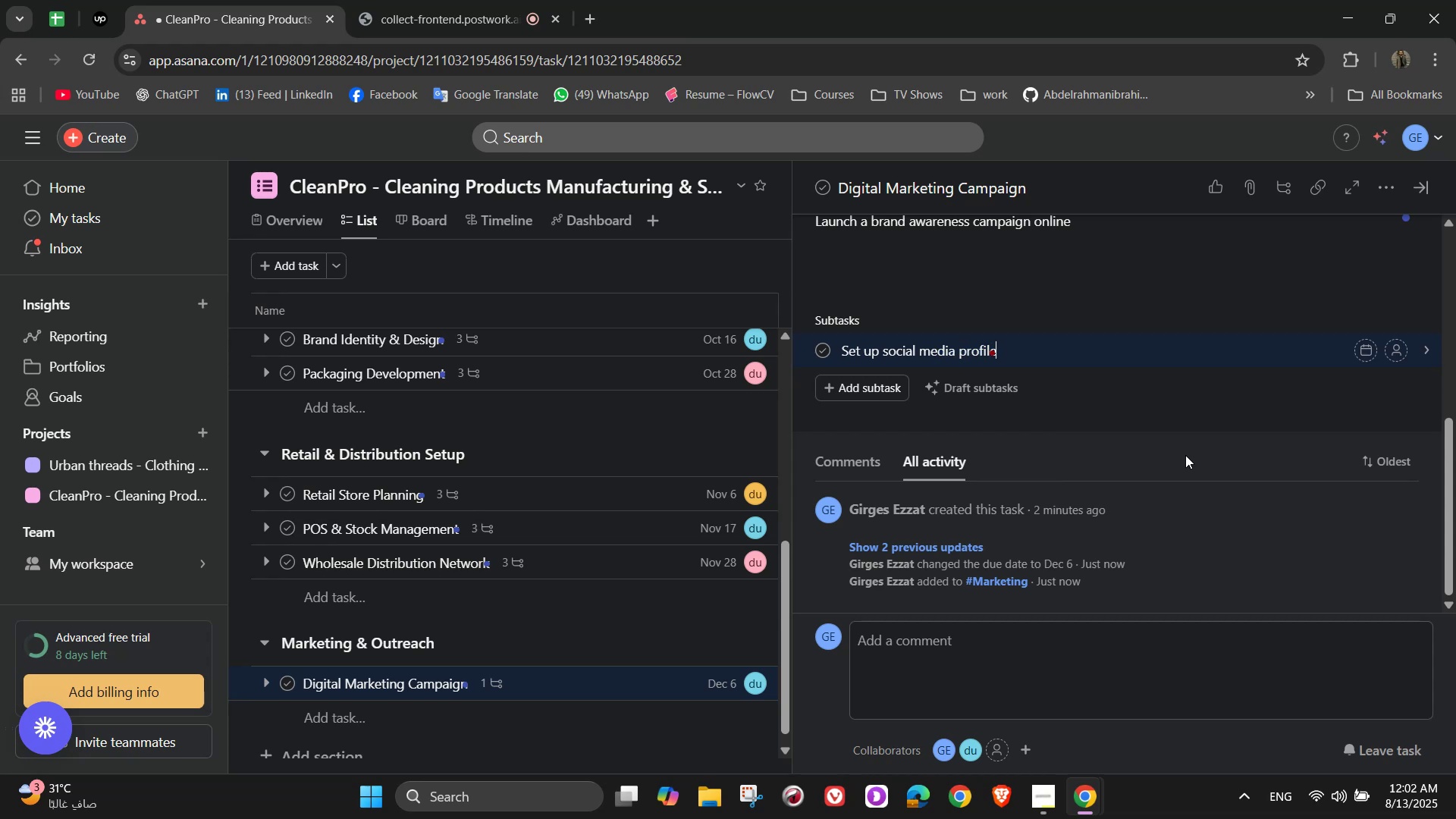 
wait(7.77)
 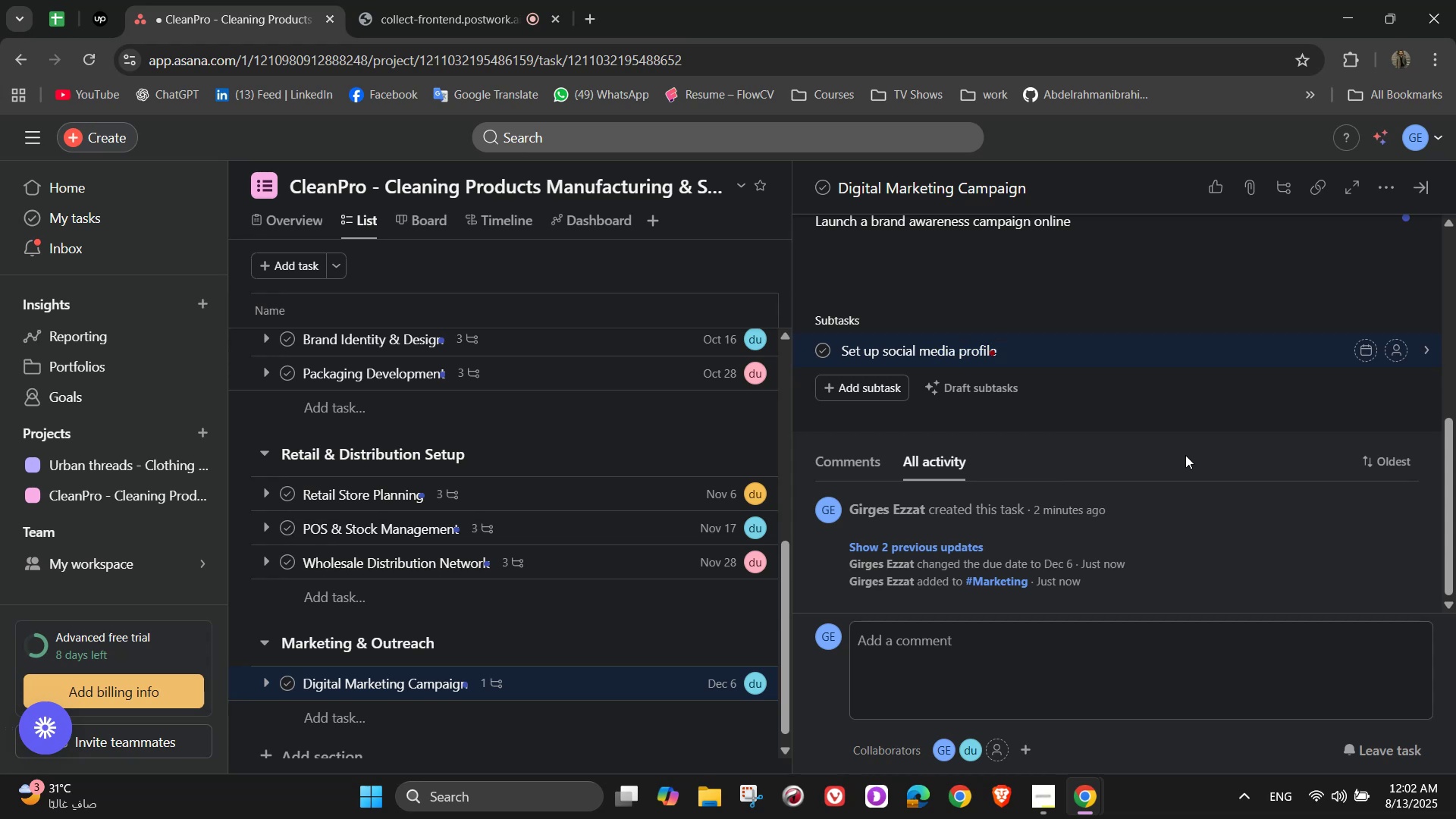 
key(S)
 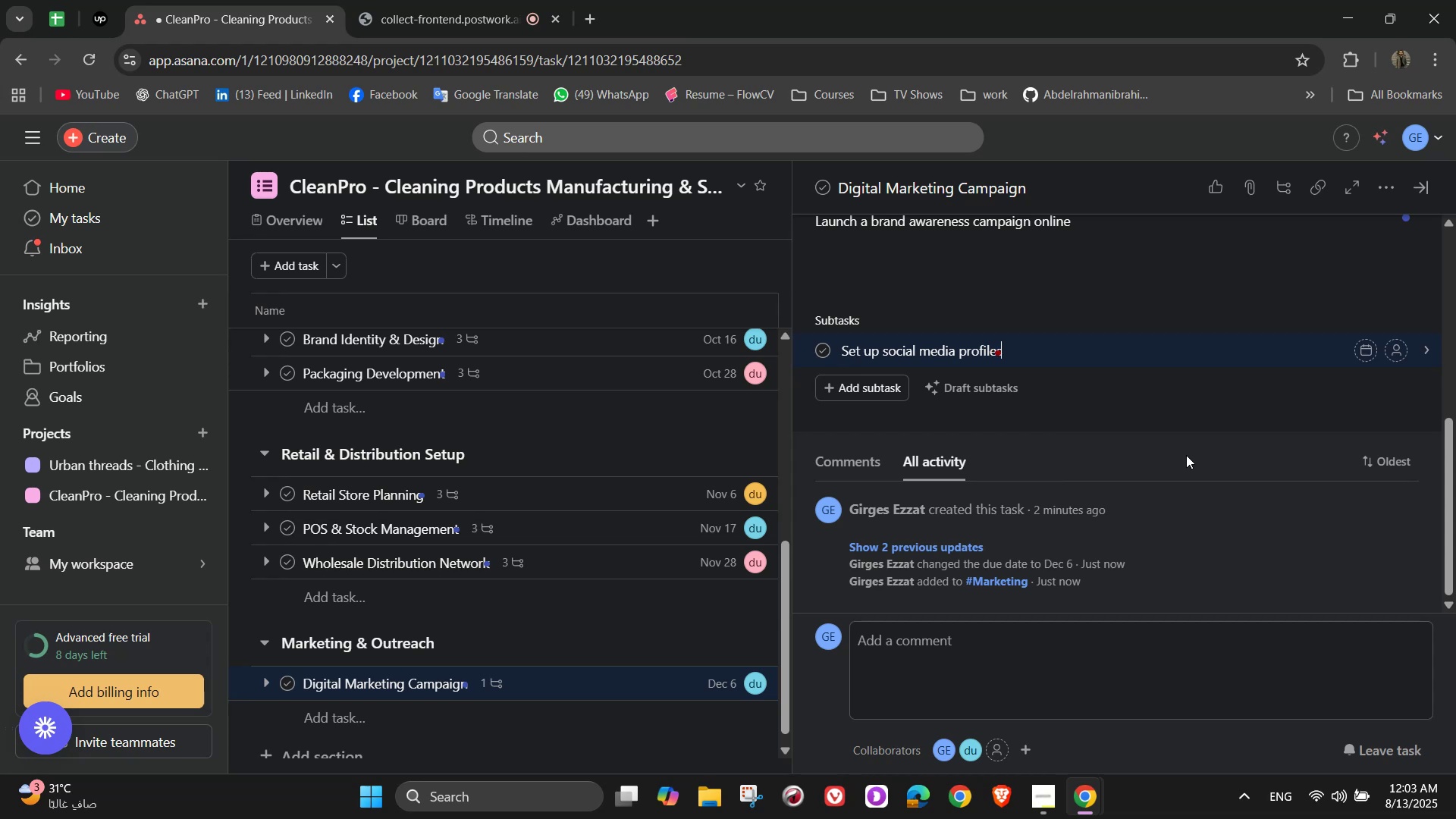 
key(Enter)
 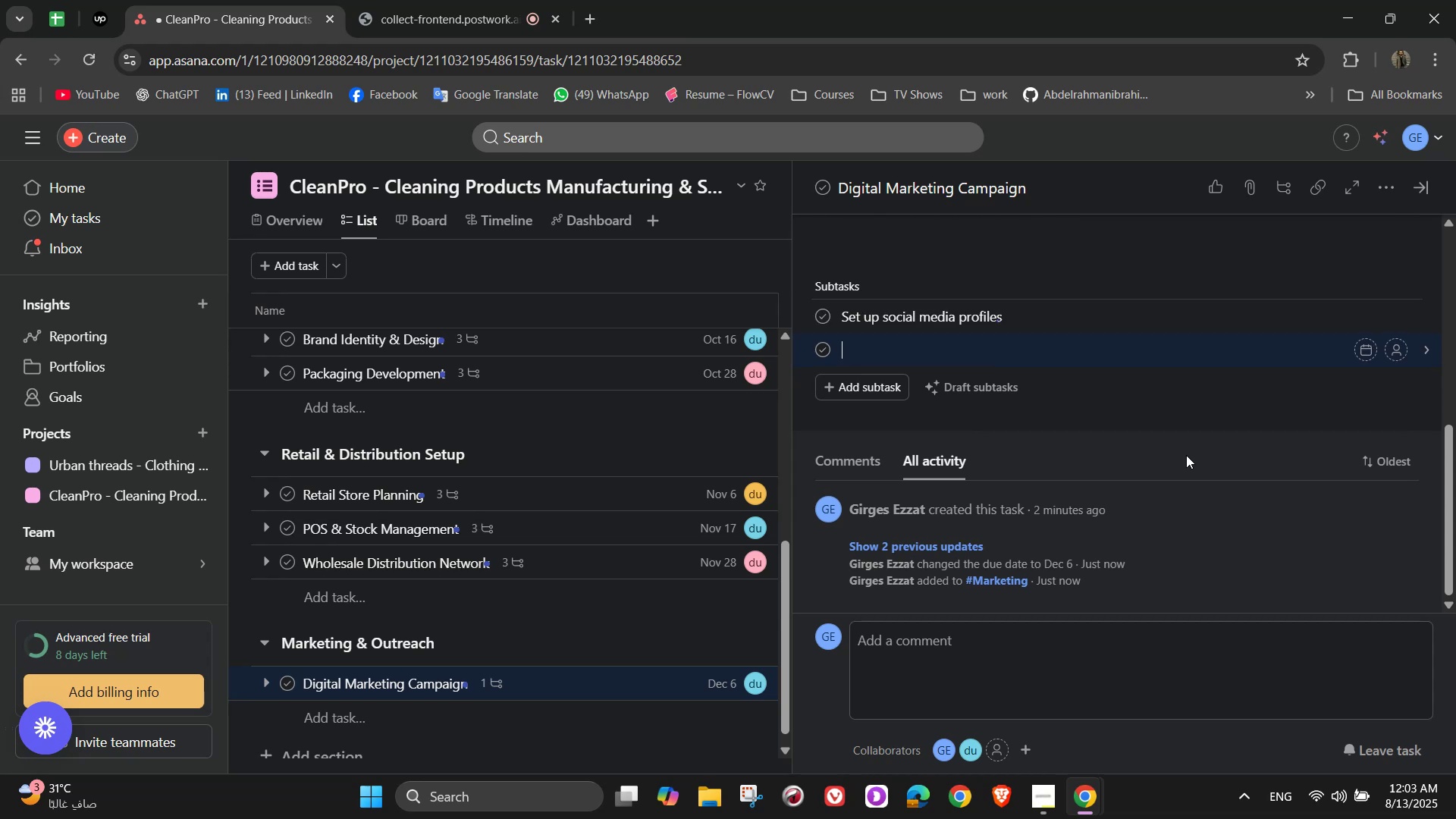 
type(Create promptional)
 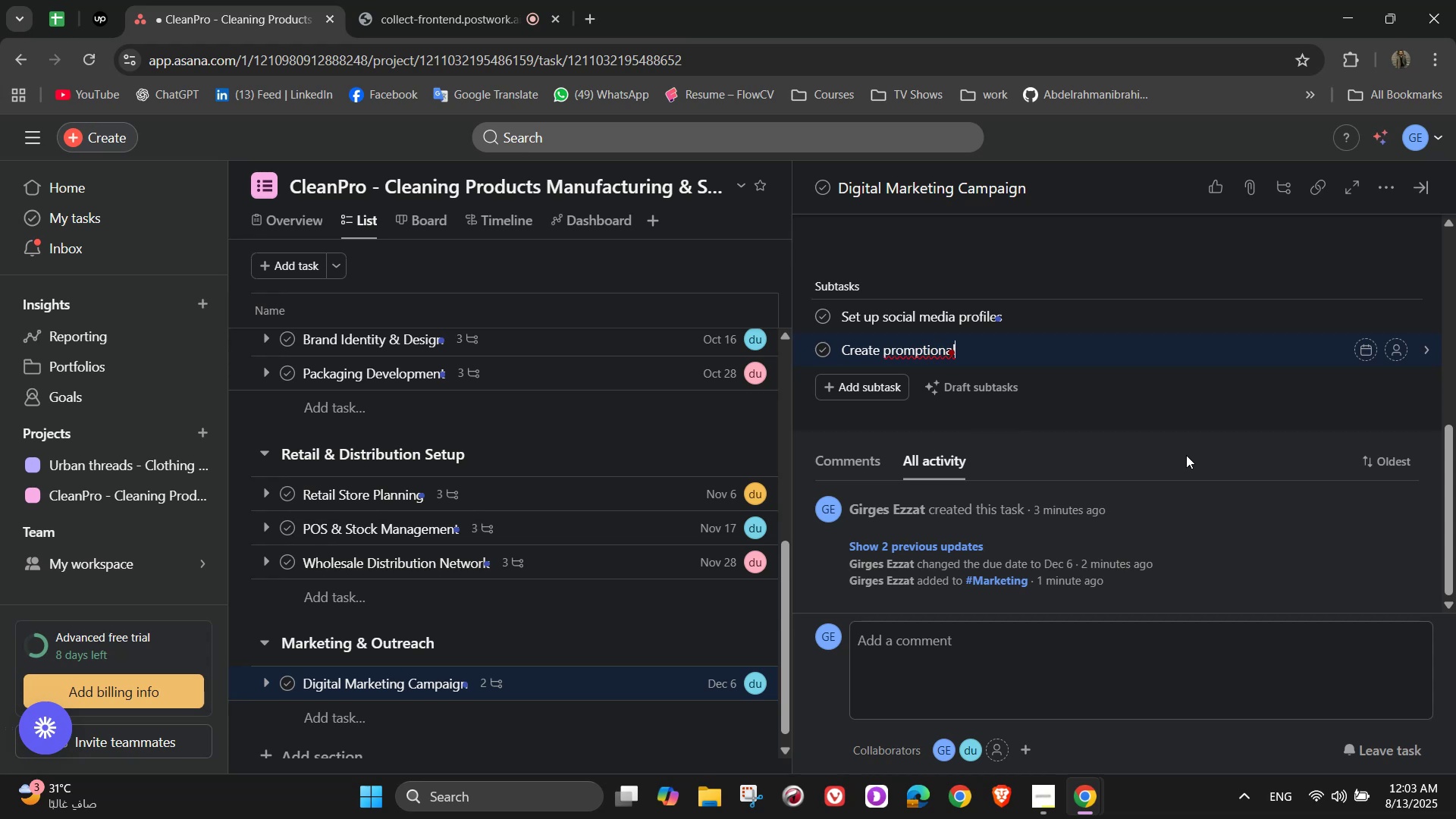 
key(Backspace)
 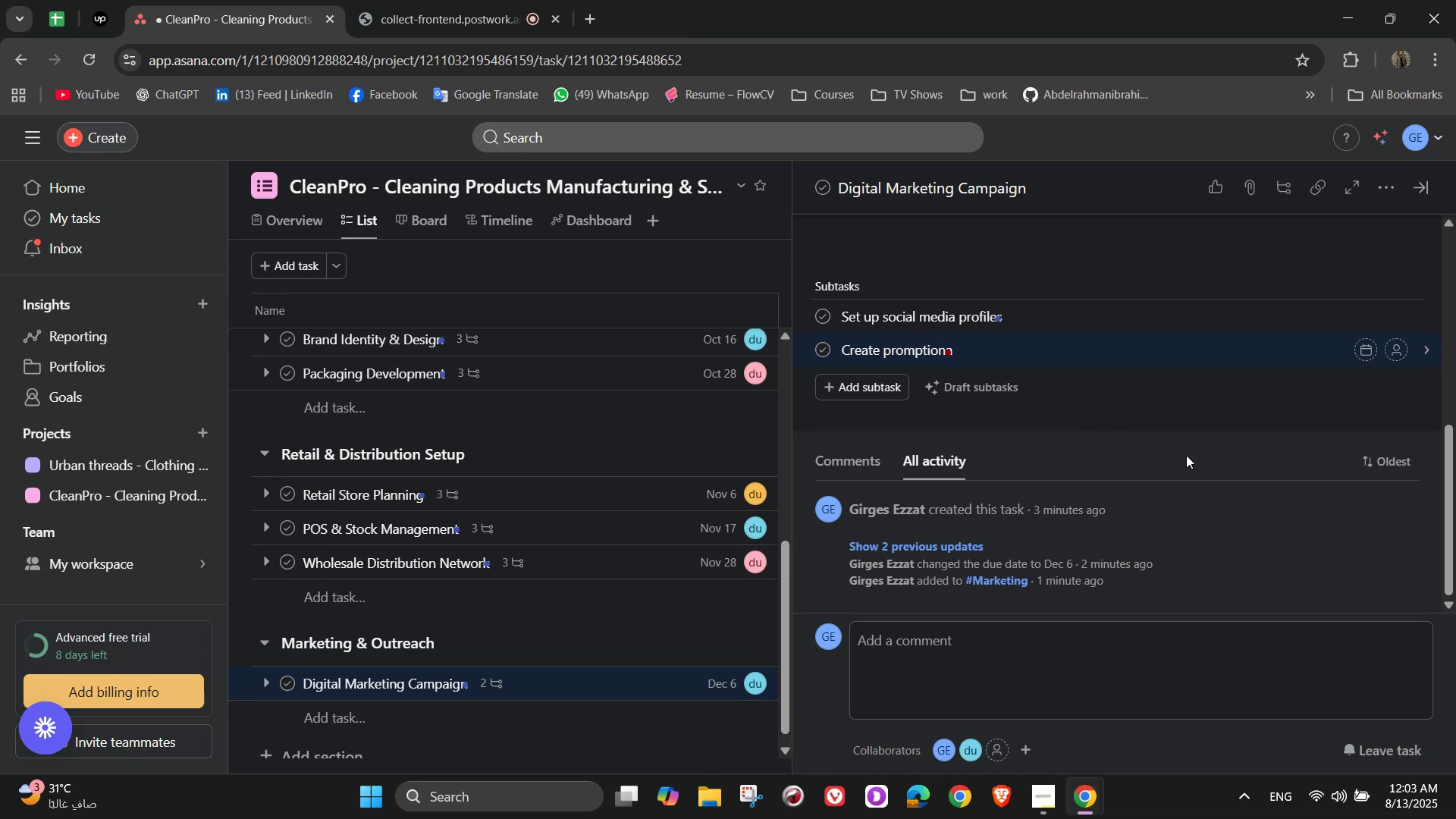 
key(Backspace)
key(Backspace)
key(Backspace)
key(Backspace)
key(Backspace)
key(Backspace)
type(otional content)
 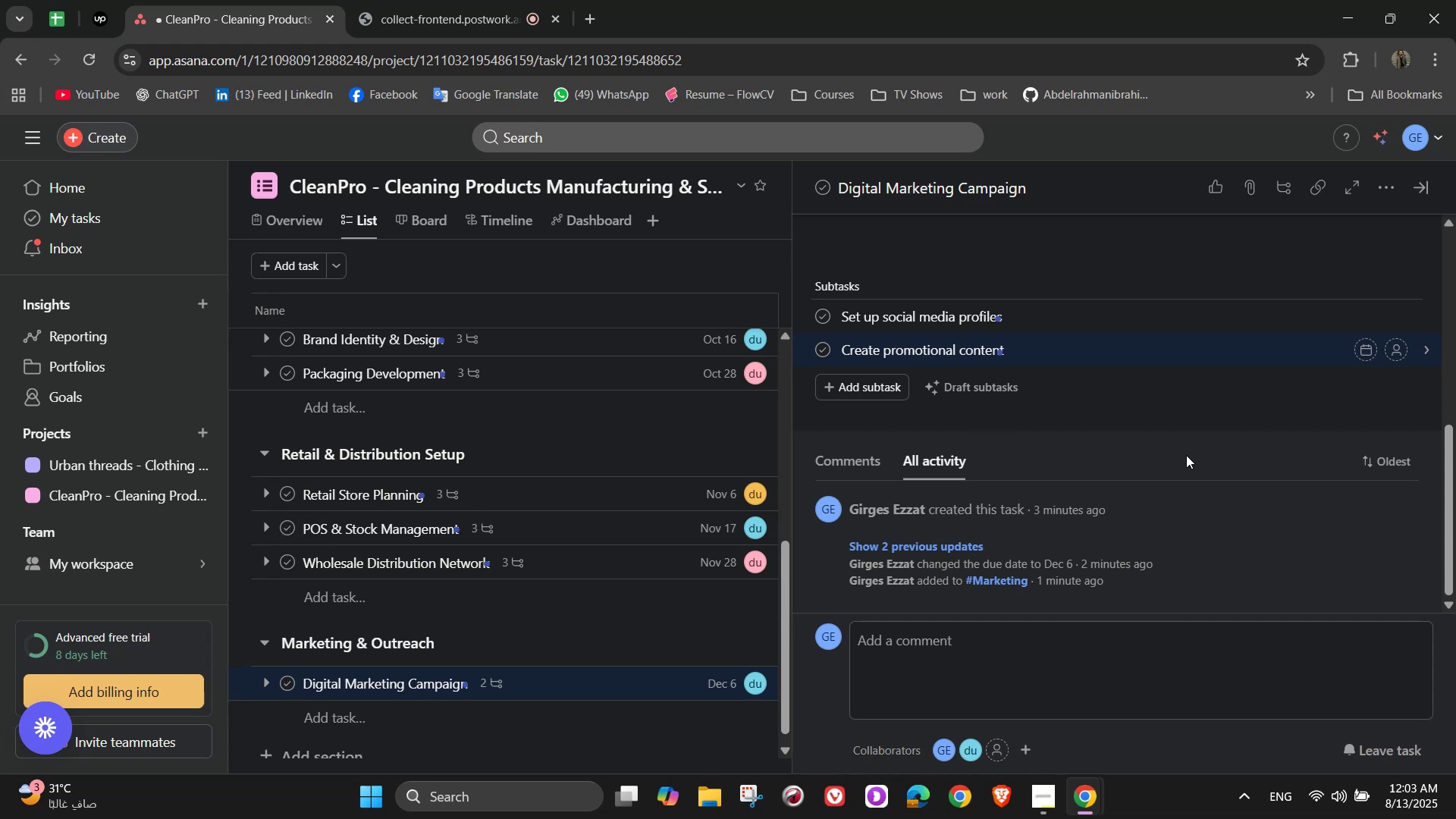 
wait(5.41)
 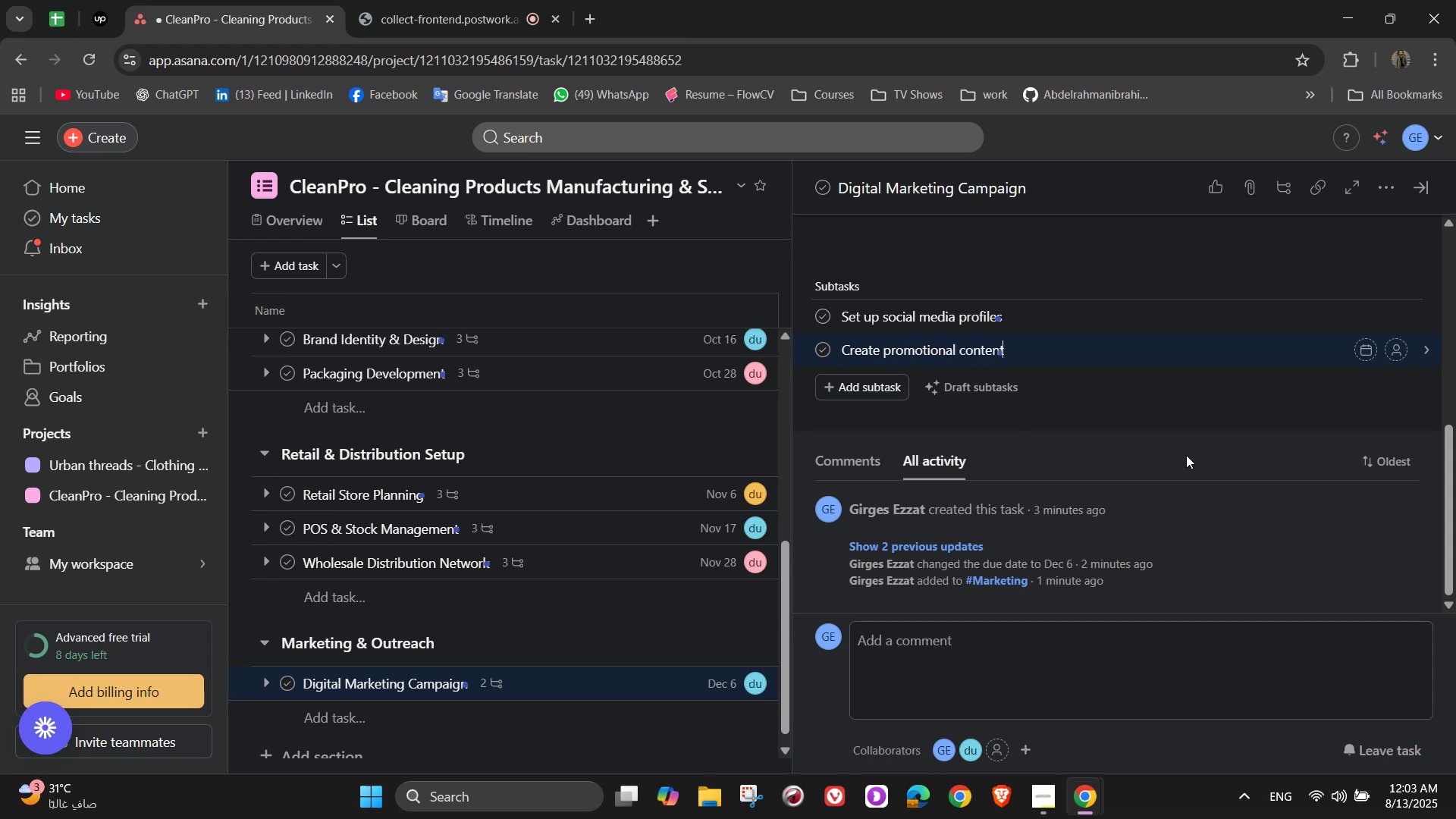 
key(Enter)
 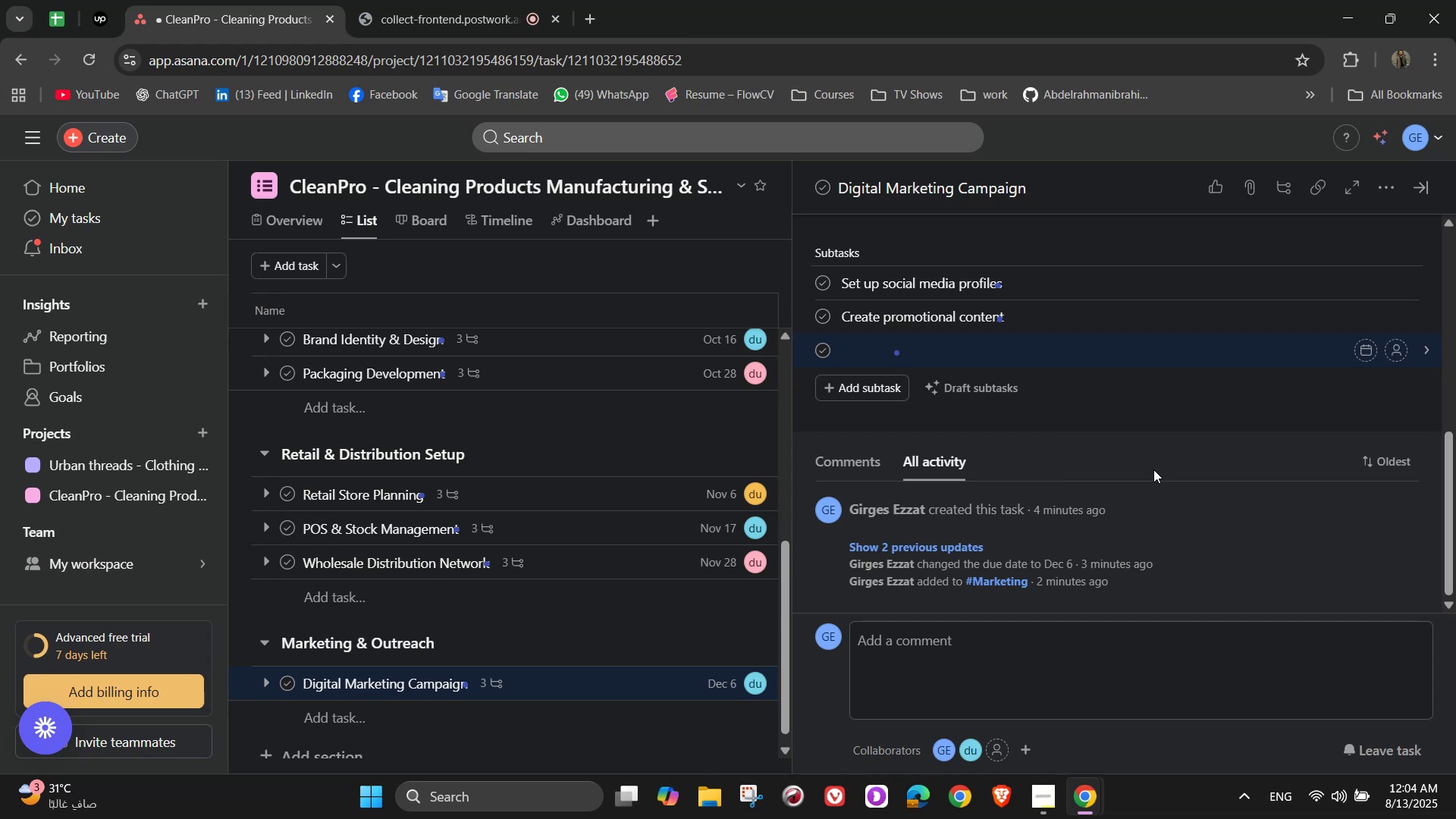 
wait(74.29)
 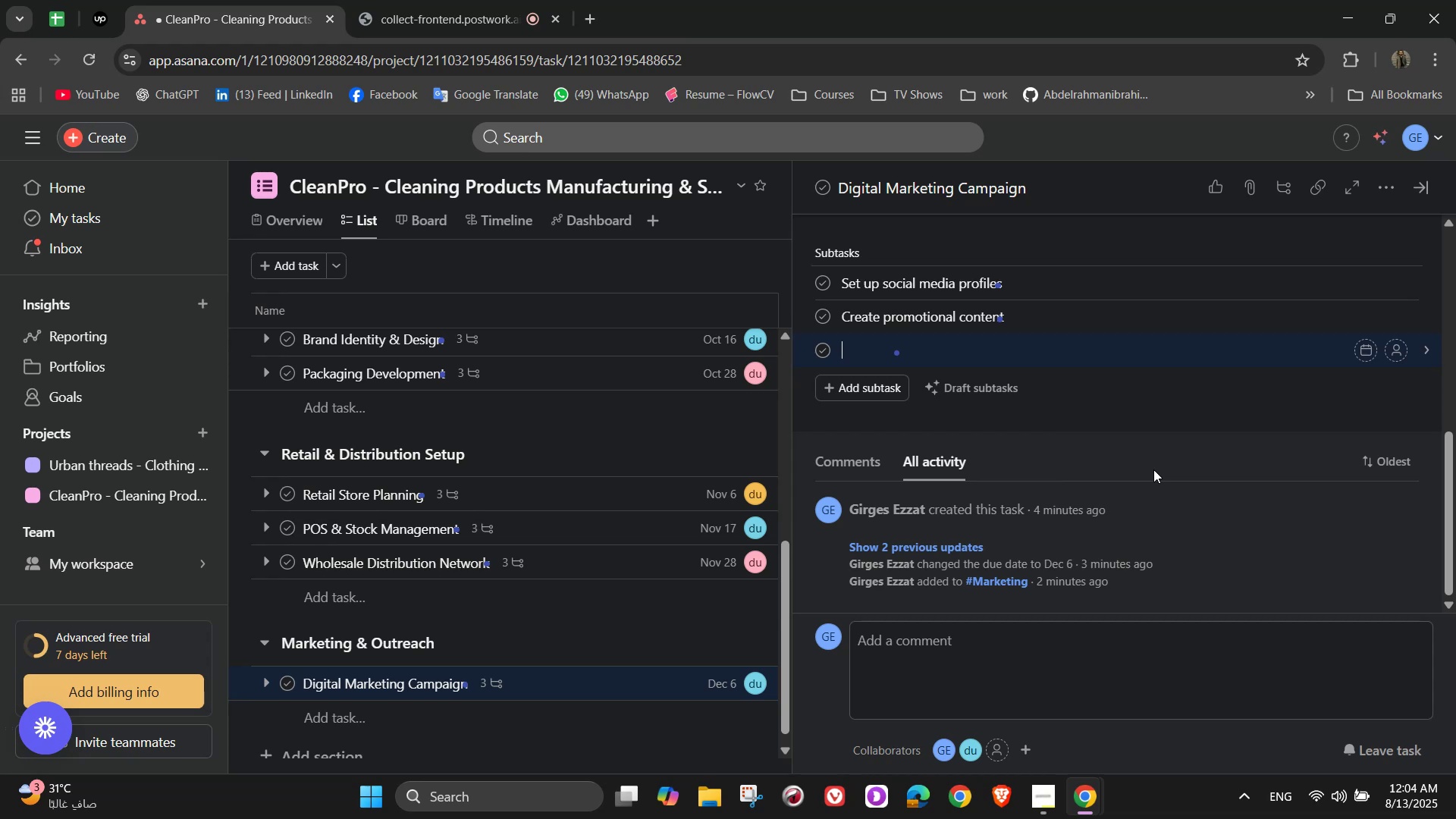 
type(Run targ)
 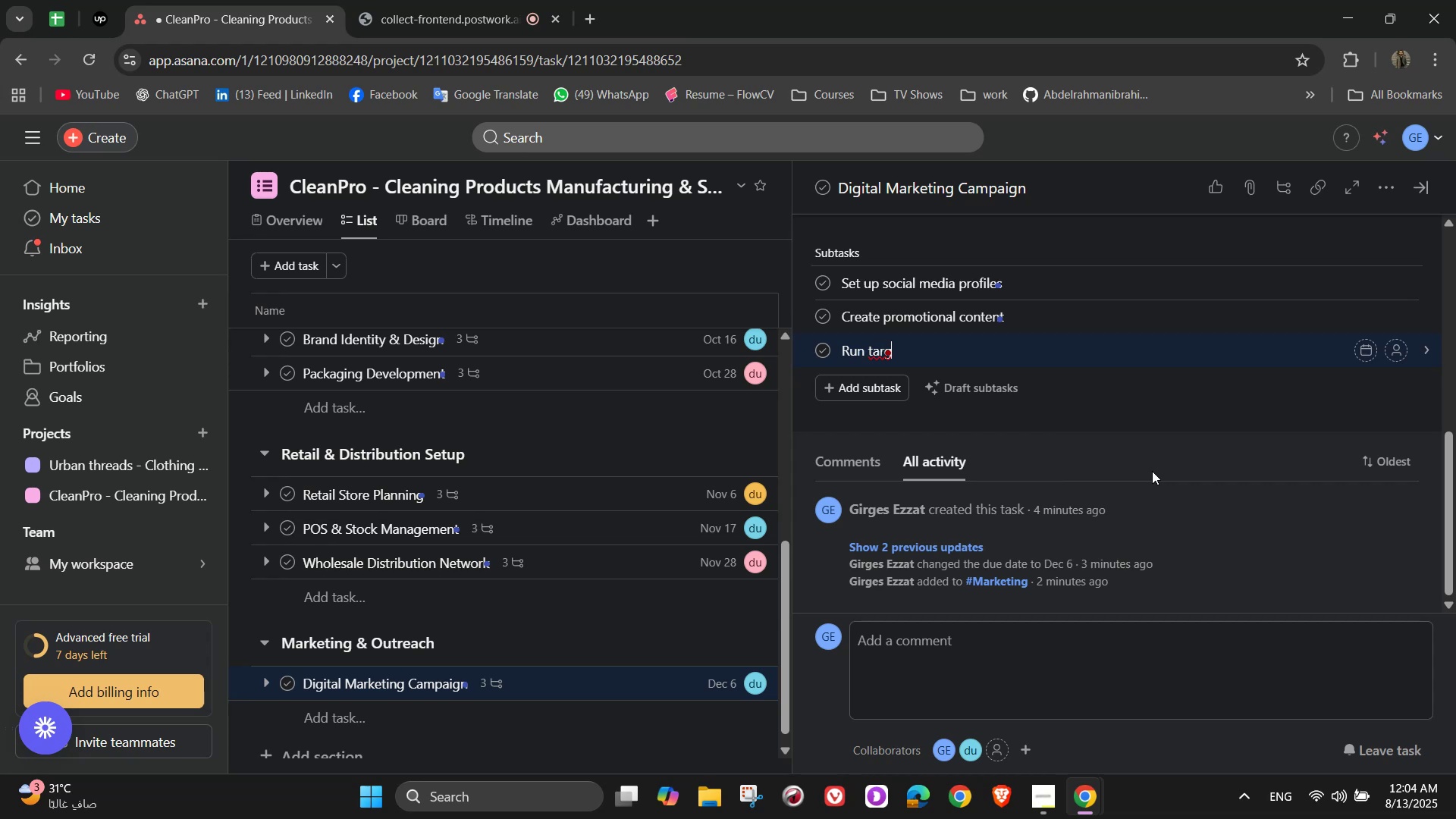 
wait(7.24)
 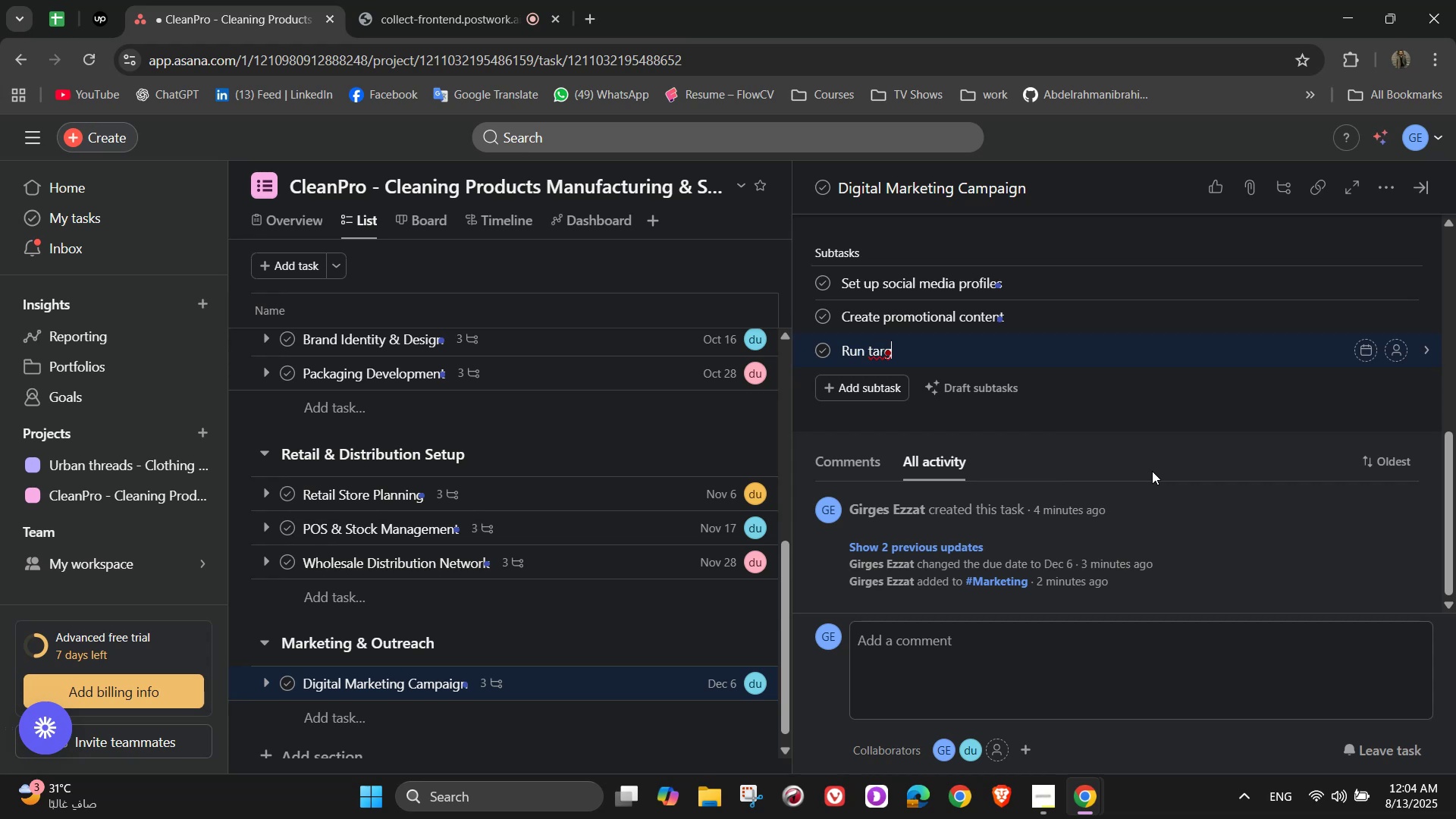 
type(eted ads)
 